 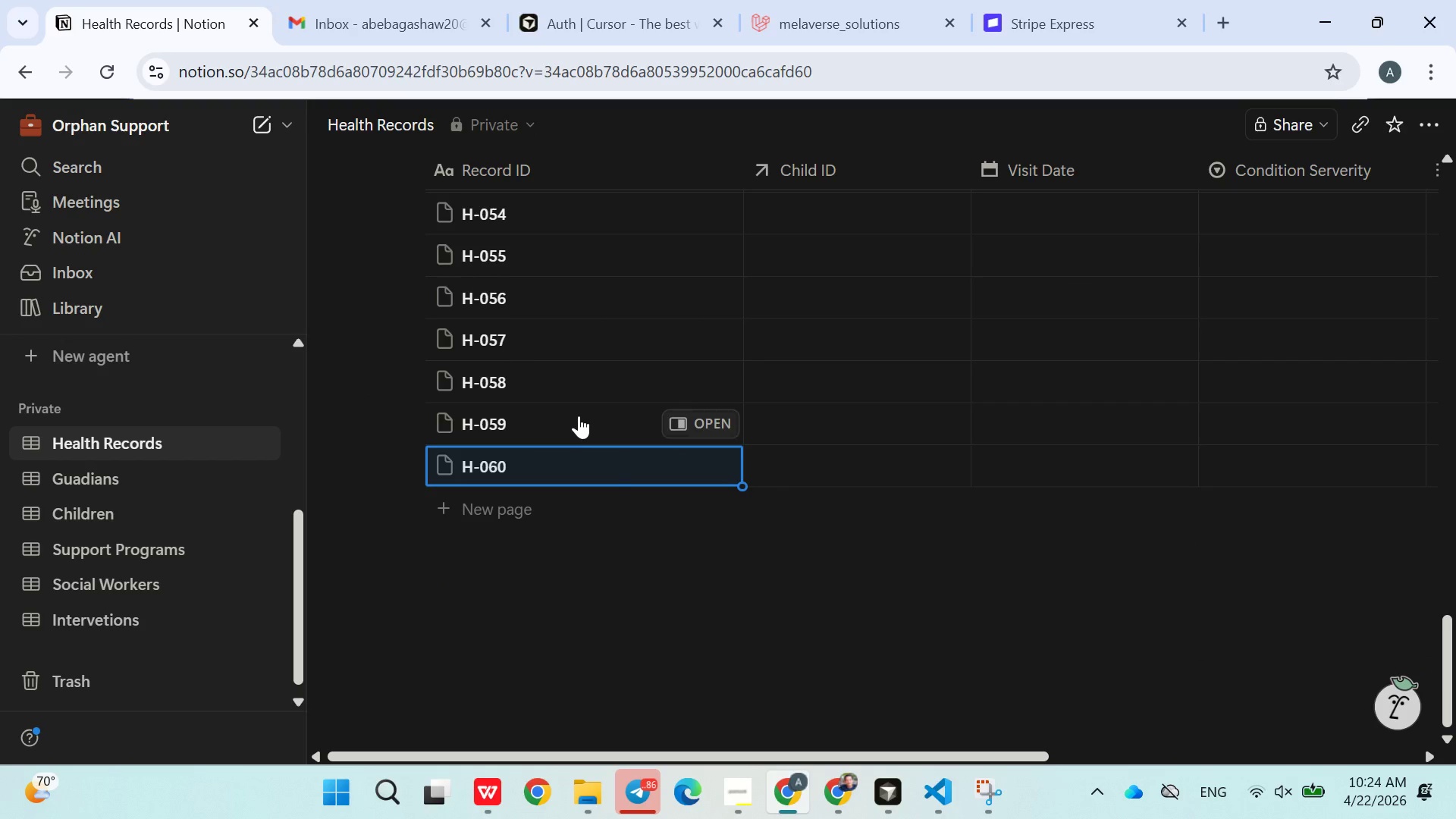 
left_click([502, 510])
 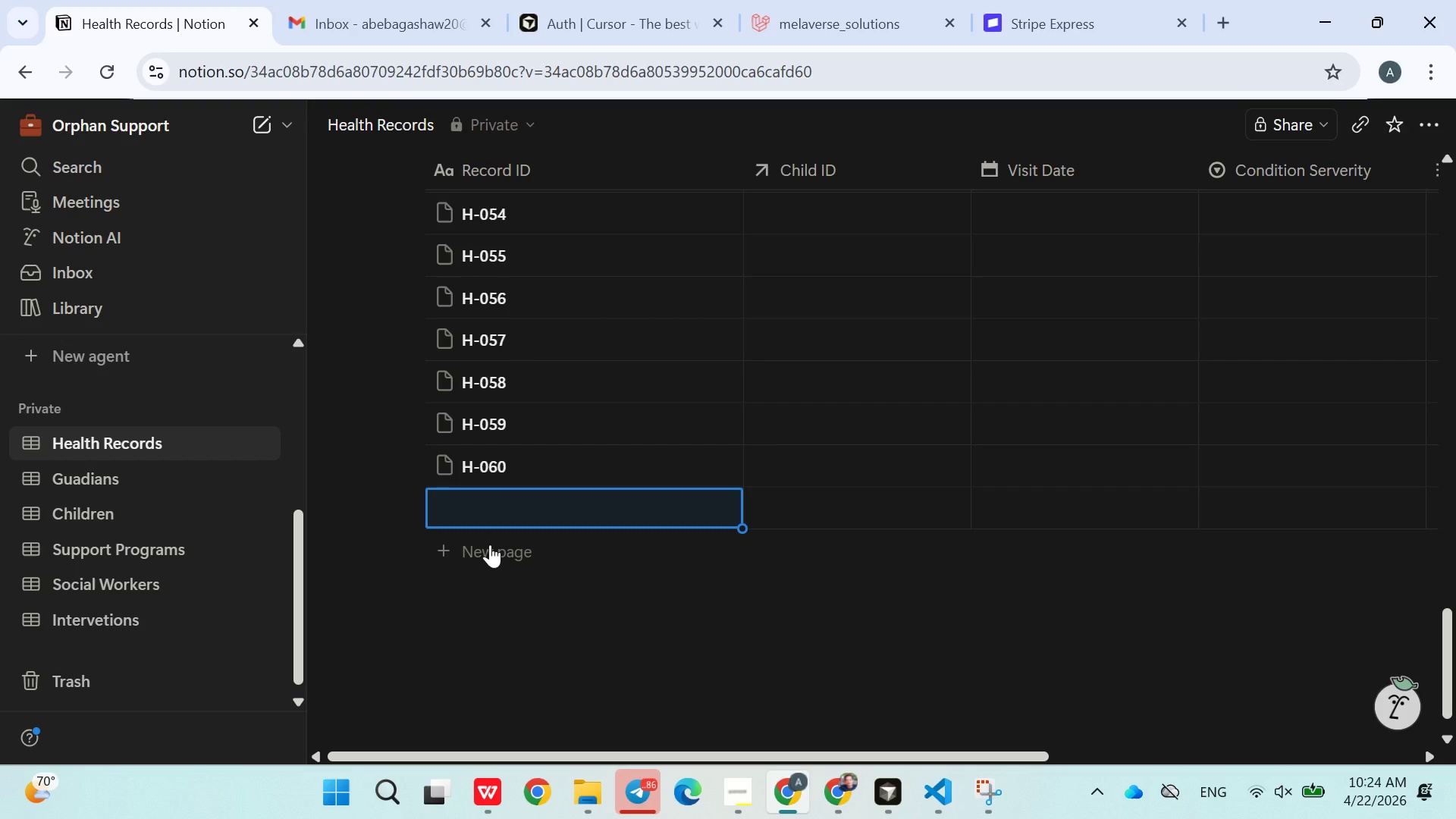 
double_click([490, 544])
 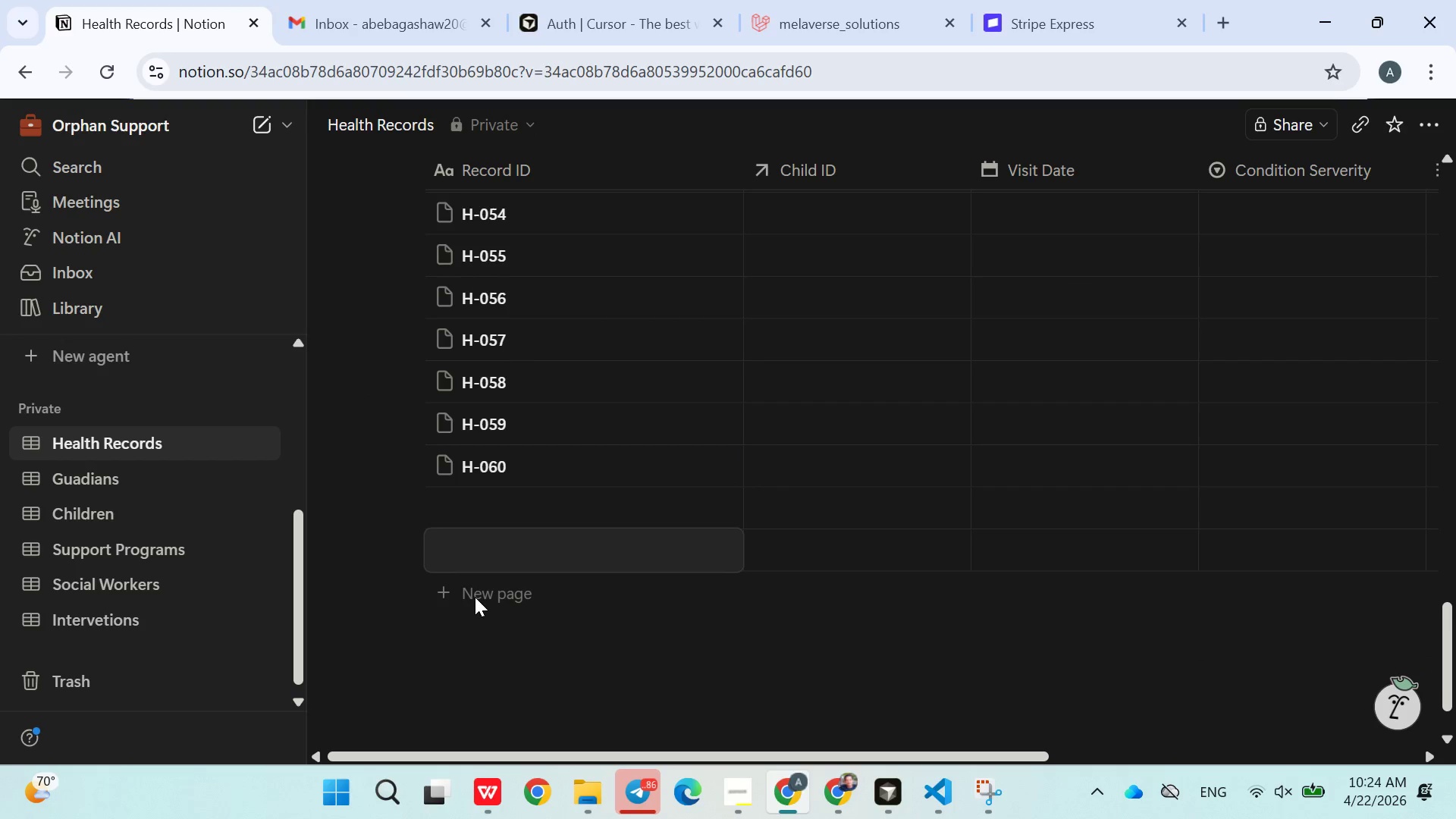 
double_click([475, 597])
 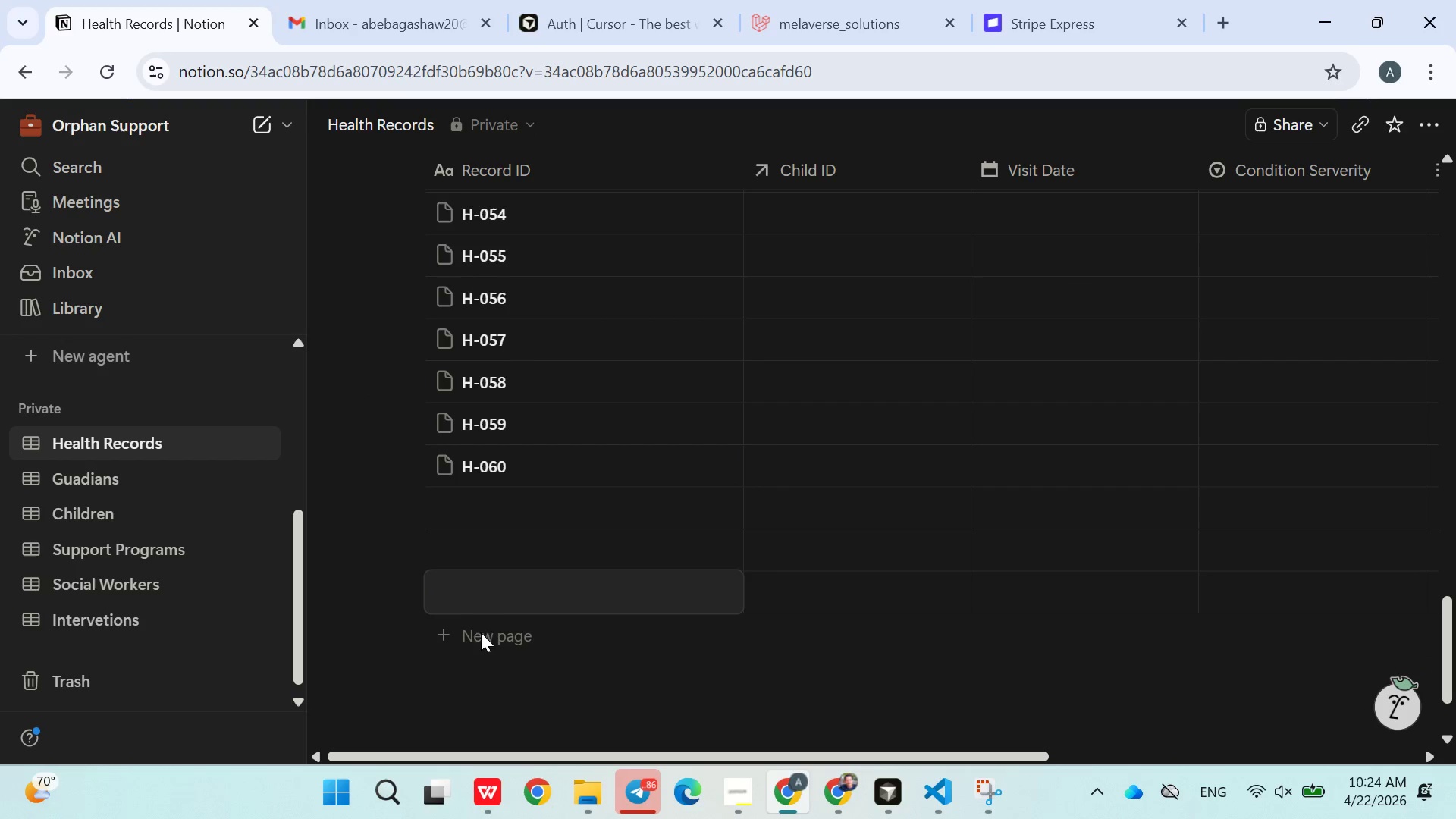 
double_click([481, 632])
 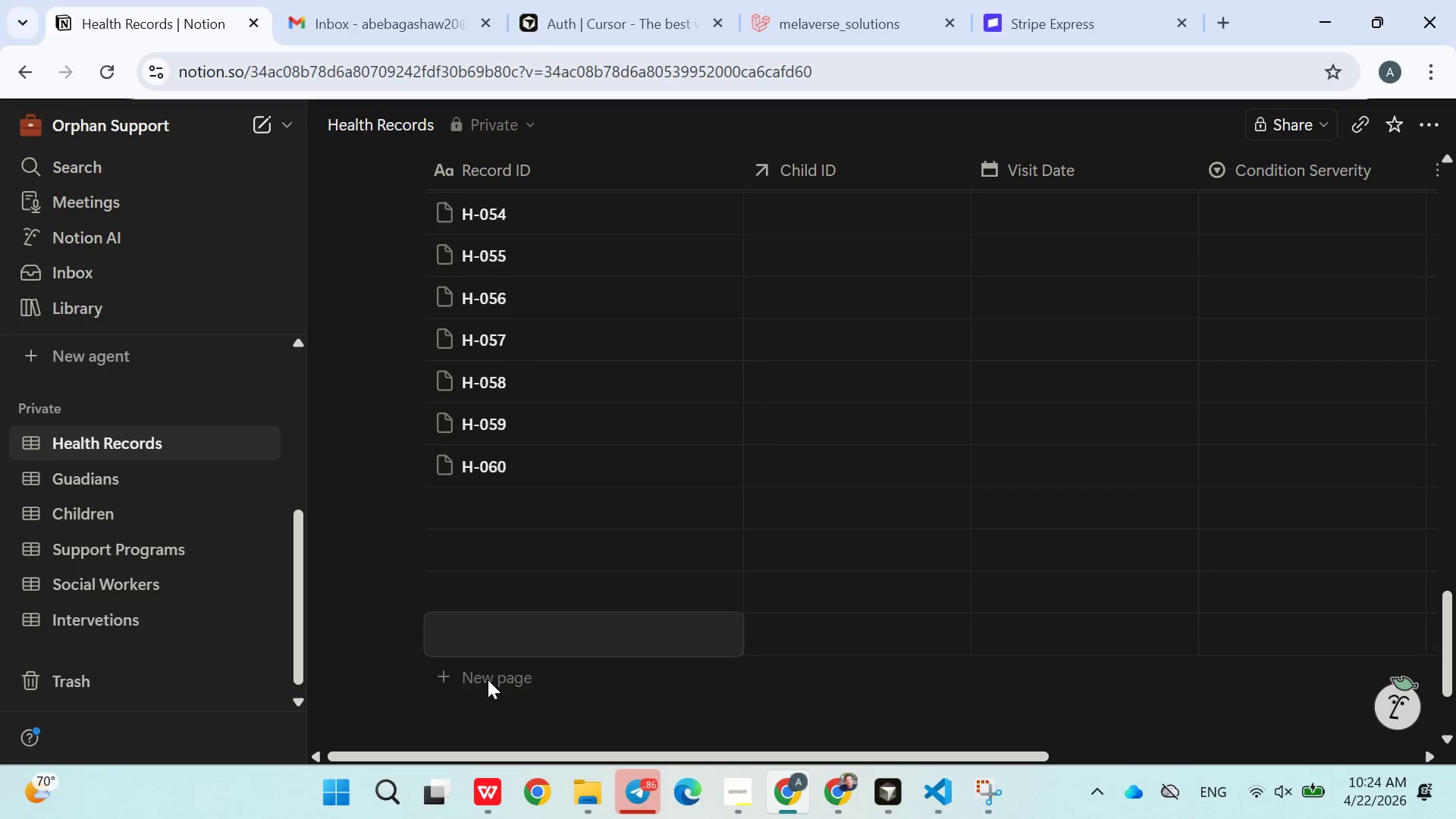 
double_click([488, 679])
 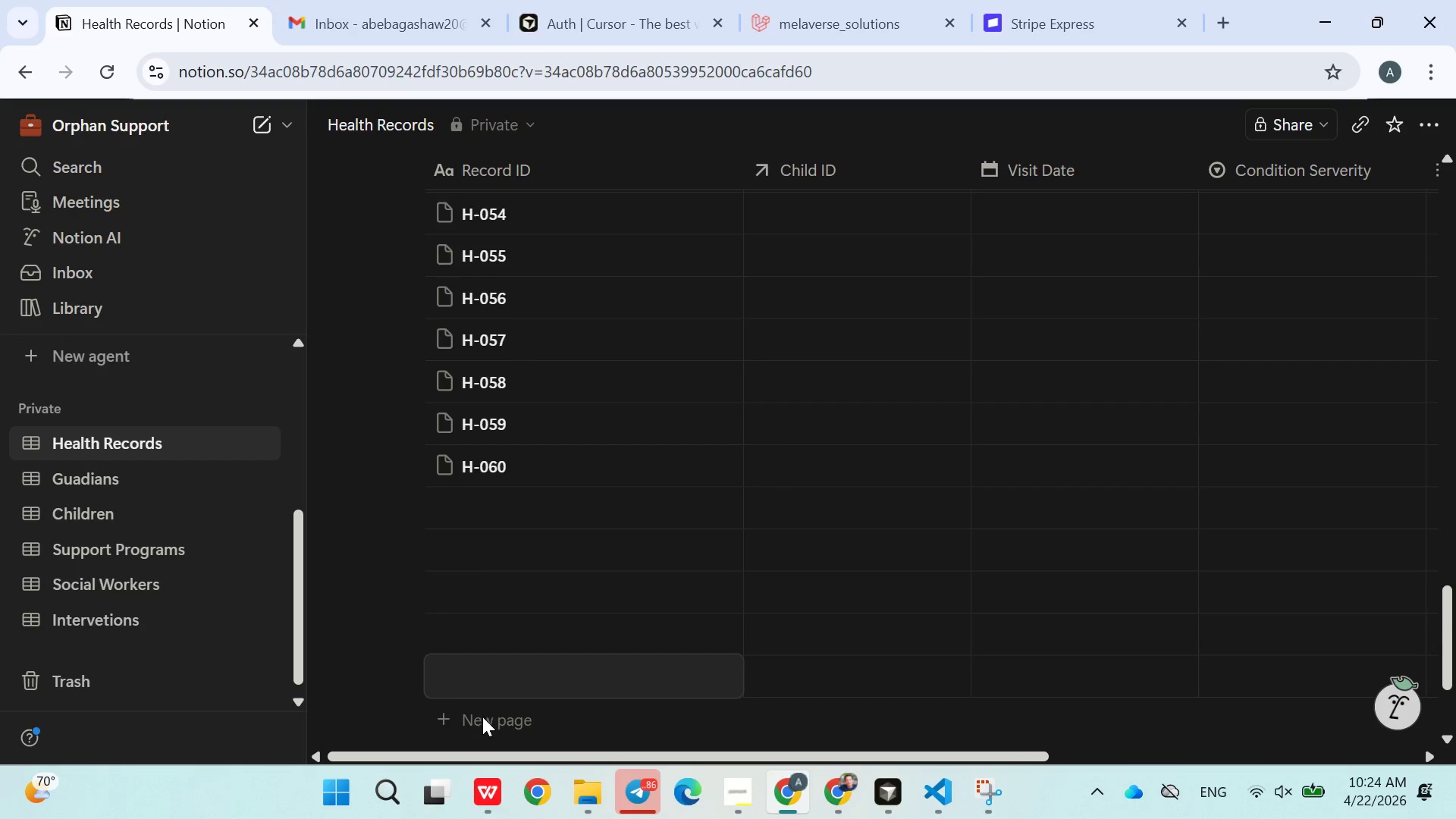 
double_click([482, 717])
 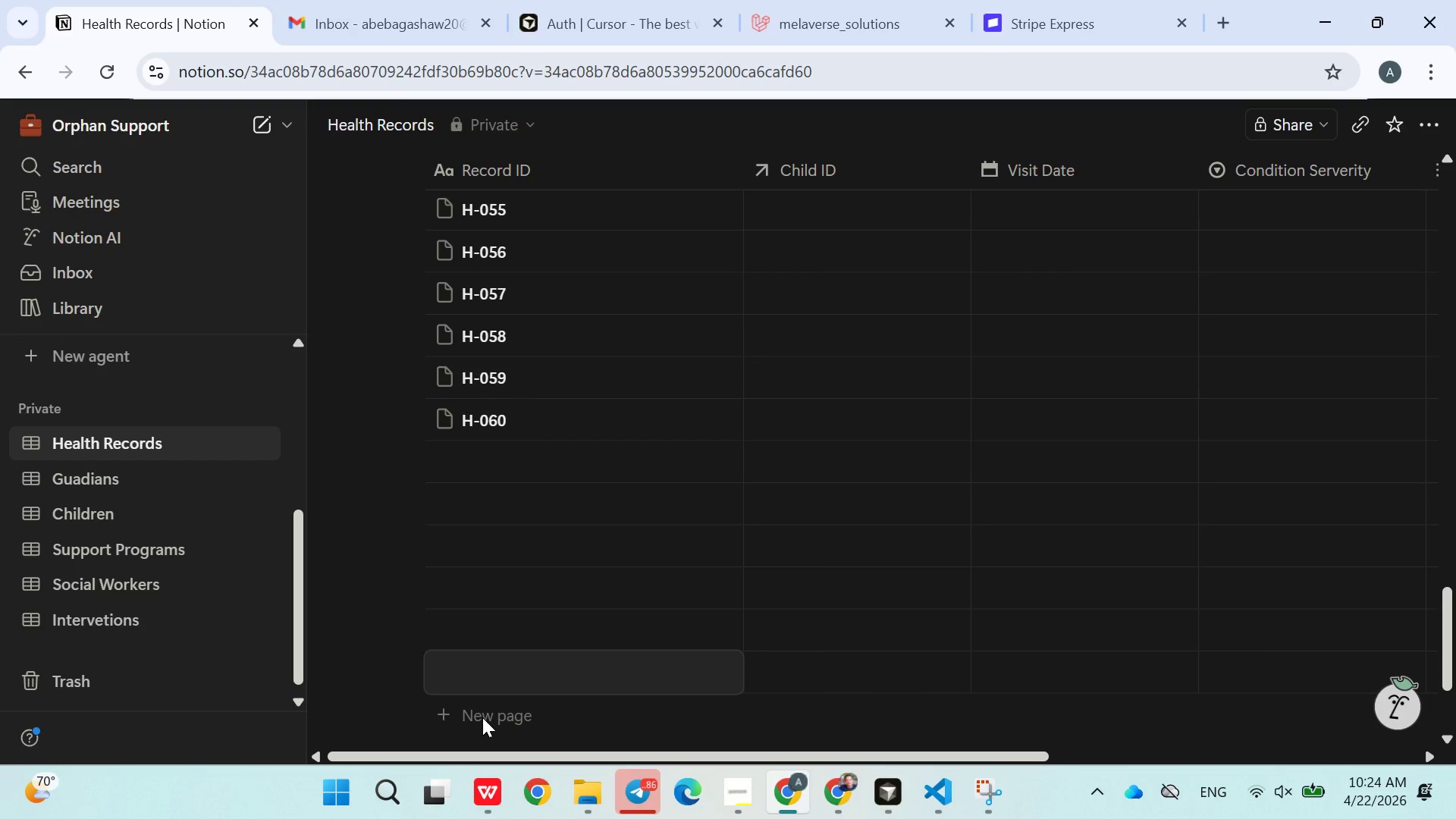 
double_click([482, 717])
 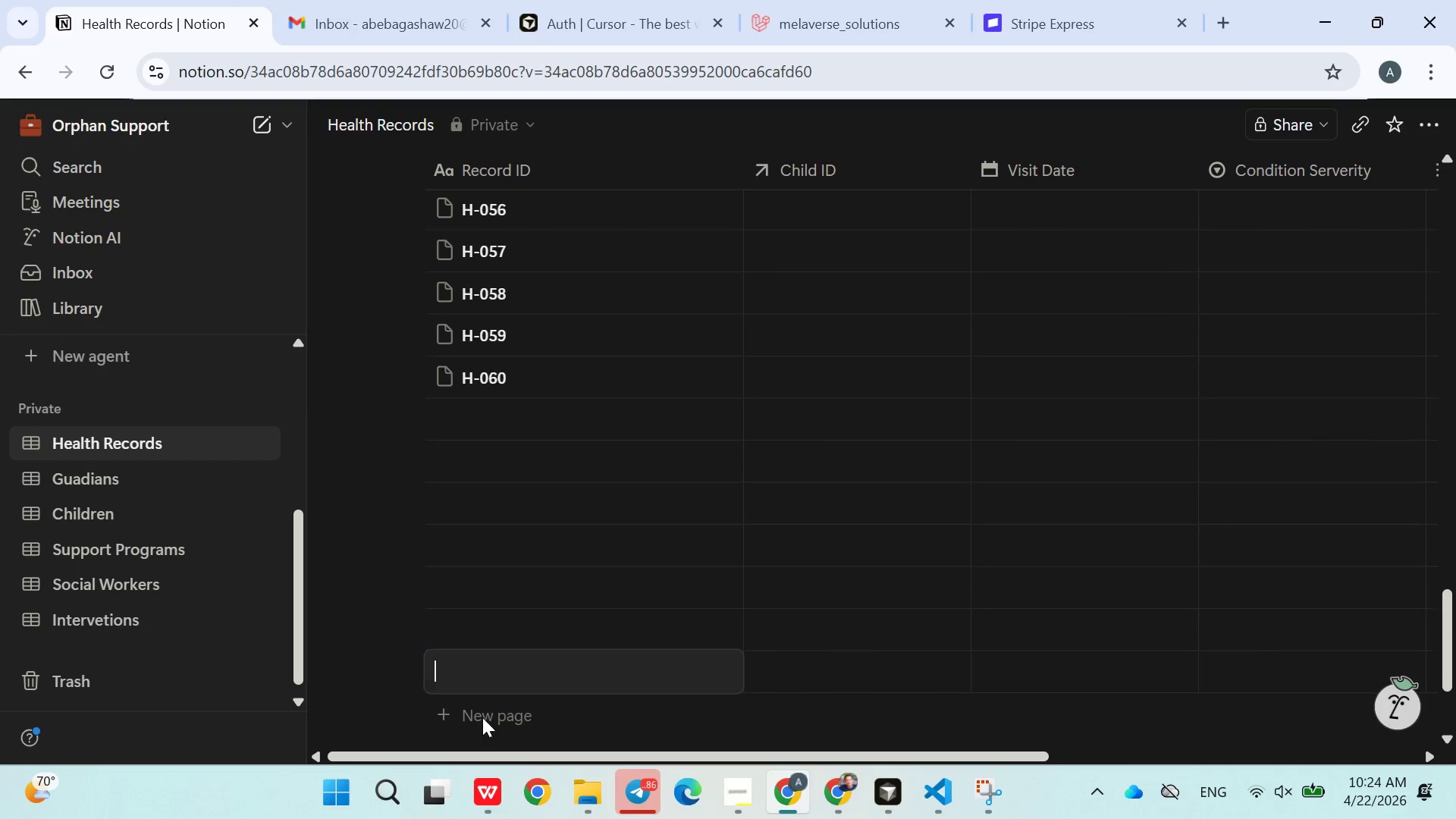 
triple_click([482, 717])
 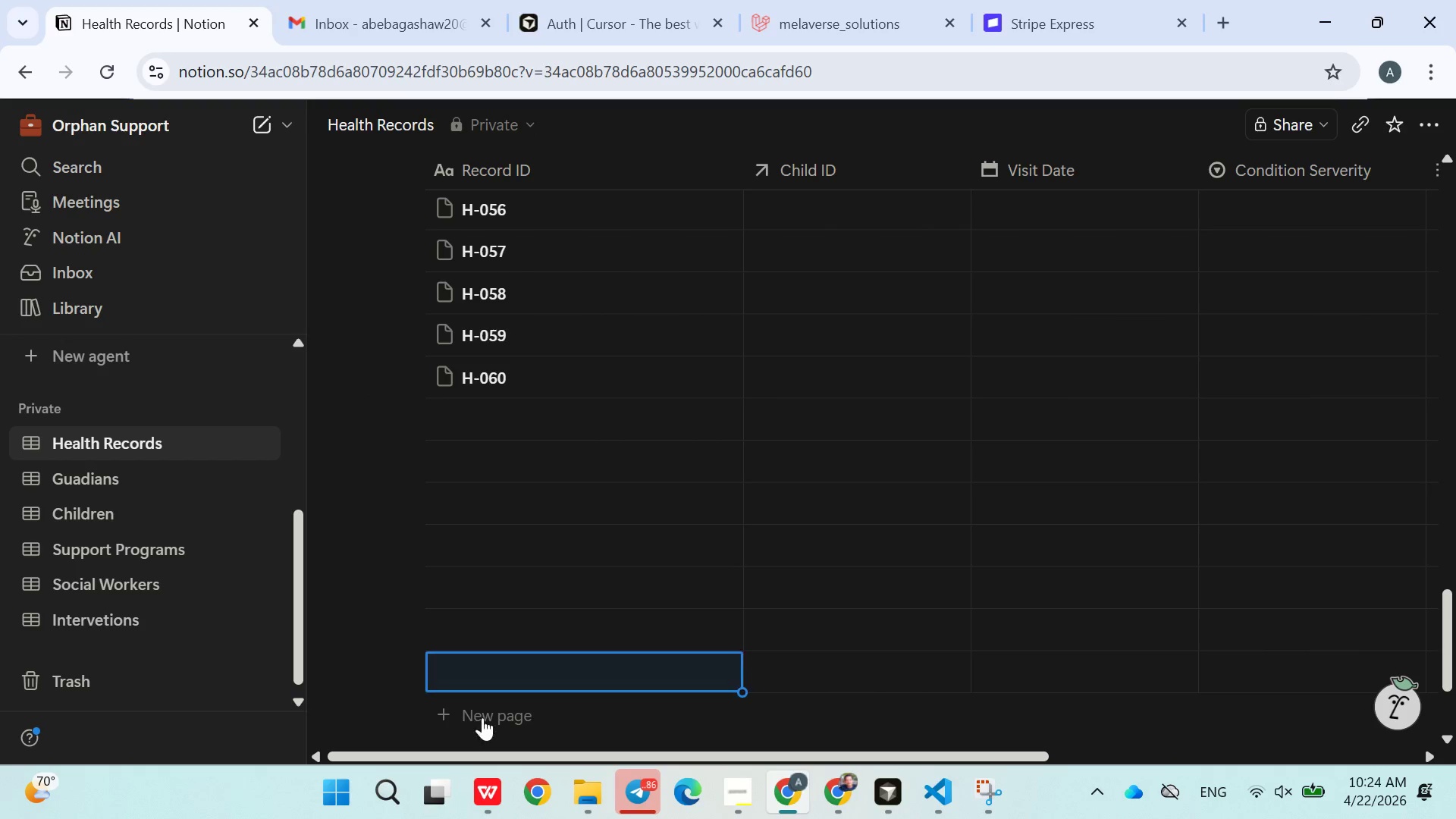 
triple_click([482, 717])
 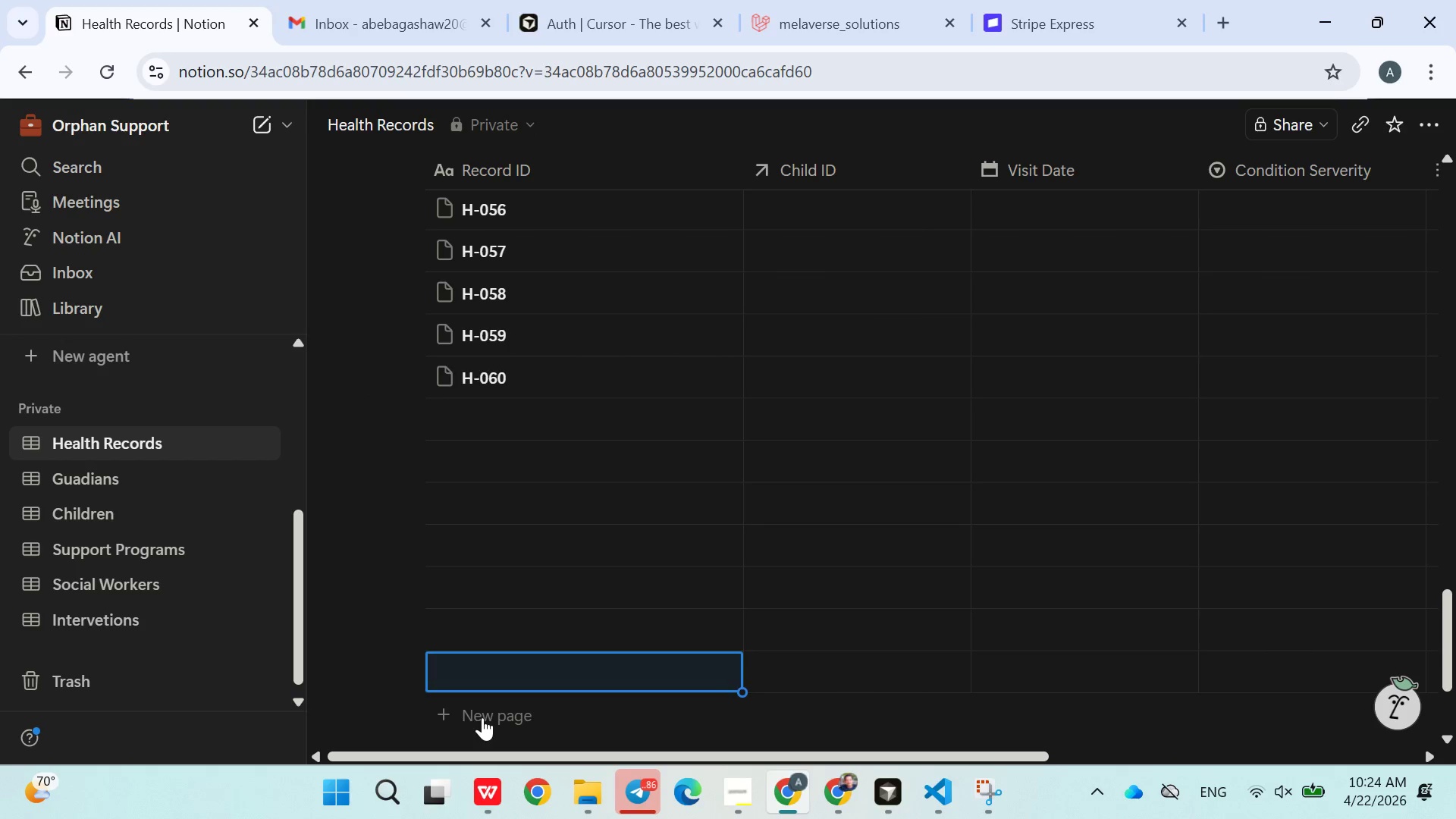 
triple_click([482, 717])
 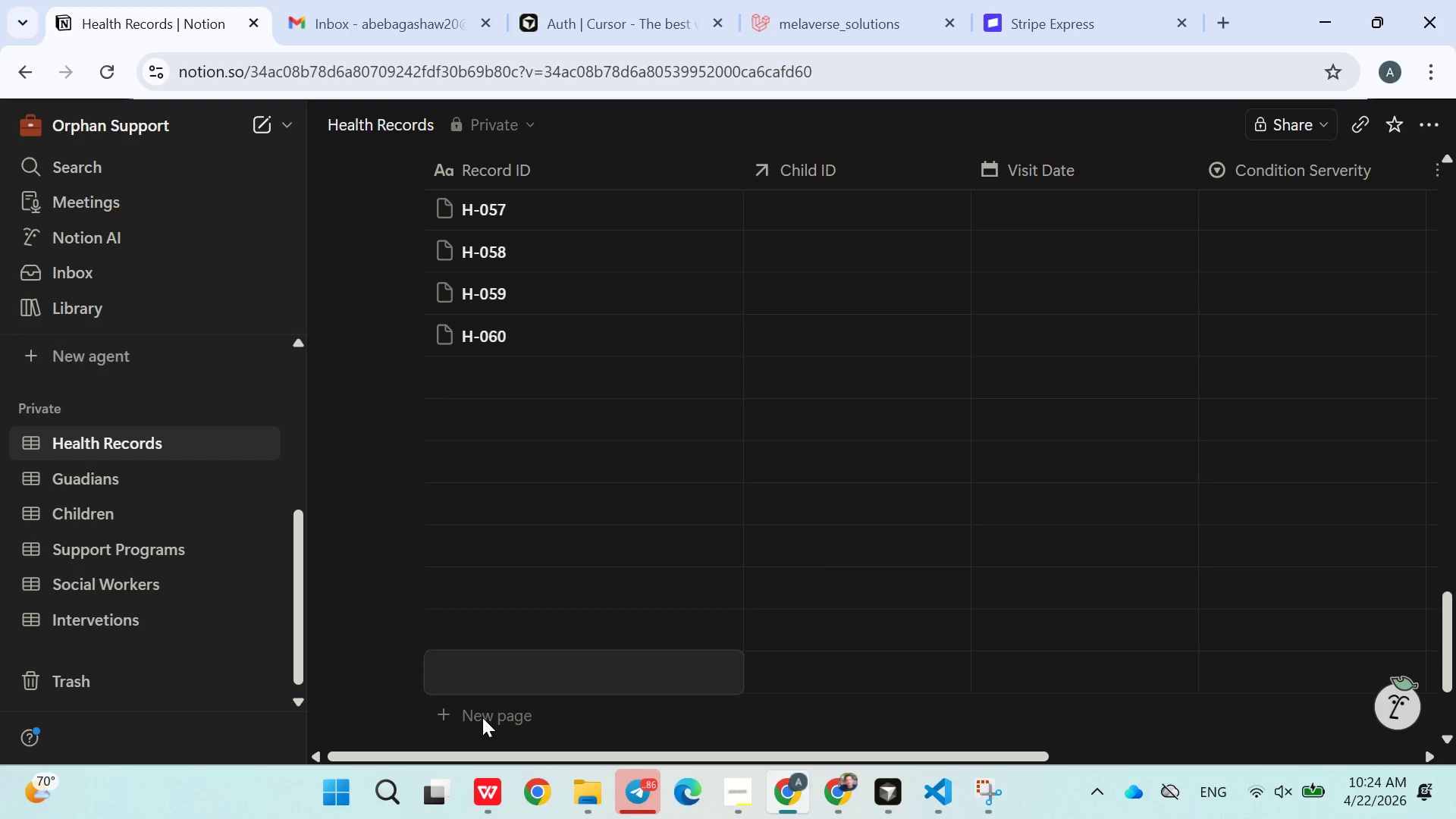 
triple_click([482, 717])
 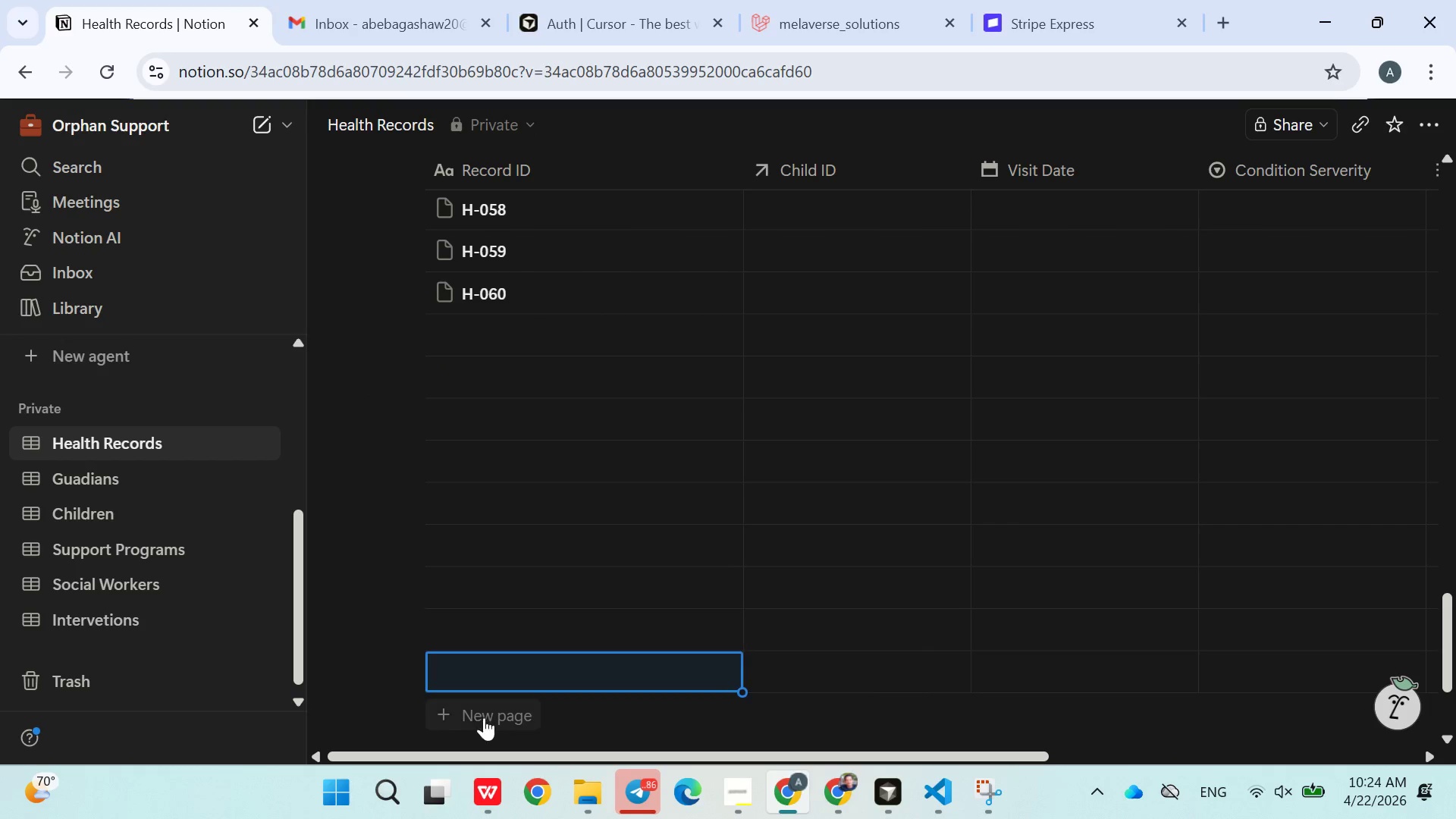 
triple_click([485, 717])
 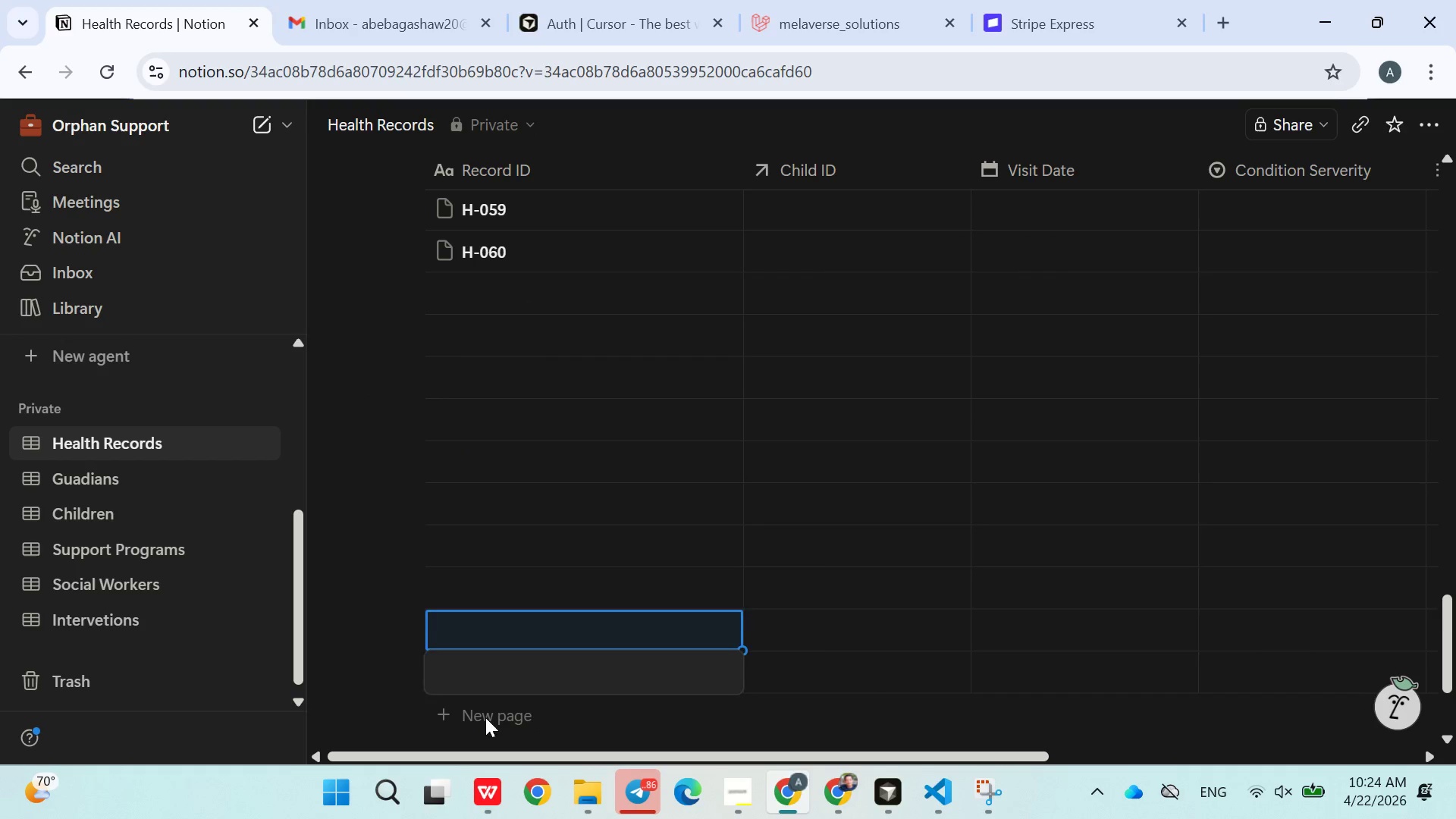 
triple_click([485, 717])
 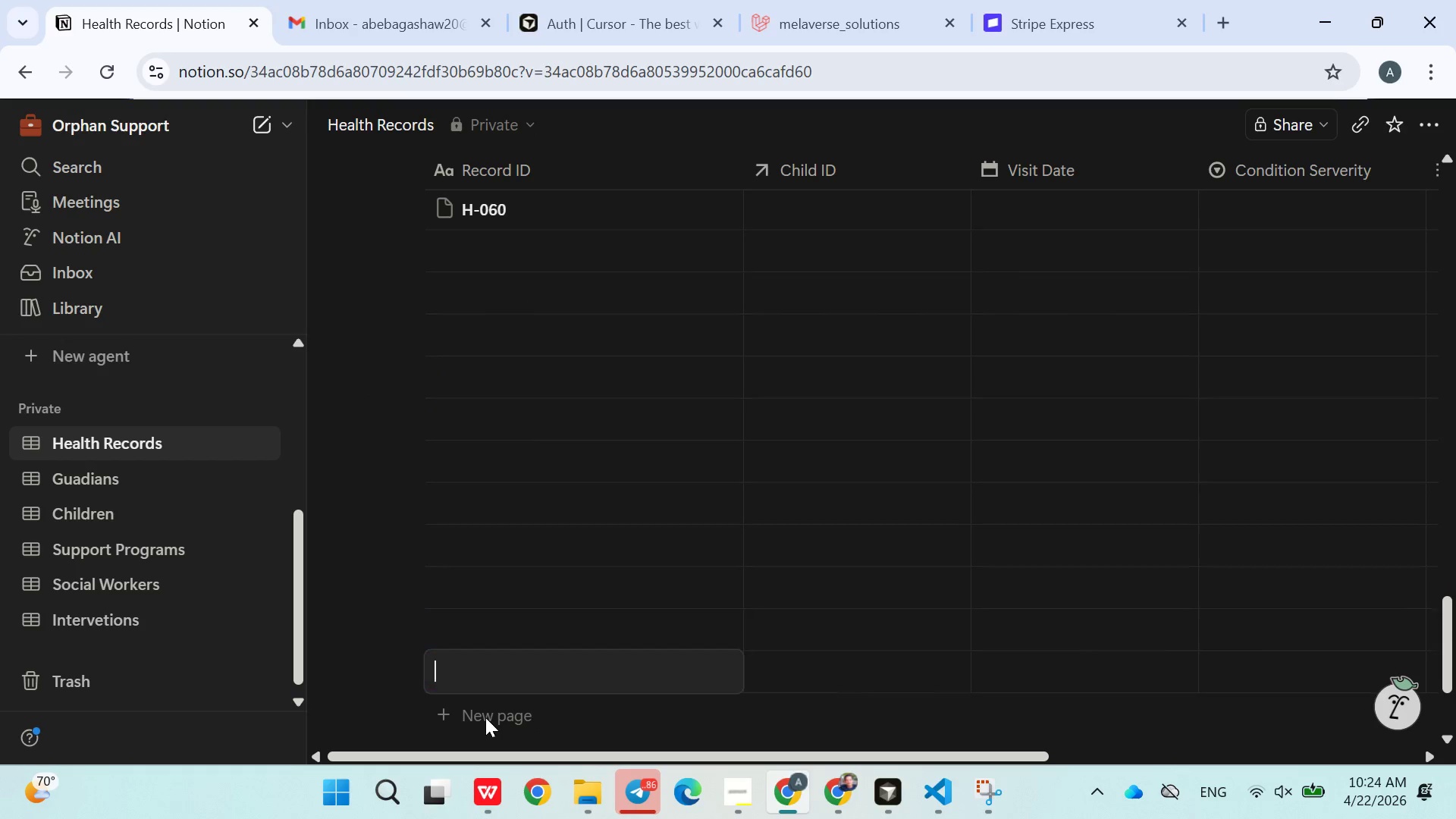 
triple_click([485, 717])
 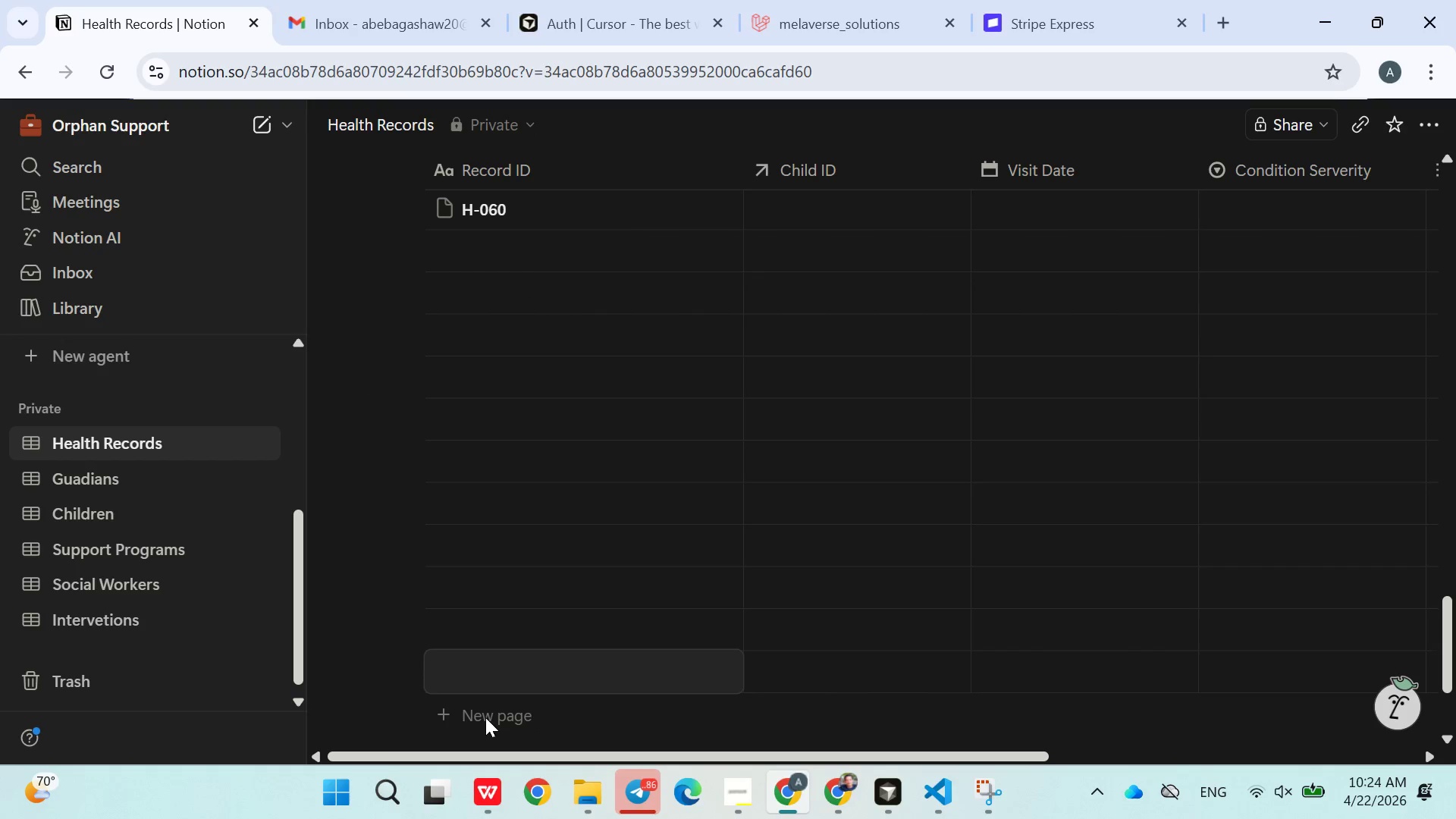 
triple_click([485, 717])
 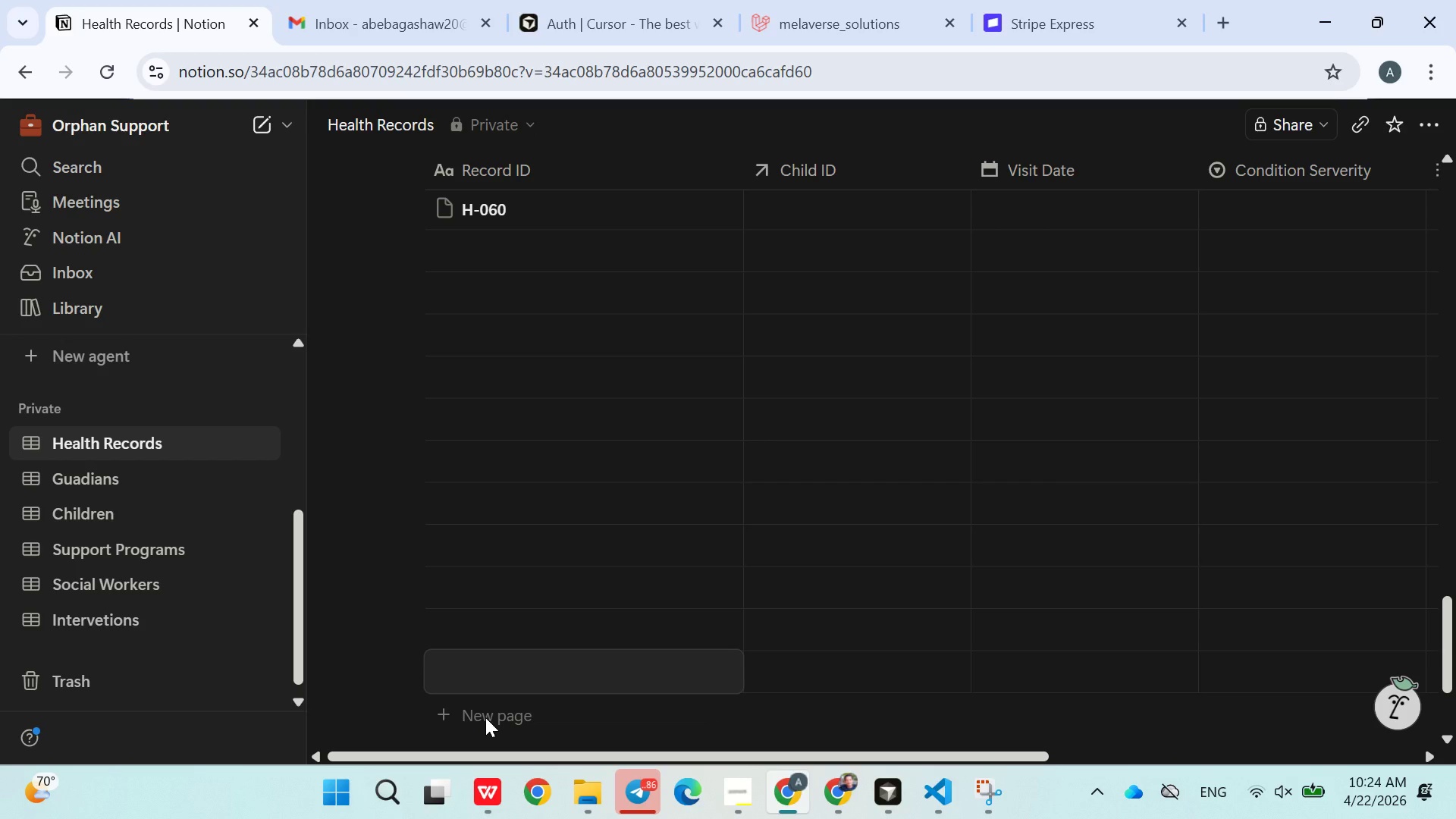 
triple_click([485, 717])
 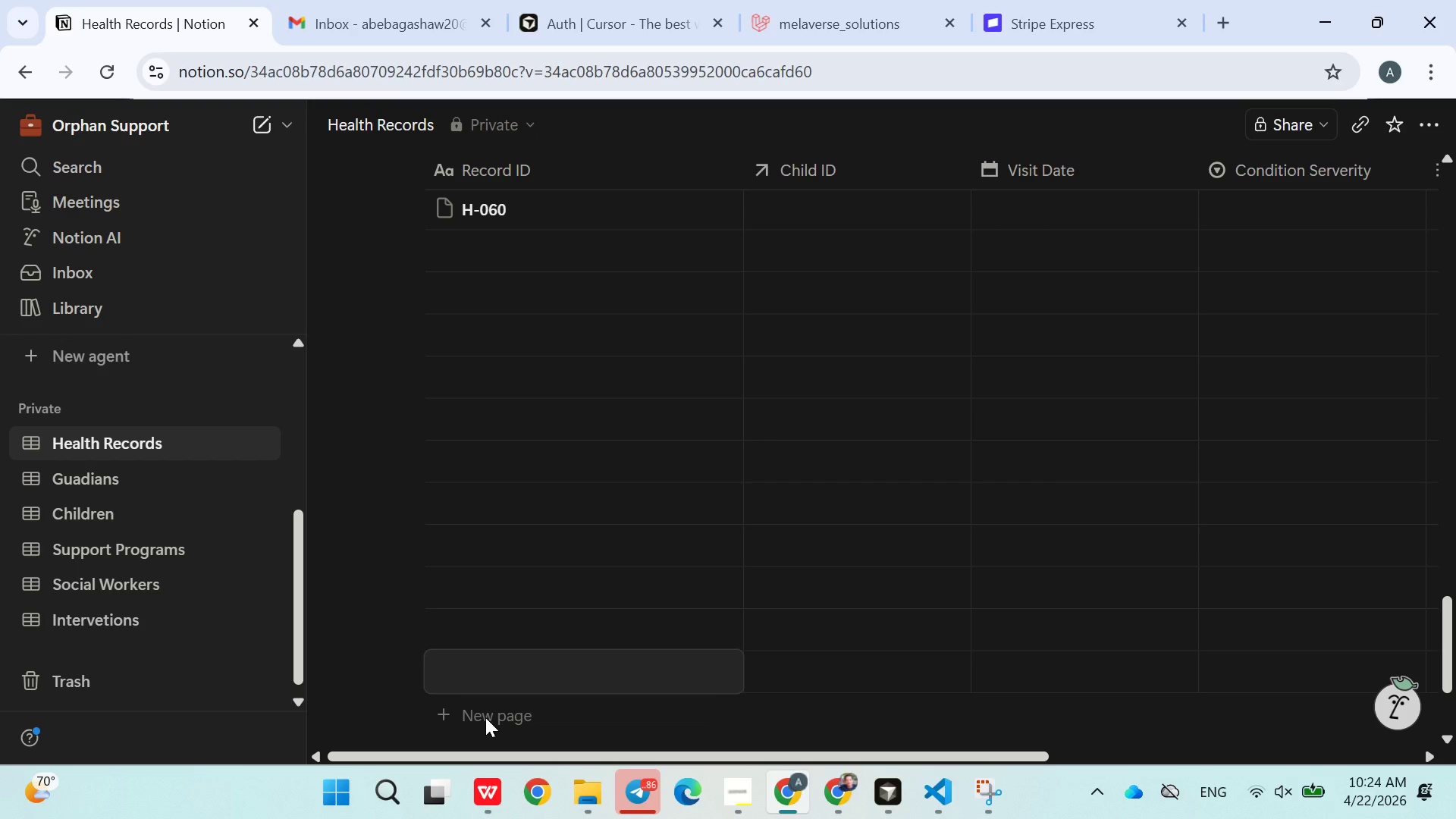 
triple_click([485, 717])
 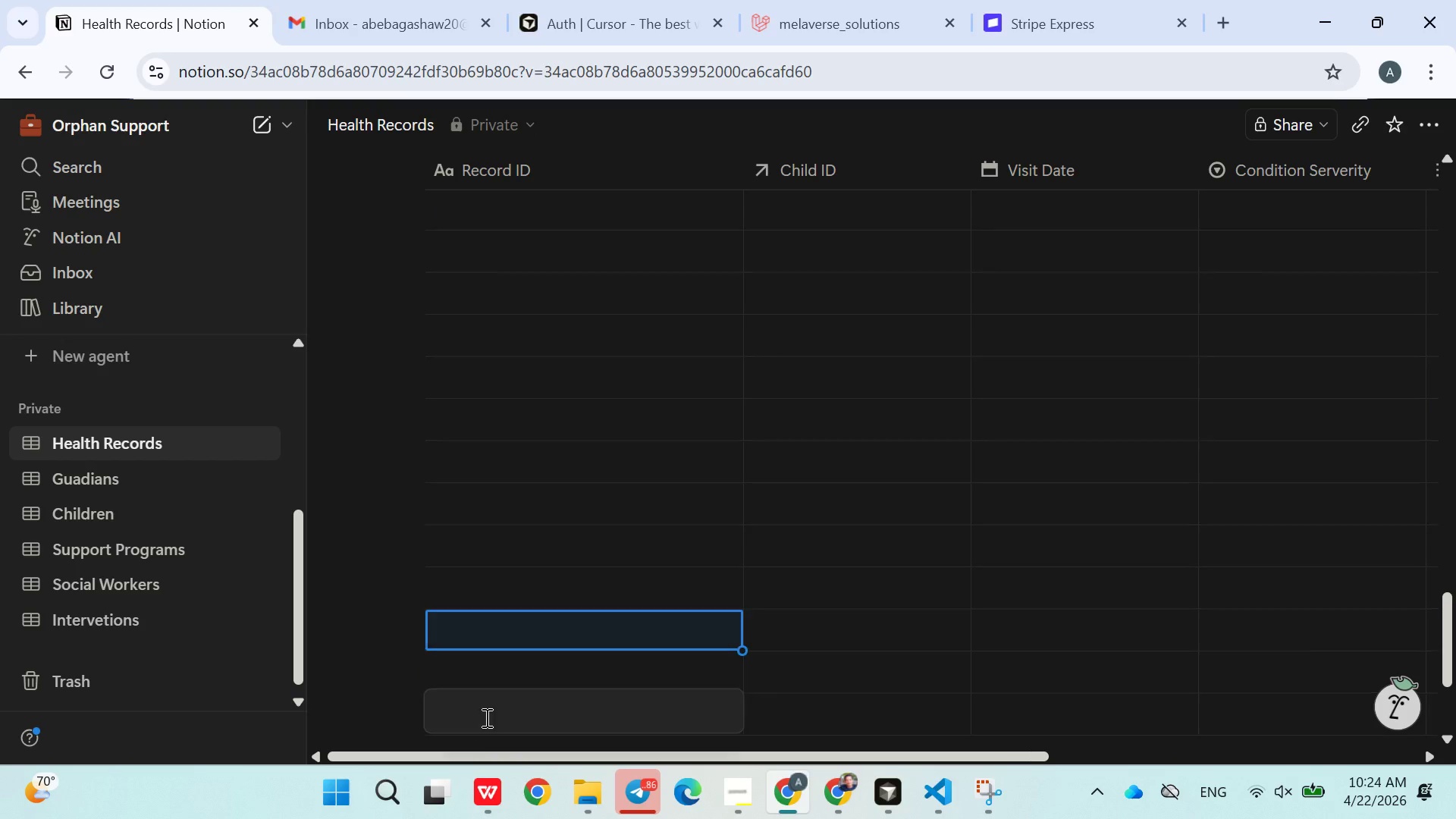 
triple_click([485, 717])
 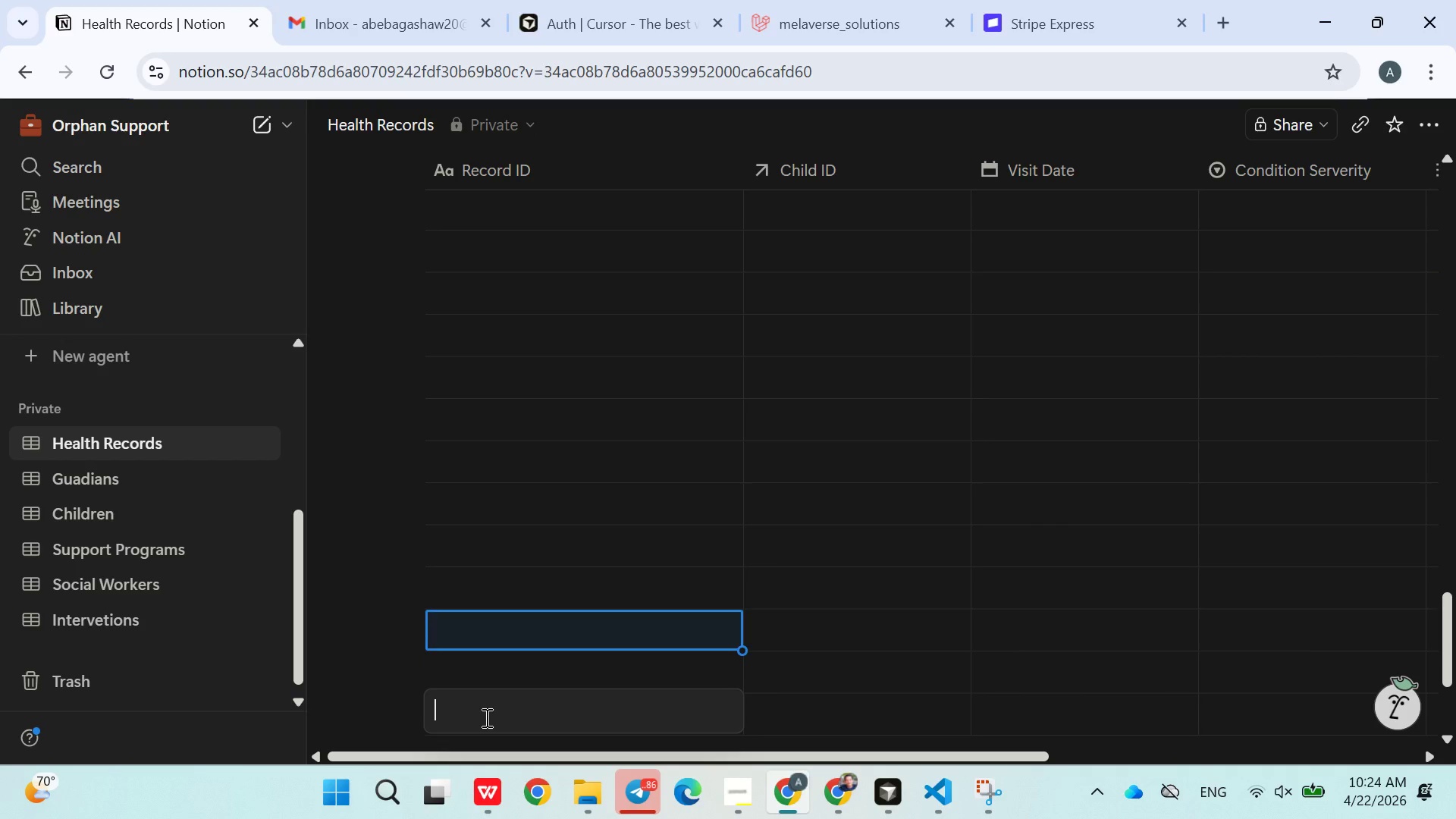 
triple_click([485, 717])
 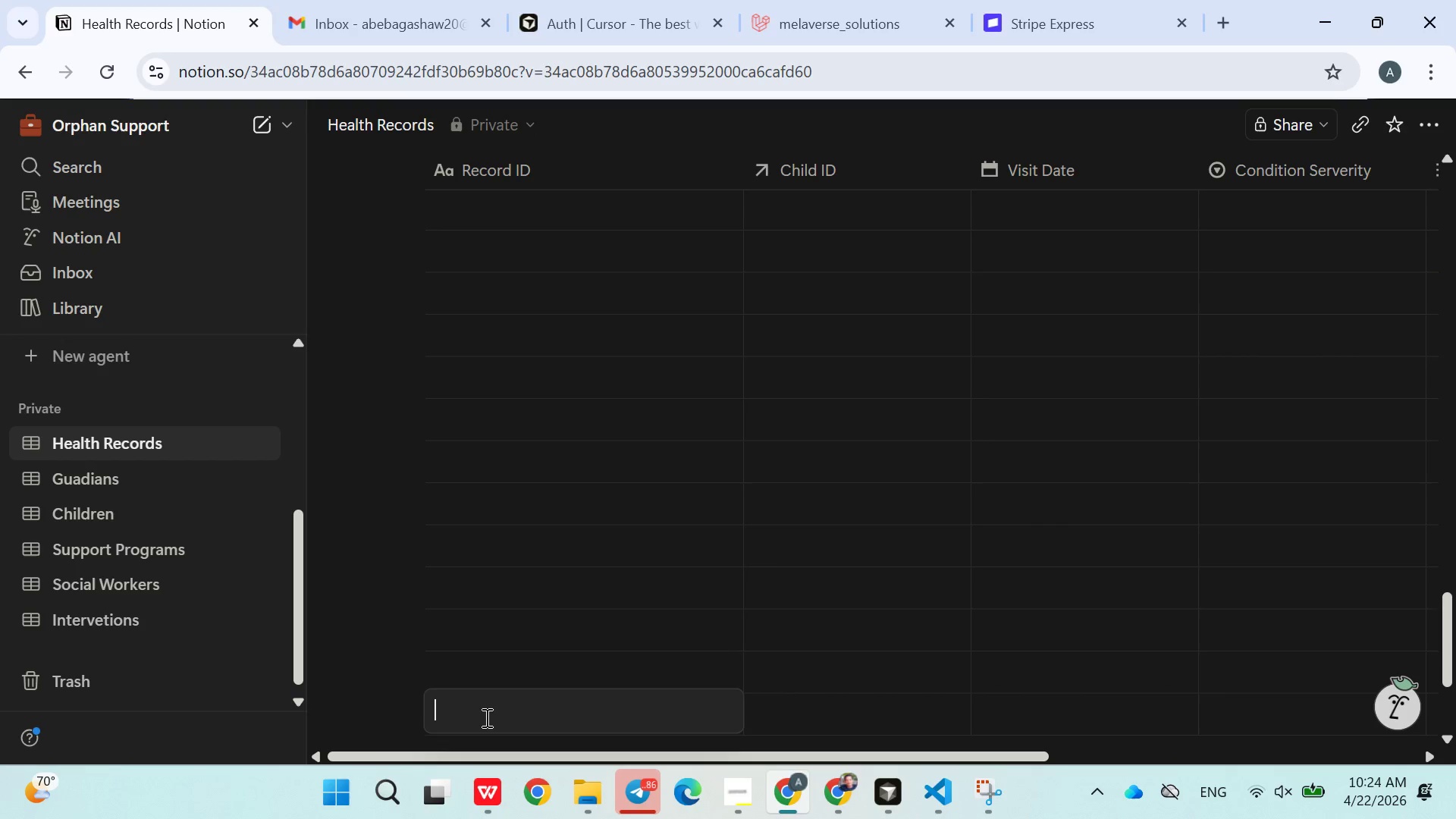 
triple_click([485, 717])
 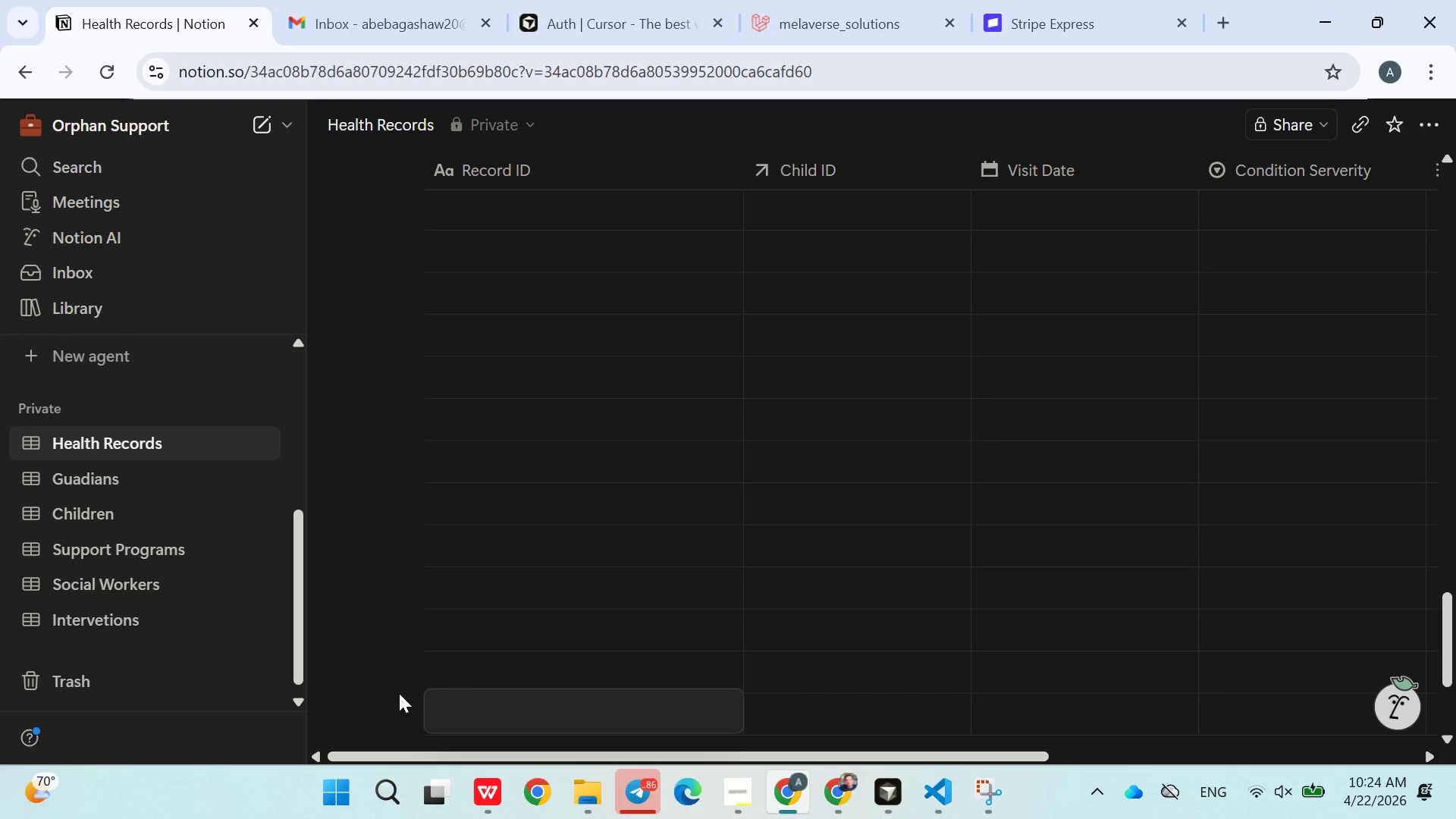 
left_click([387, 692])
 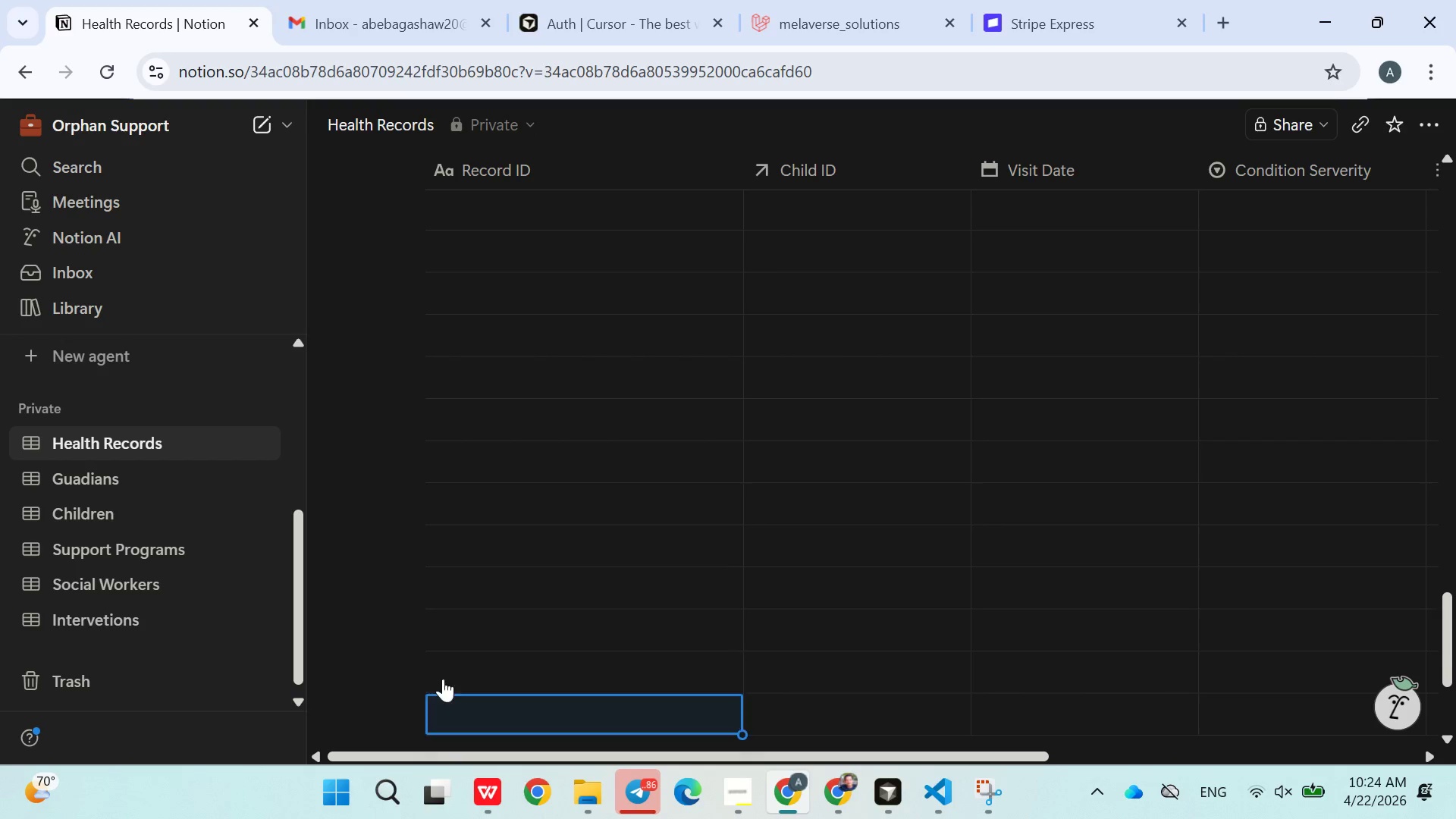 
scroll: coordinate [515, 673], scroll_direction: down, amount: 5.0
 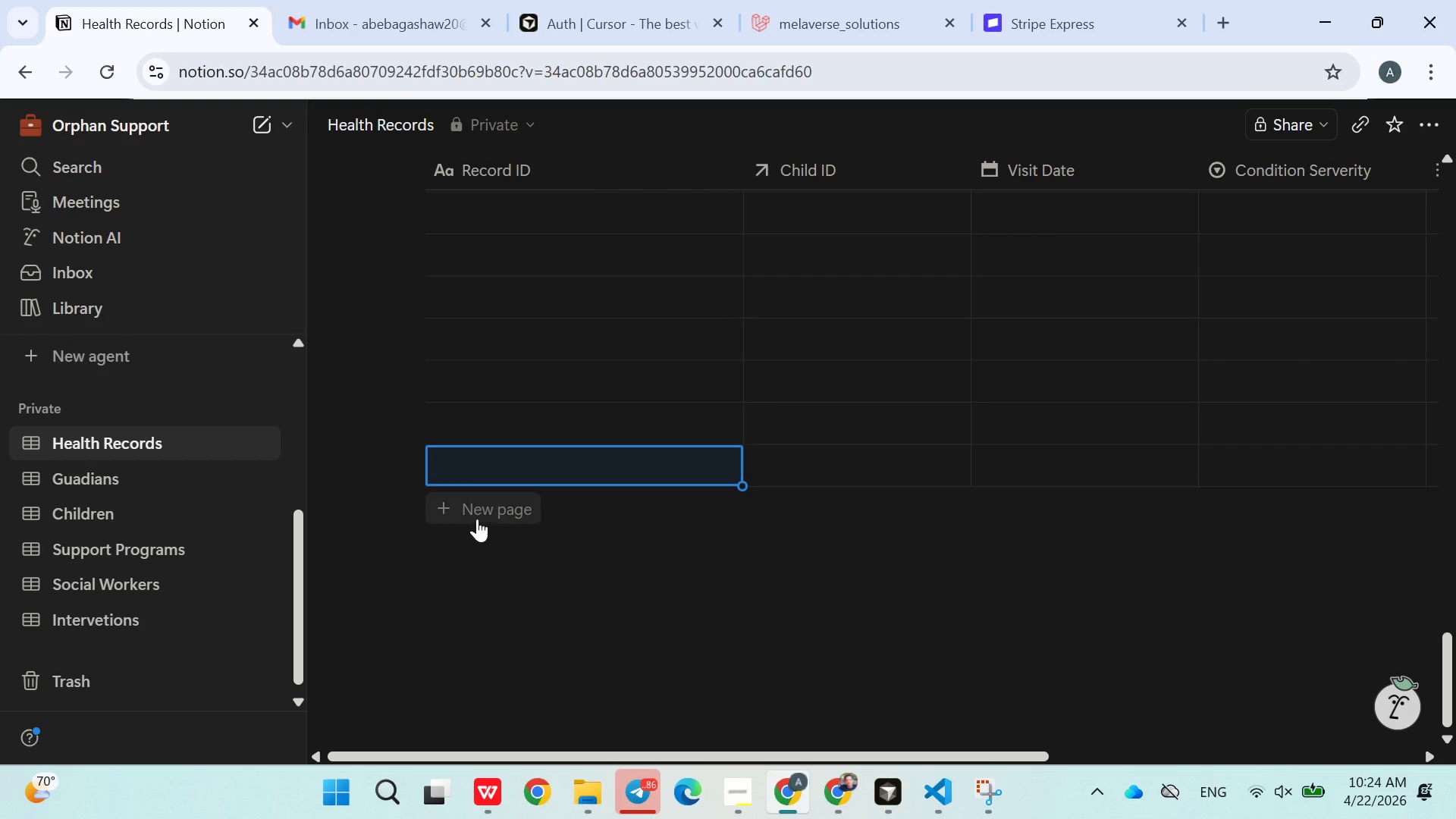 
left_click([477, 519])
 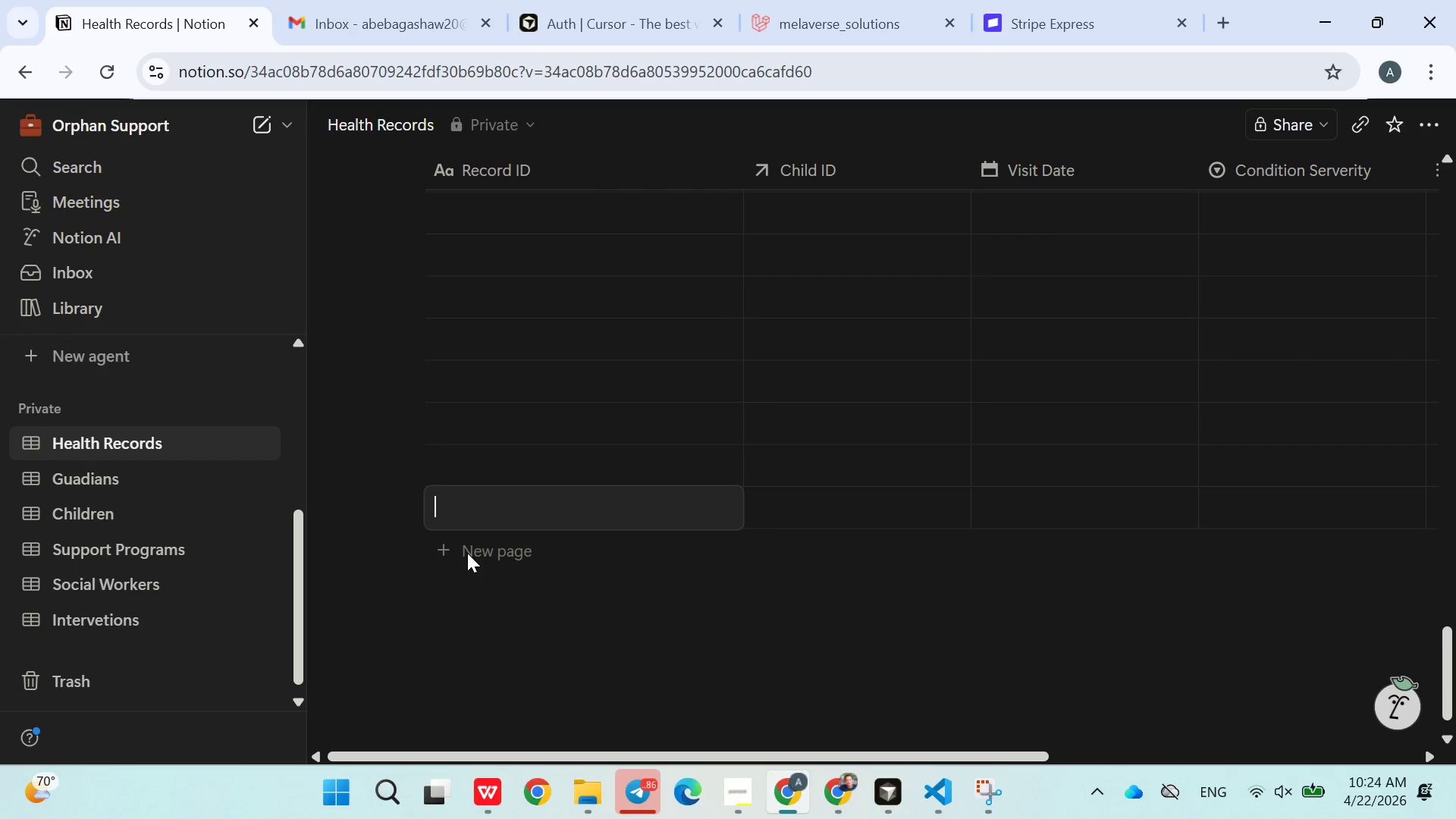 
left_click([467, 553])
 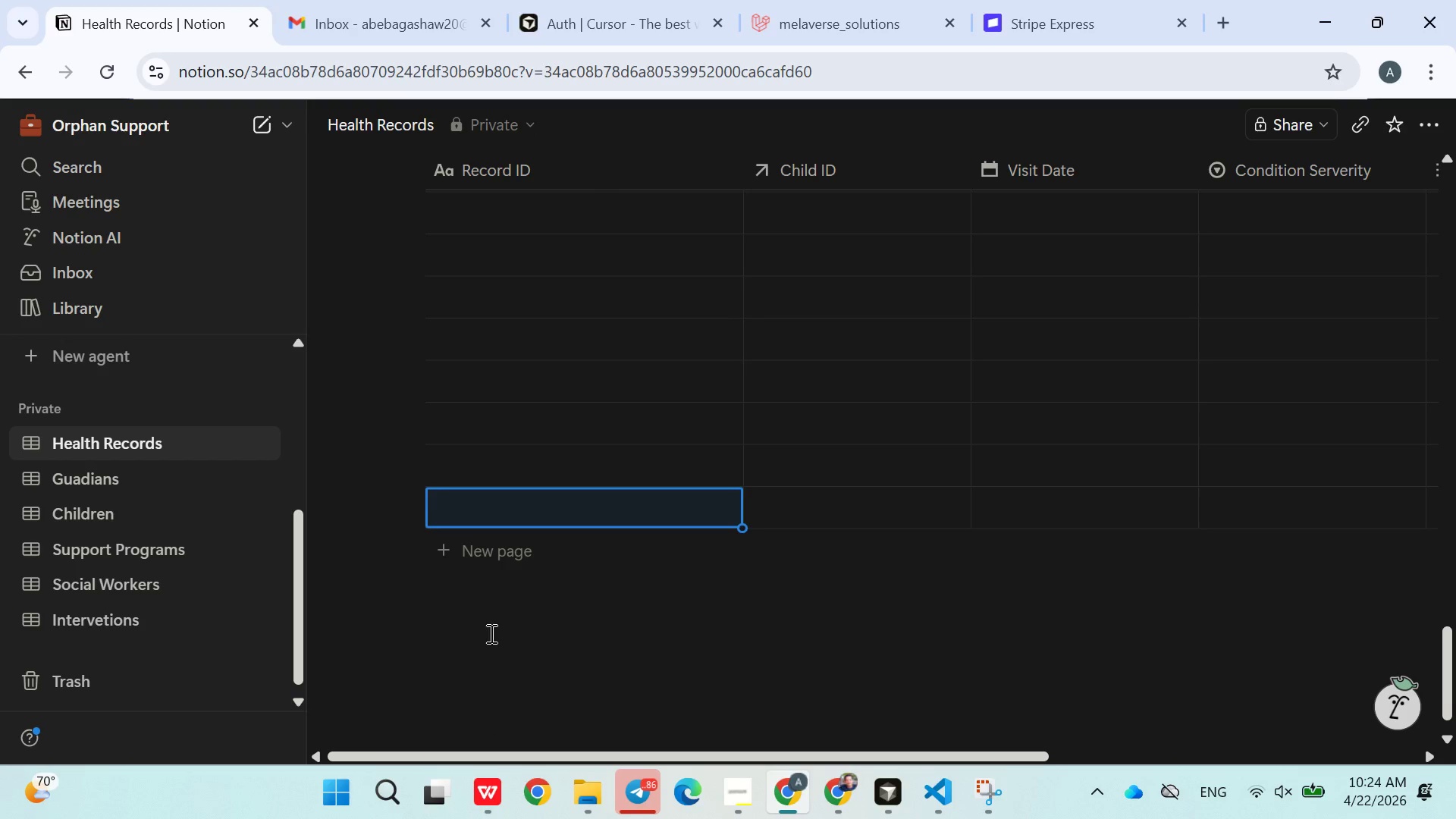 
scroll: coordinate [493, 640], scroll_direction: down, amount: 4.0
 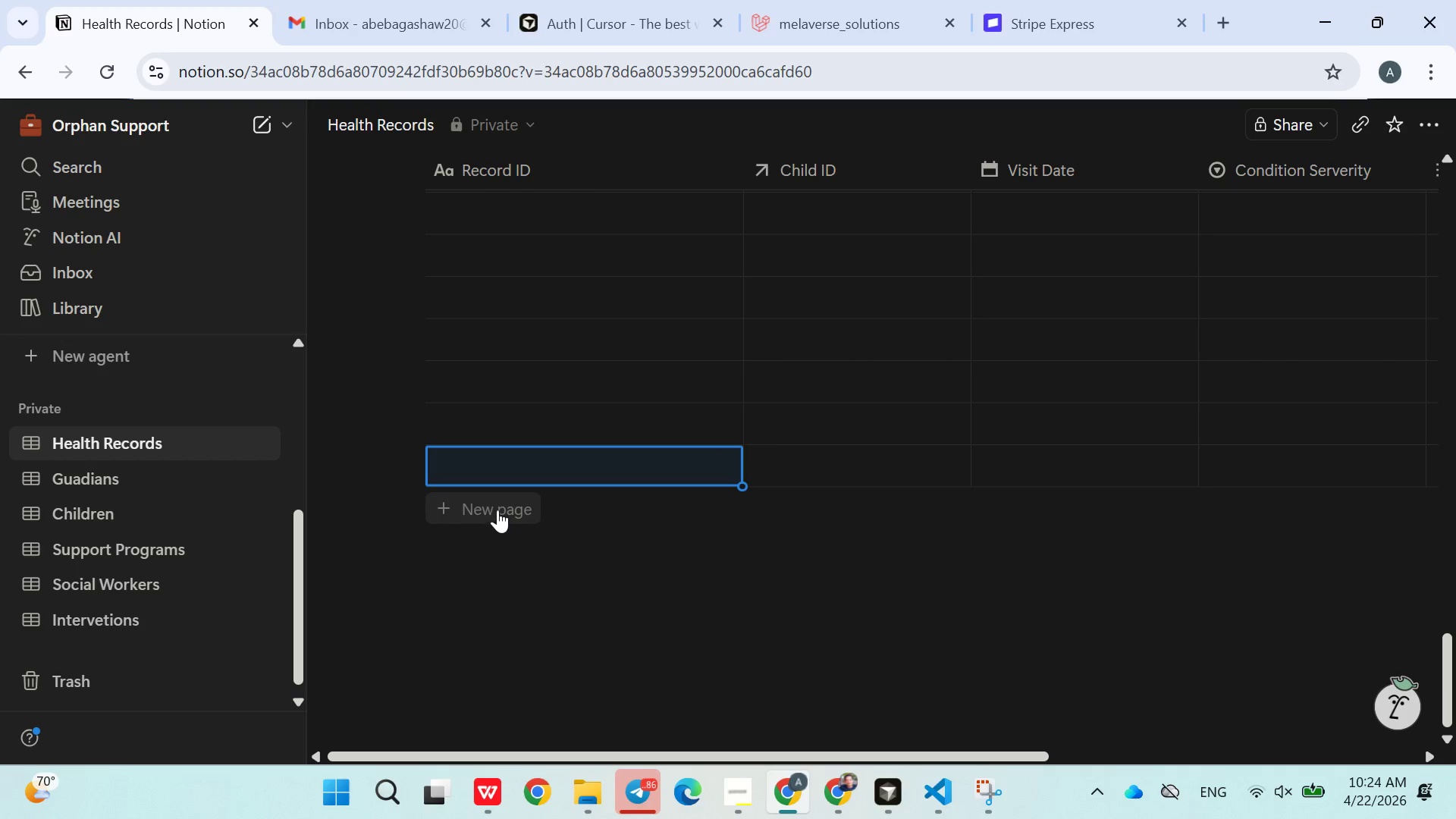 
left_click([497, 510])
 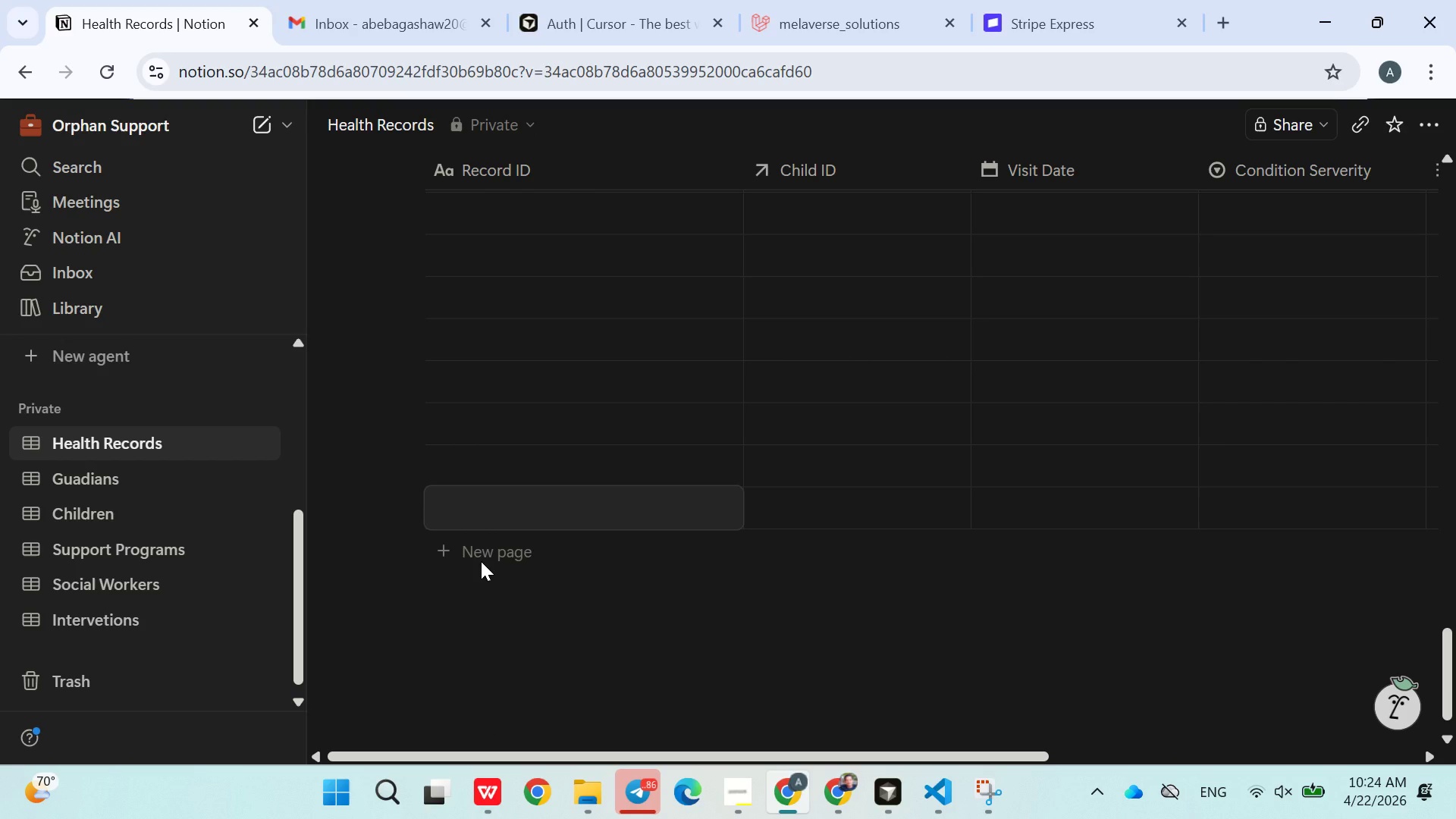 
left_click([481, 561])
 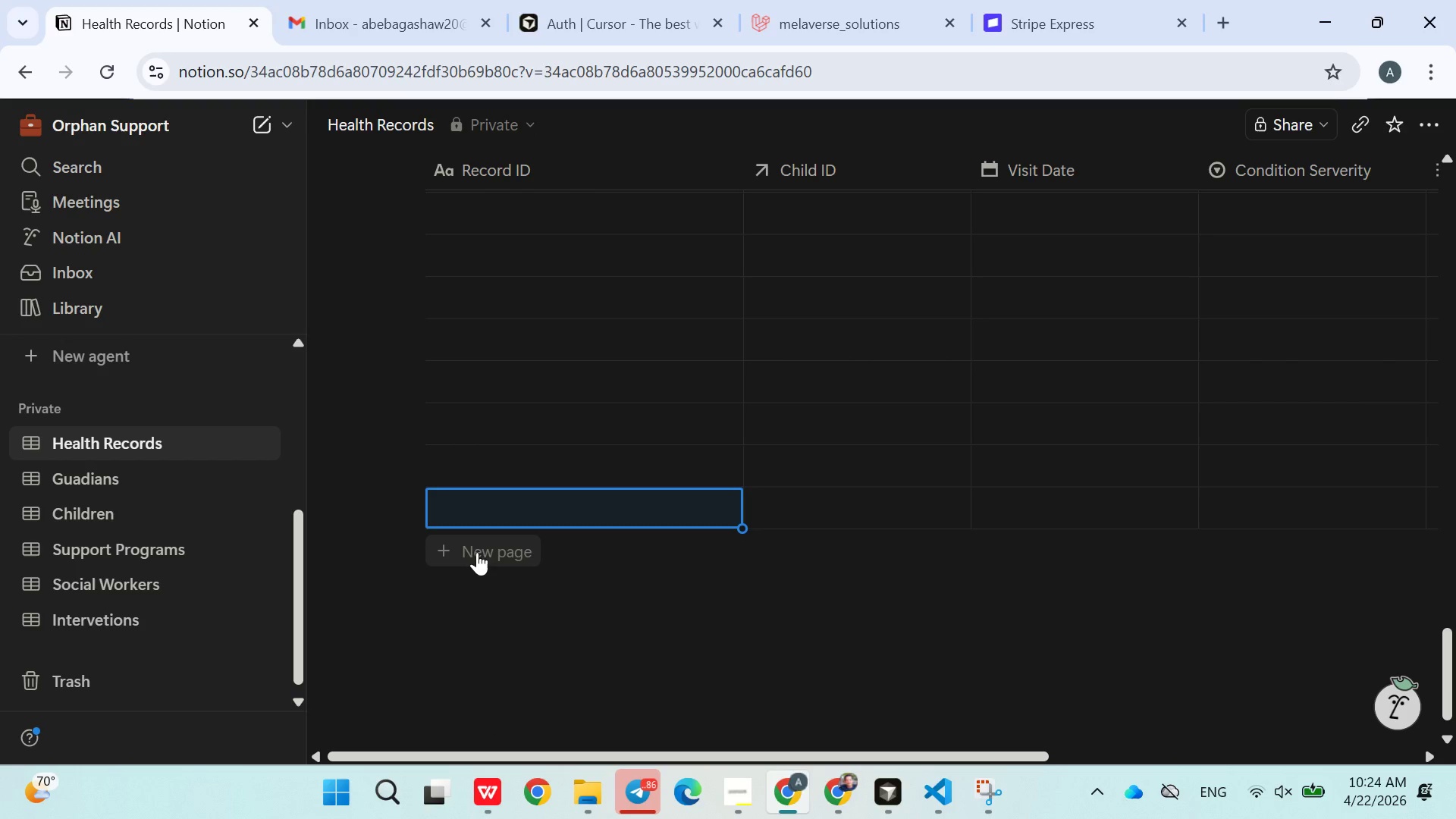 
double_click([477, 552])
 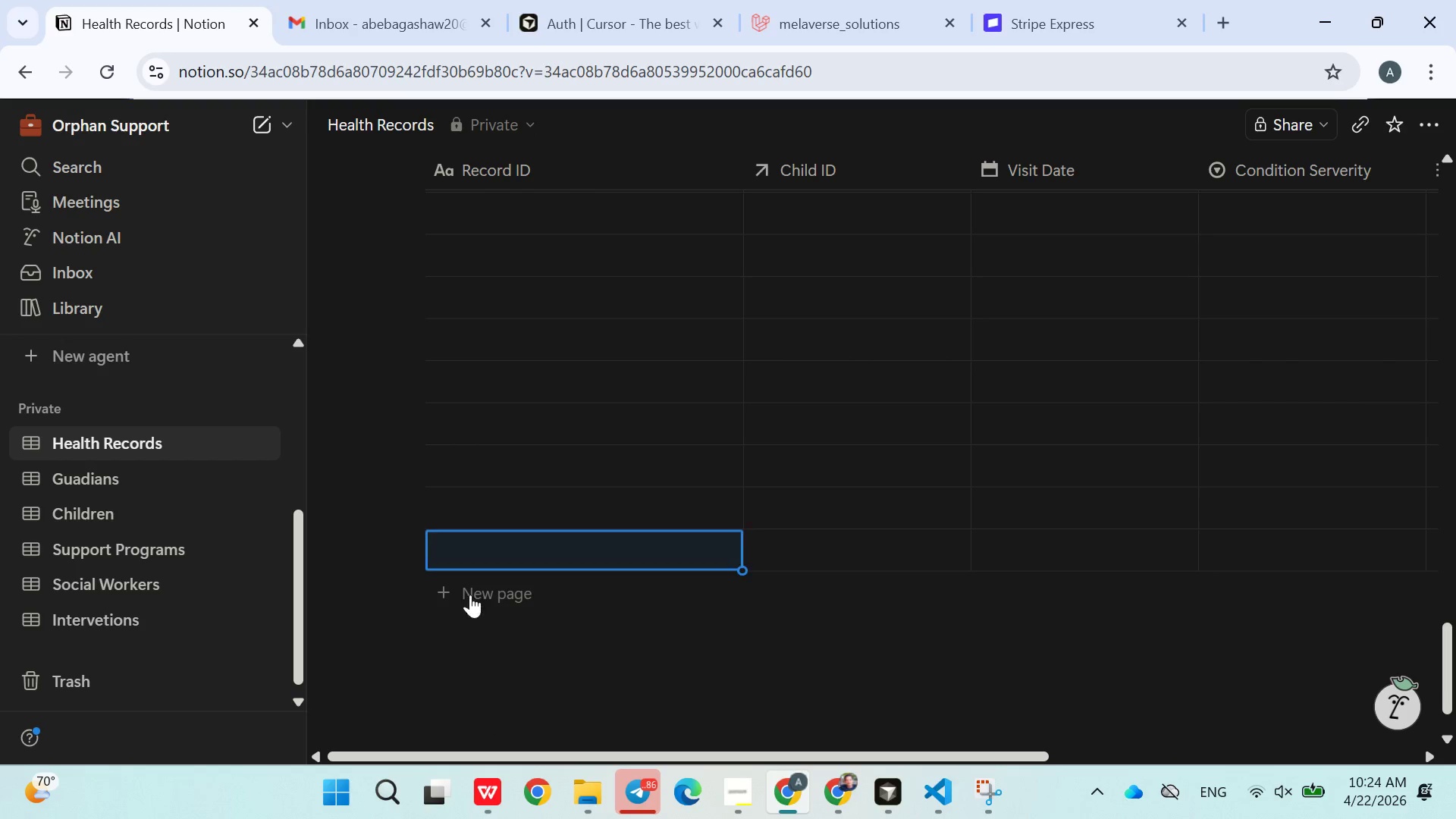 
double_click([470, 595])
 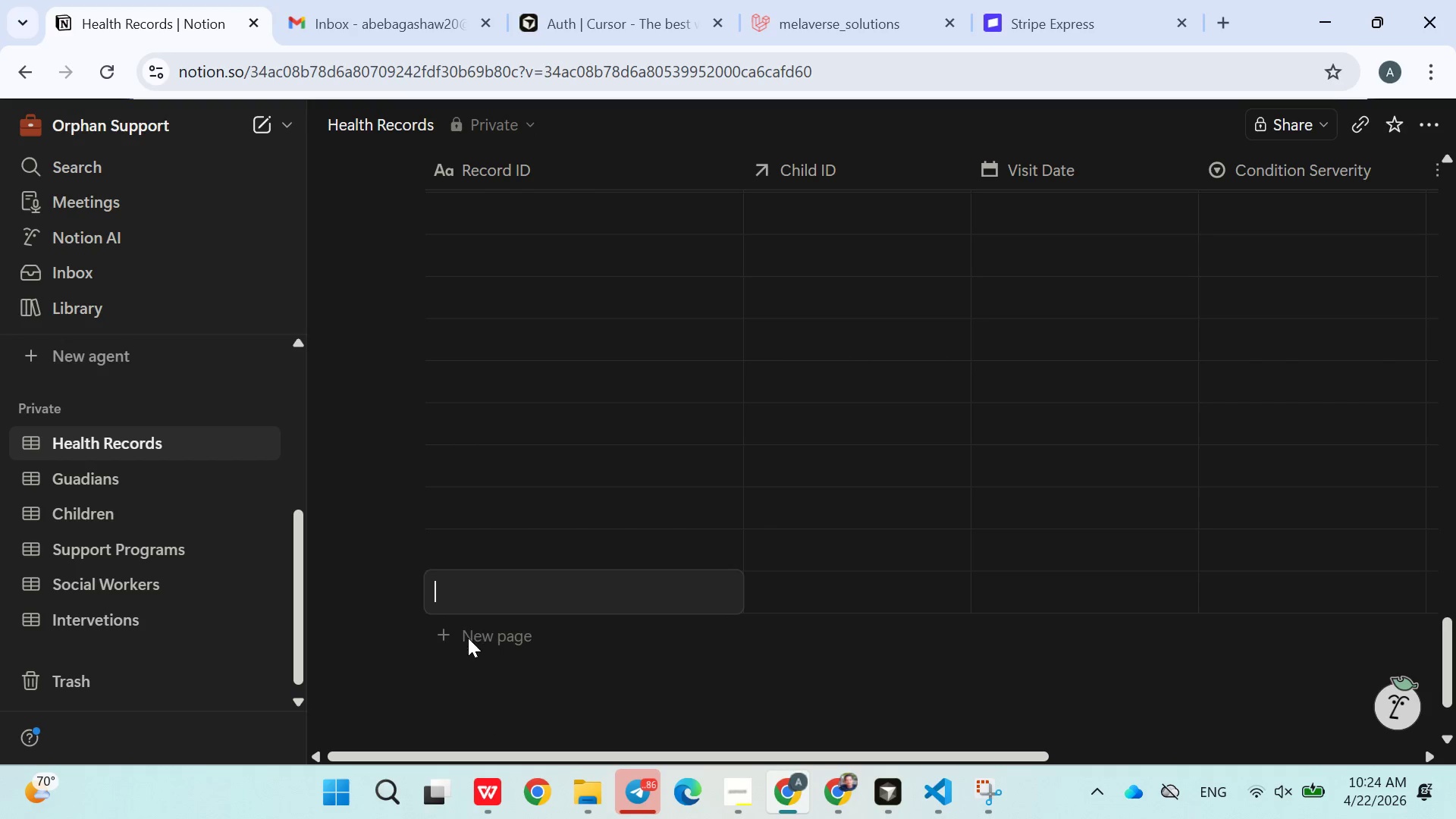 
left_click([468, 640])
 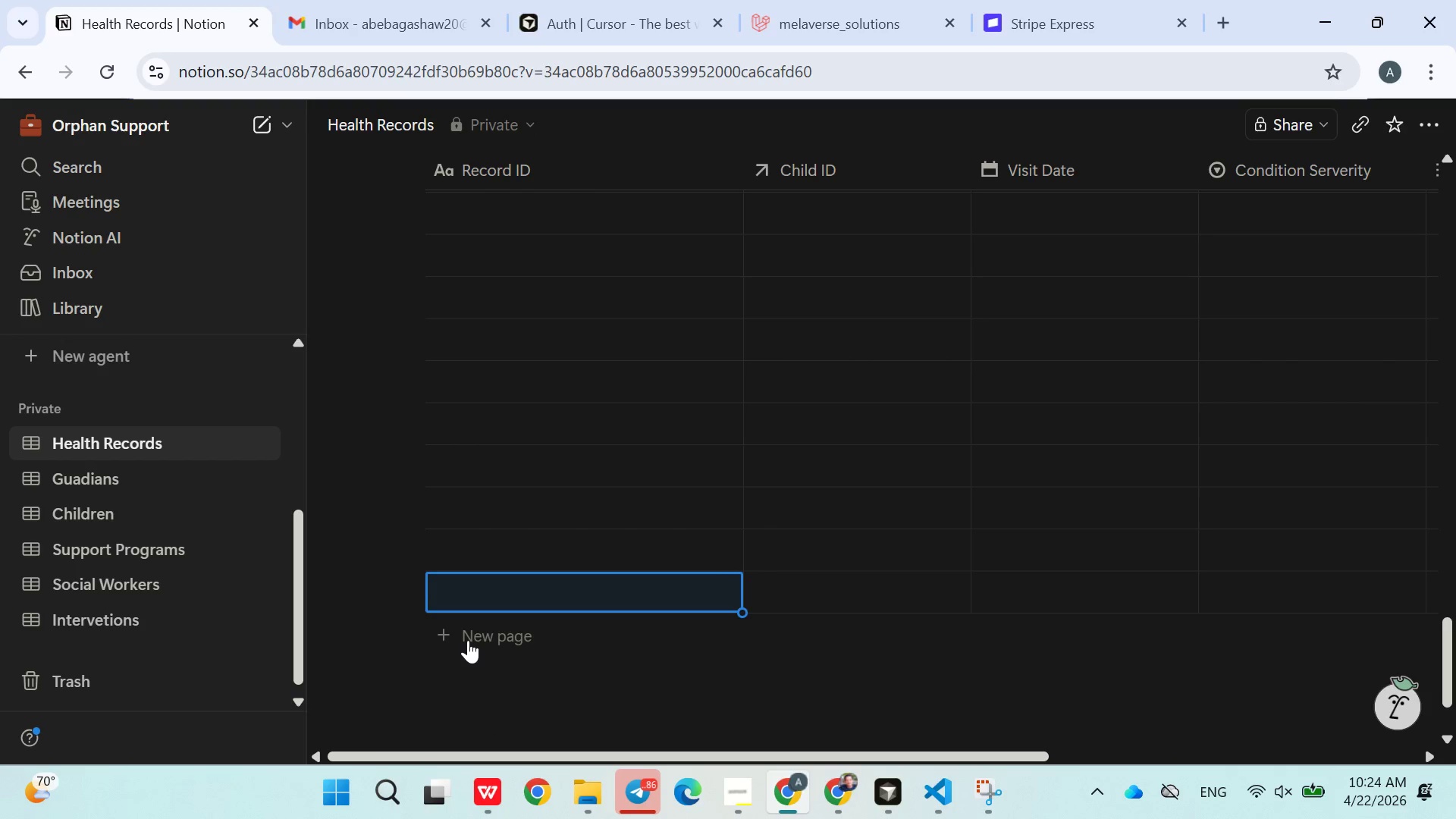 
left_click([468, 640])
 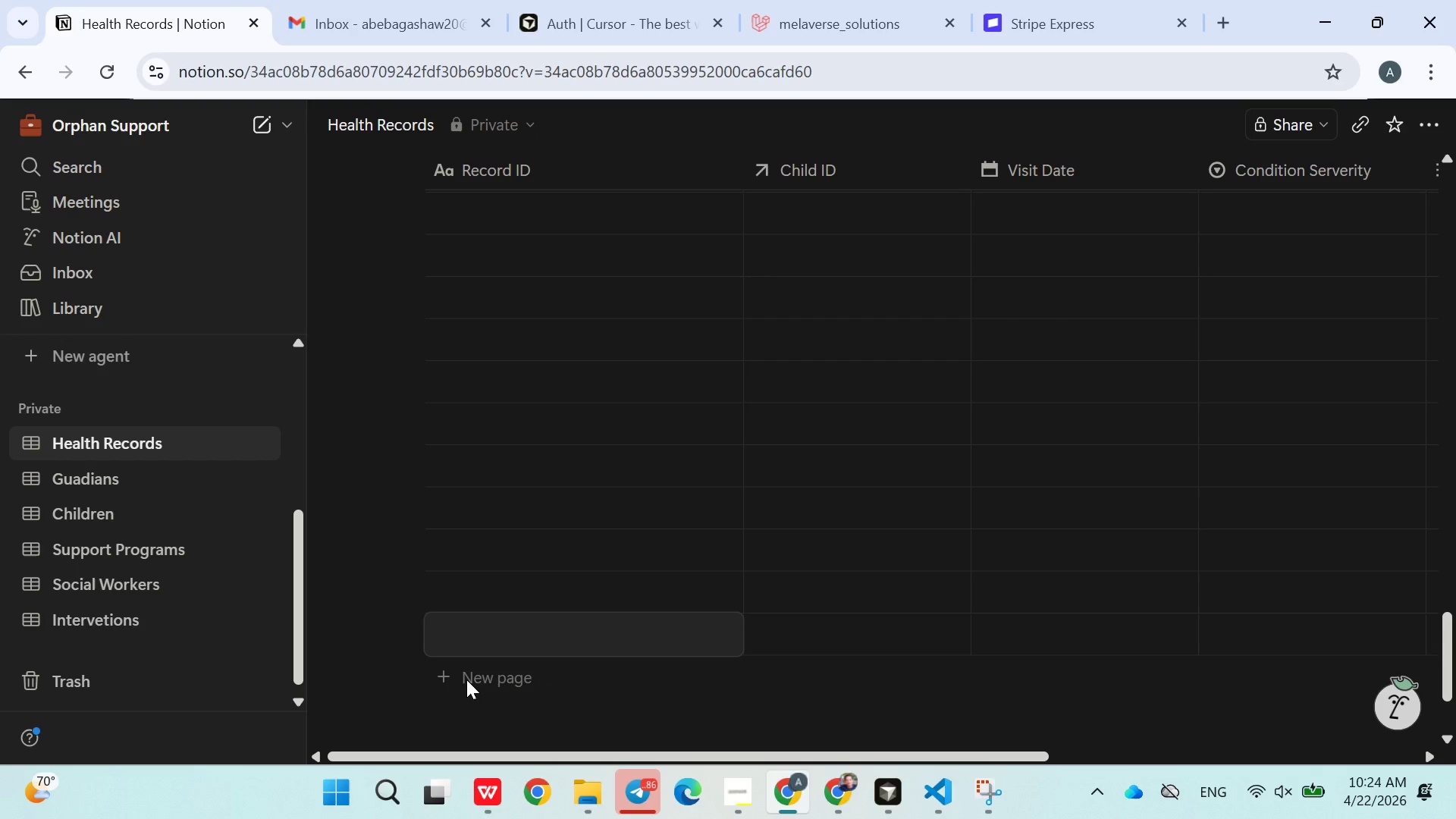 
double_click([466, 679])
 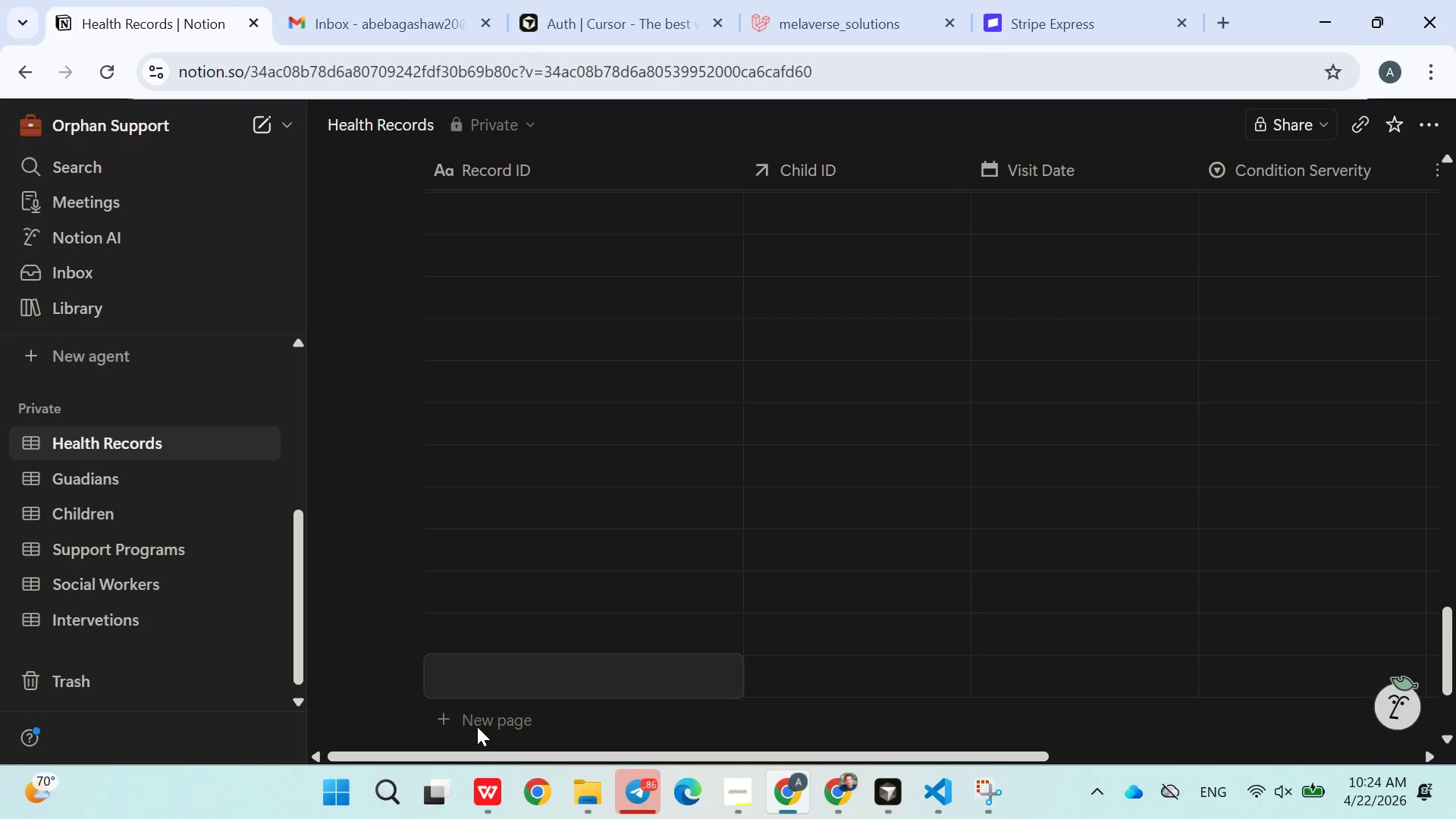 
double_click([477, 726])
 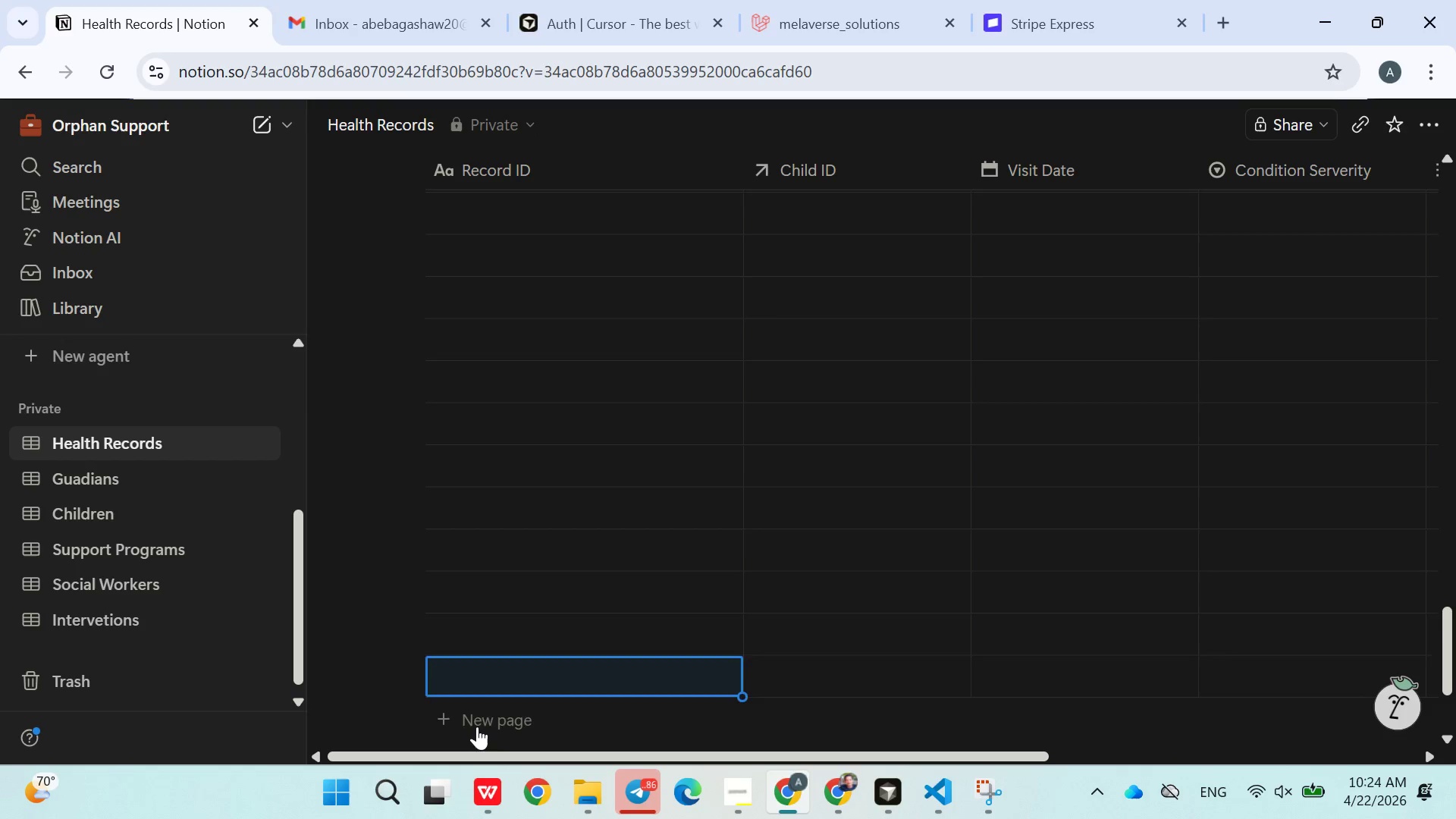 
triple_click([477, 726])
 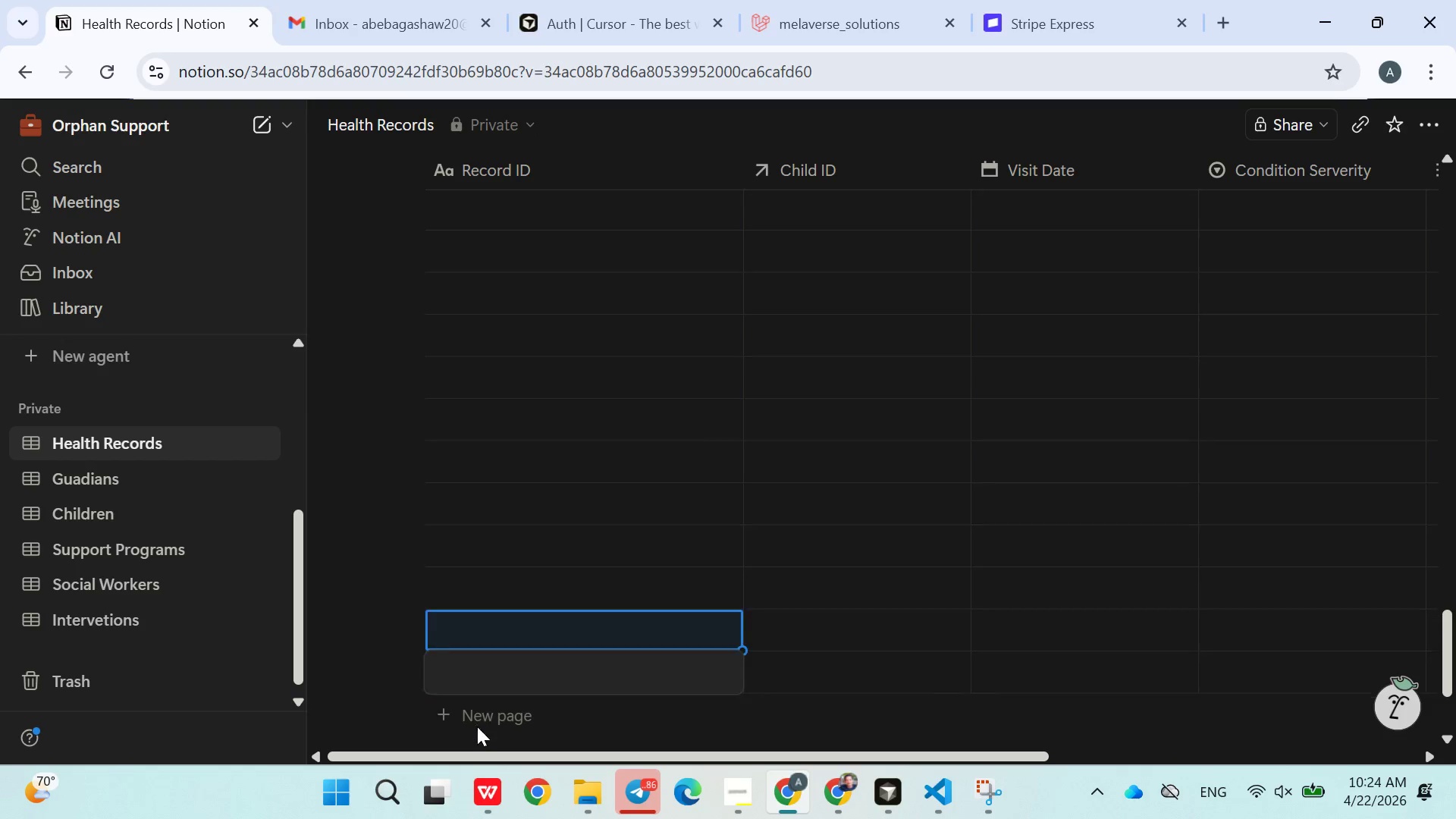 
triple_click([477, 726])
 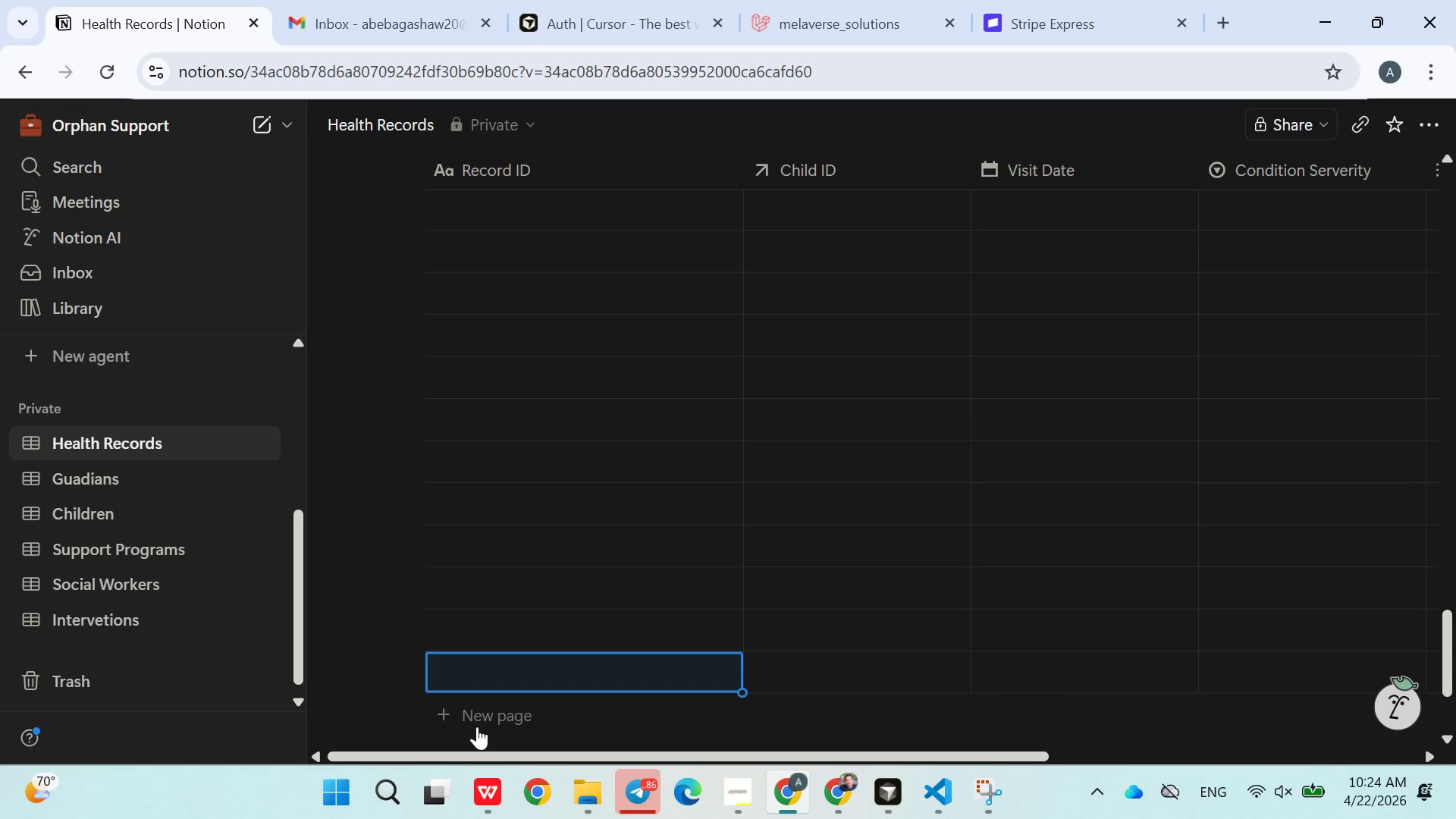 
triple_click([477, 726])
 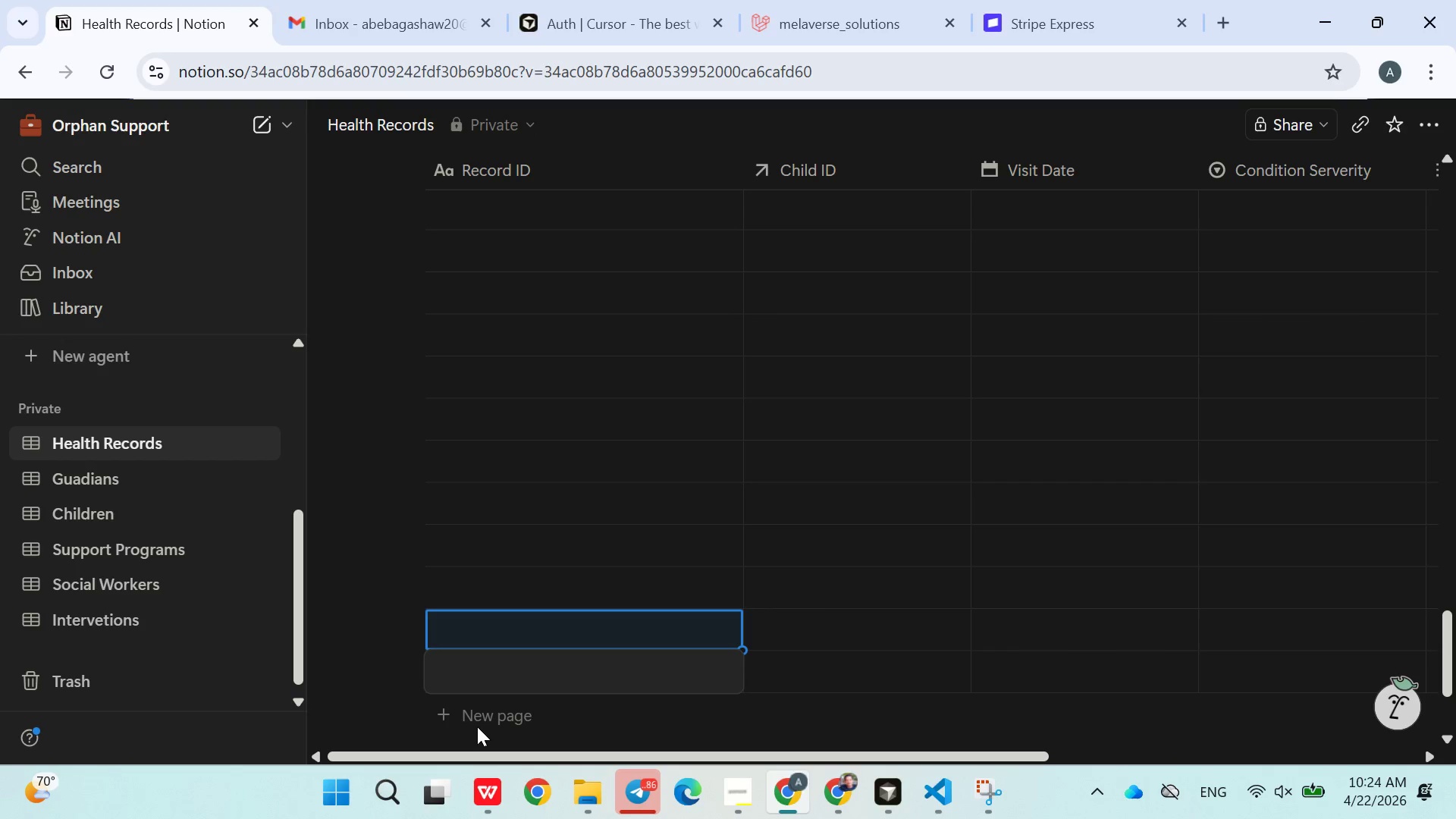 
triple_click([477, 726])
 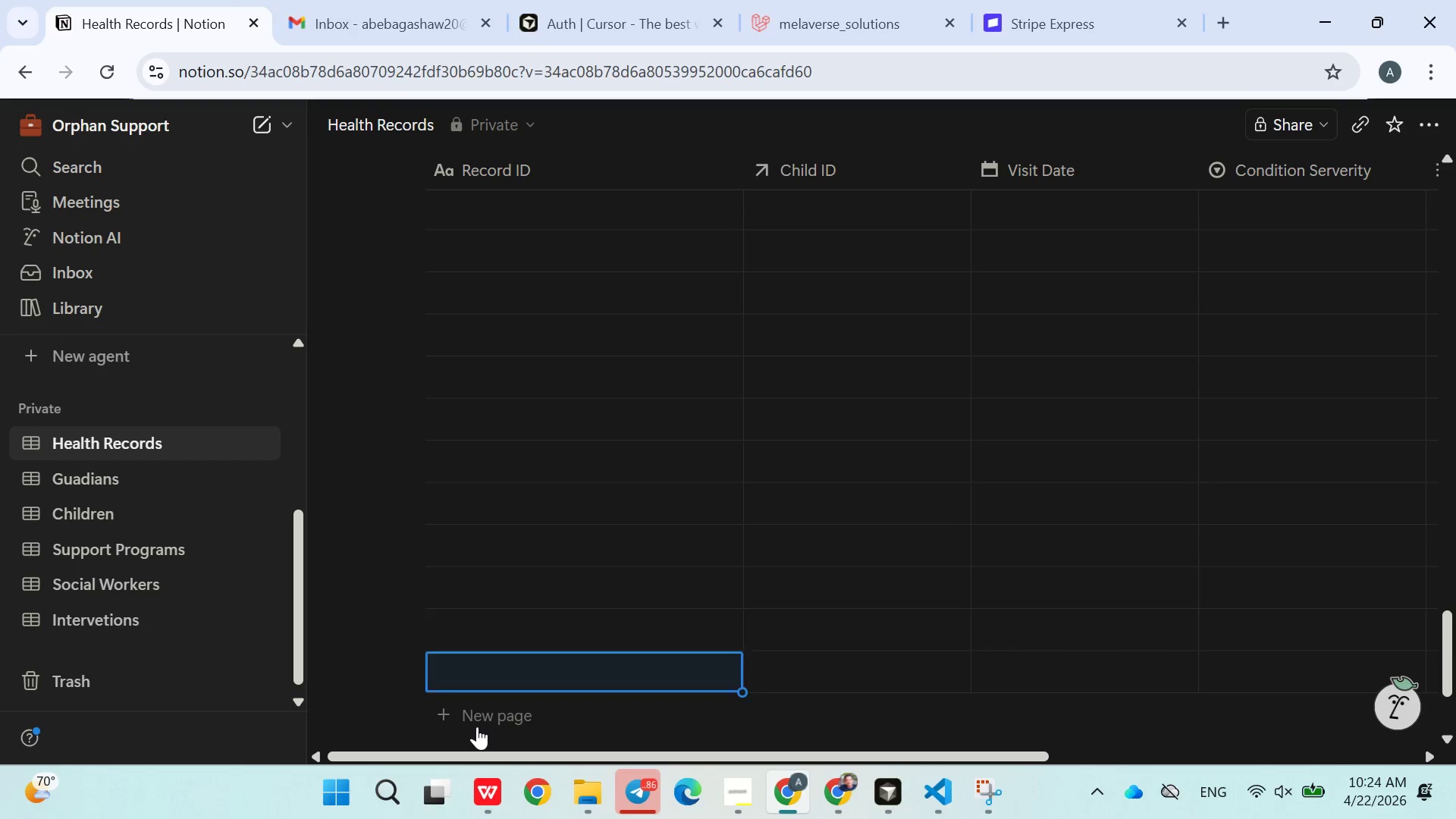 
triple_click([477, 726])
 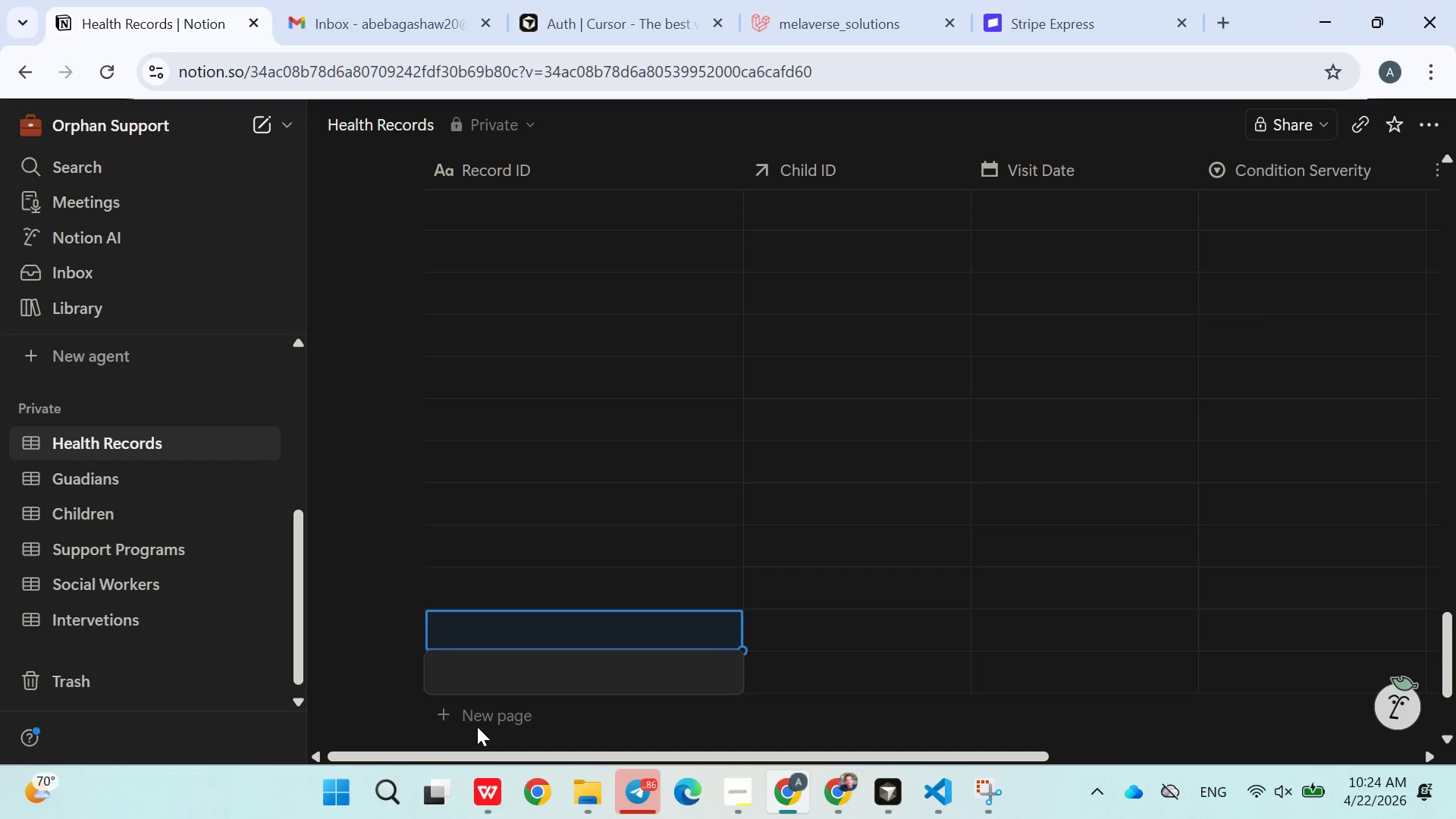 
triple_click([477, 726])
 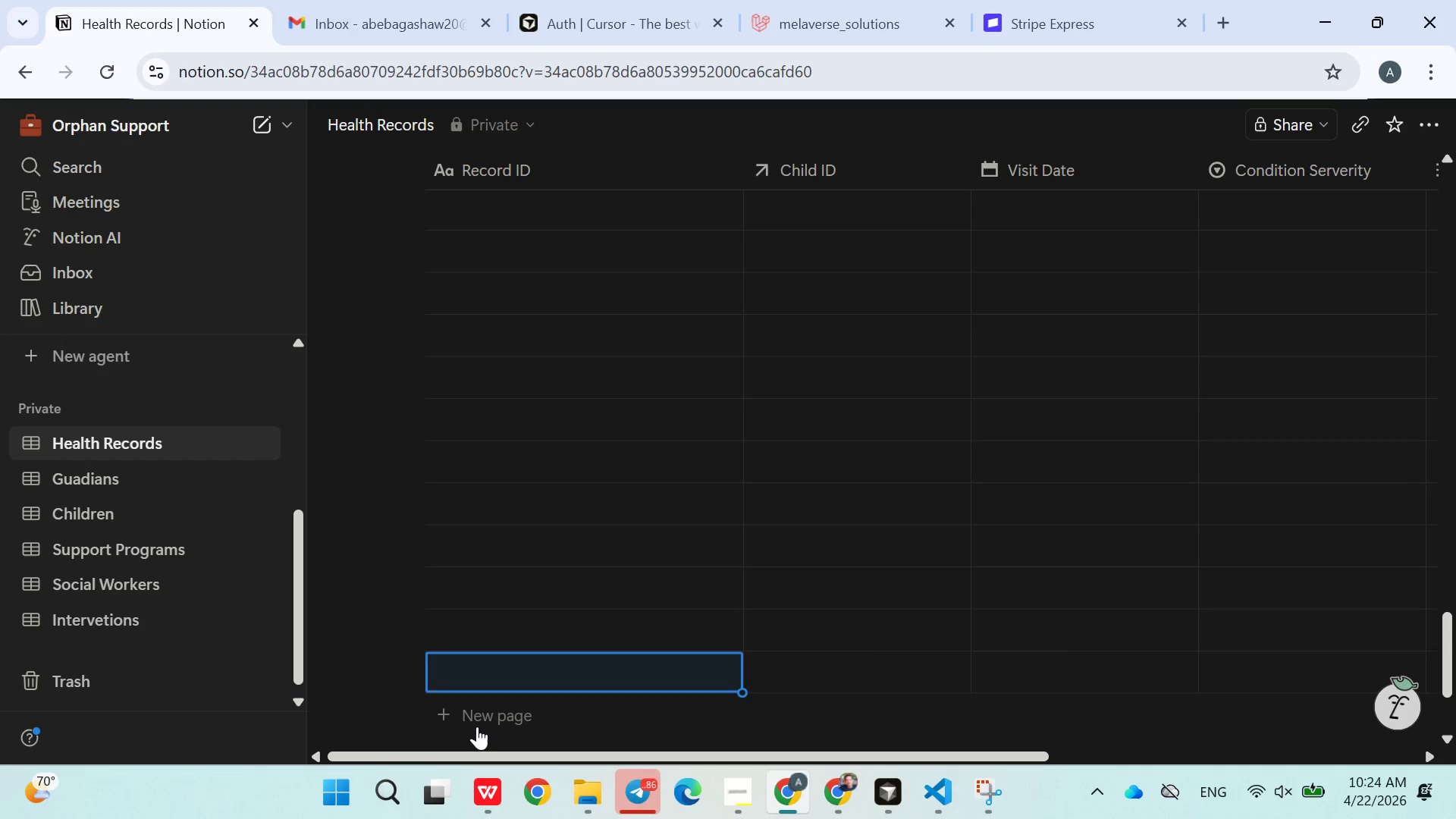 
triple_click([477, 726])
 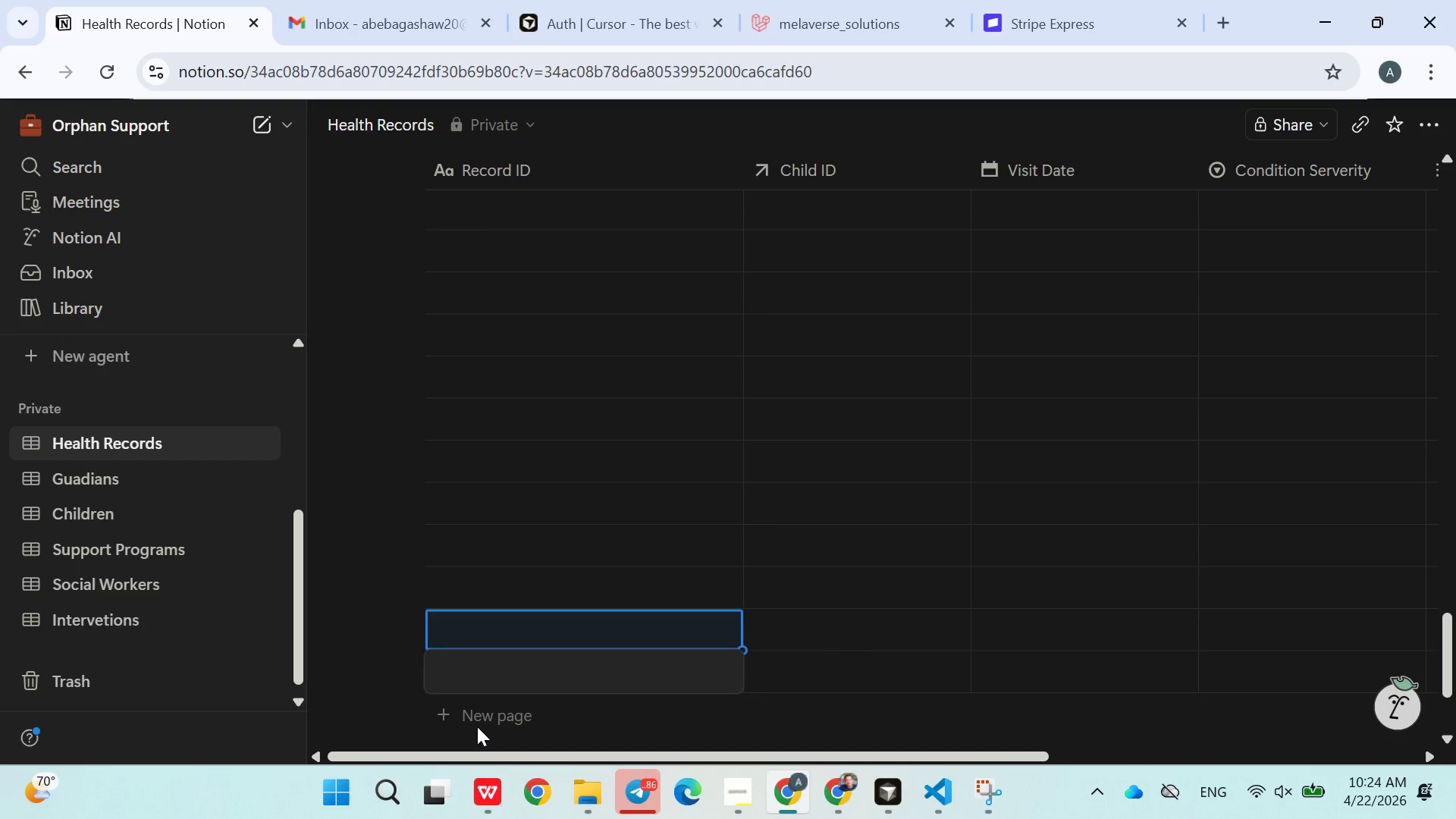 
triple_click([477, 726])
 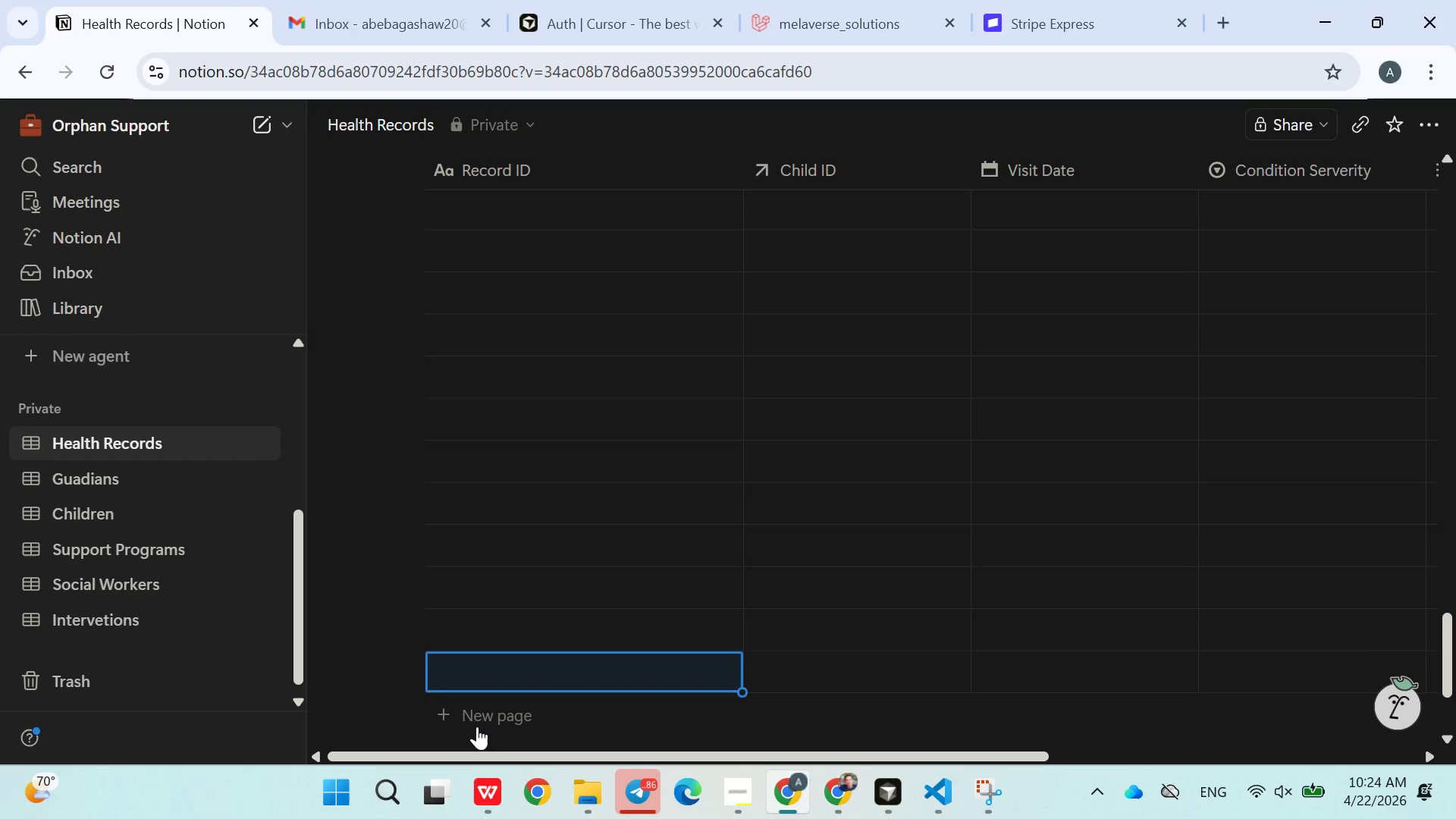 
triple_click([477, 726])
 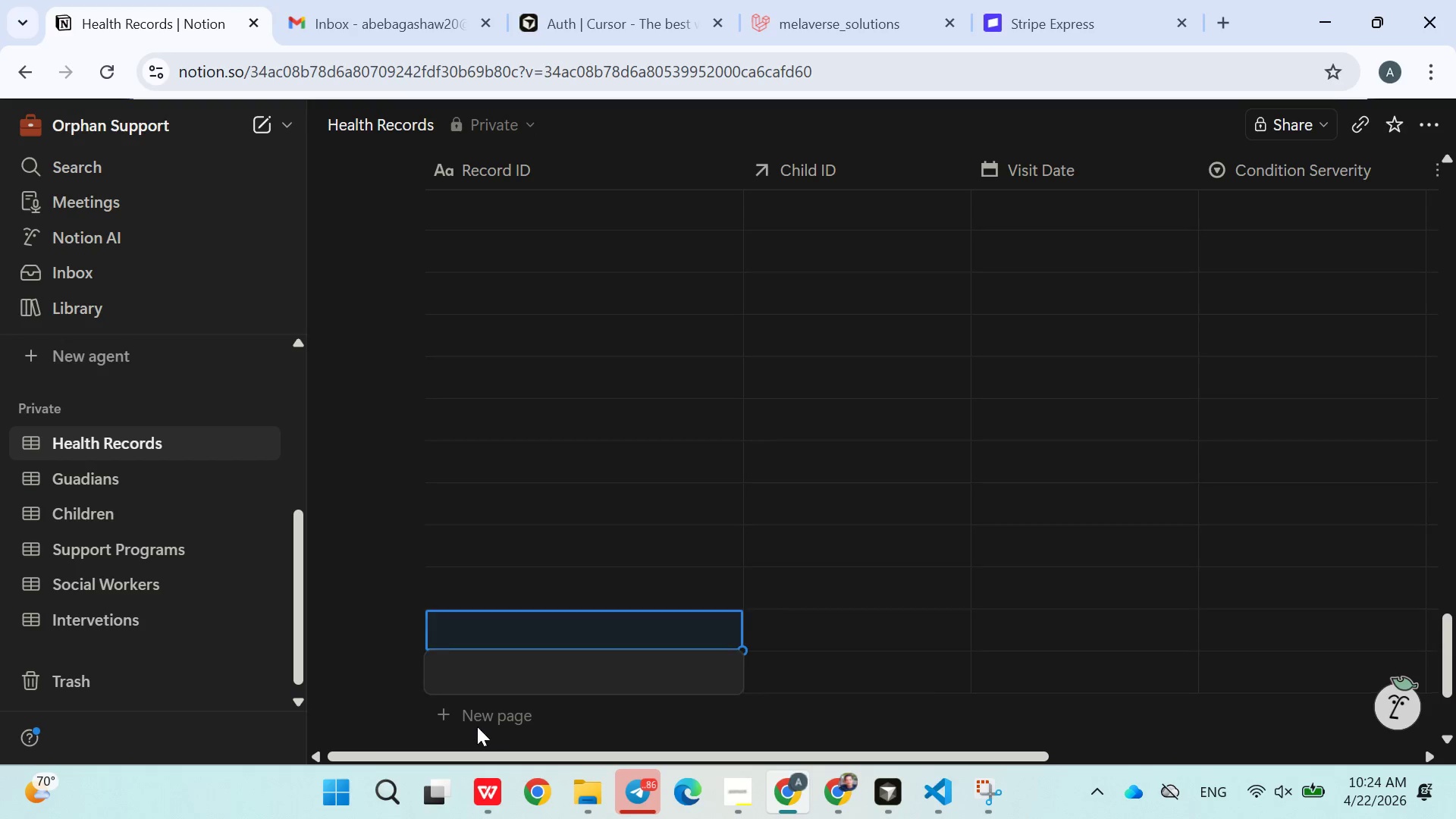 
triple_click([477, 726])
 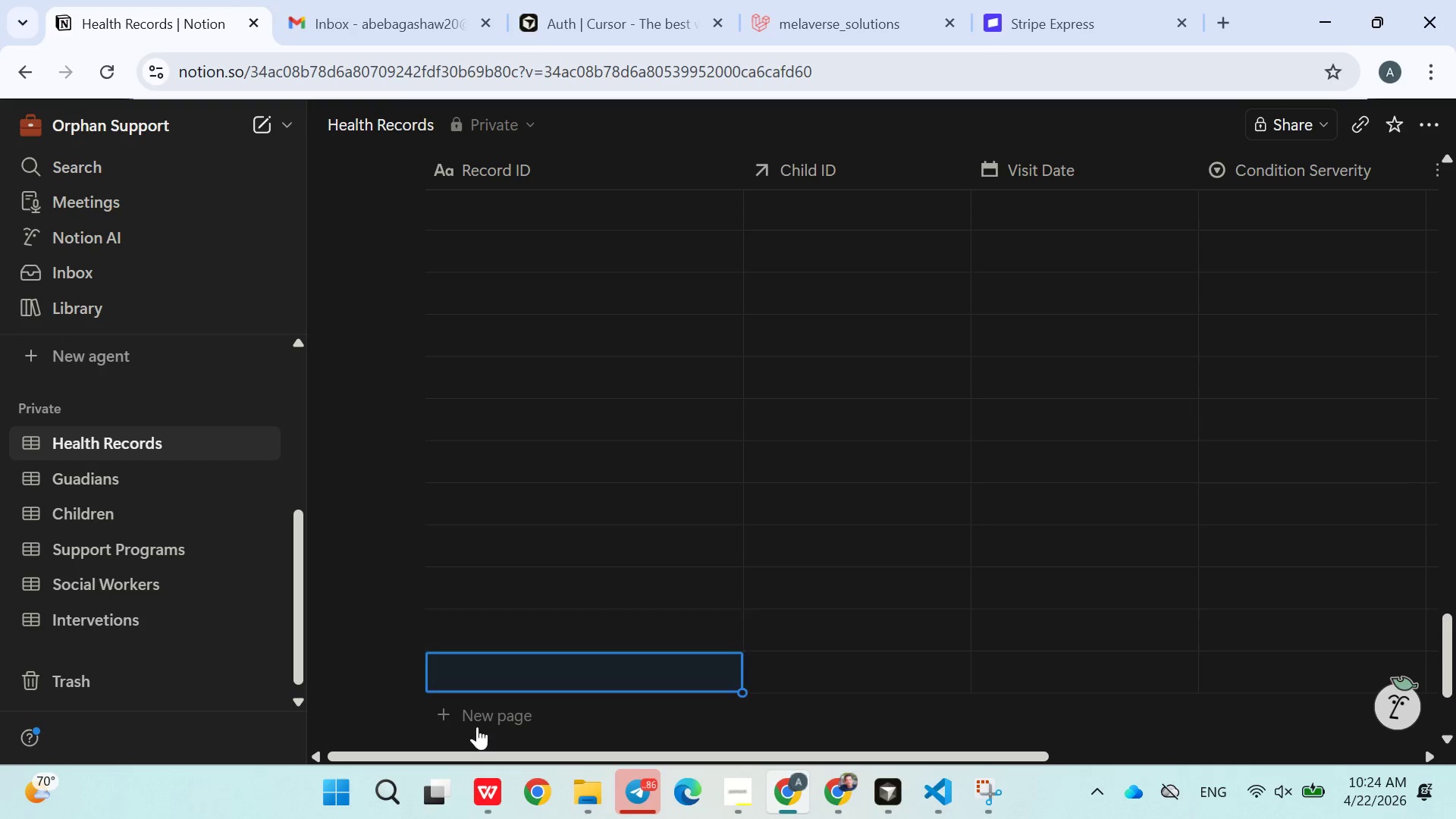 
triple_click([477, 726])
 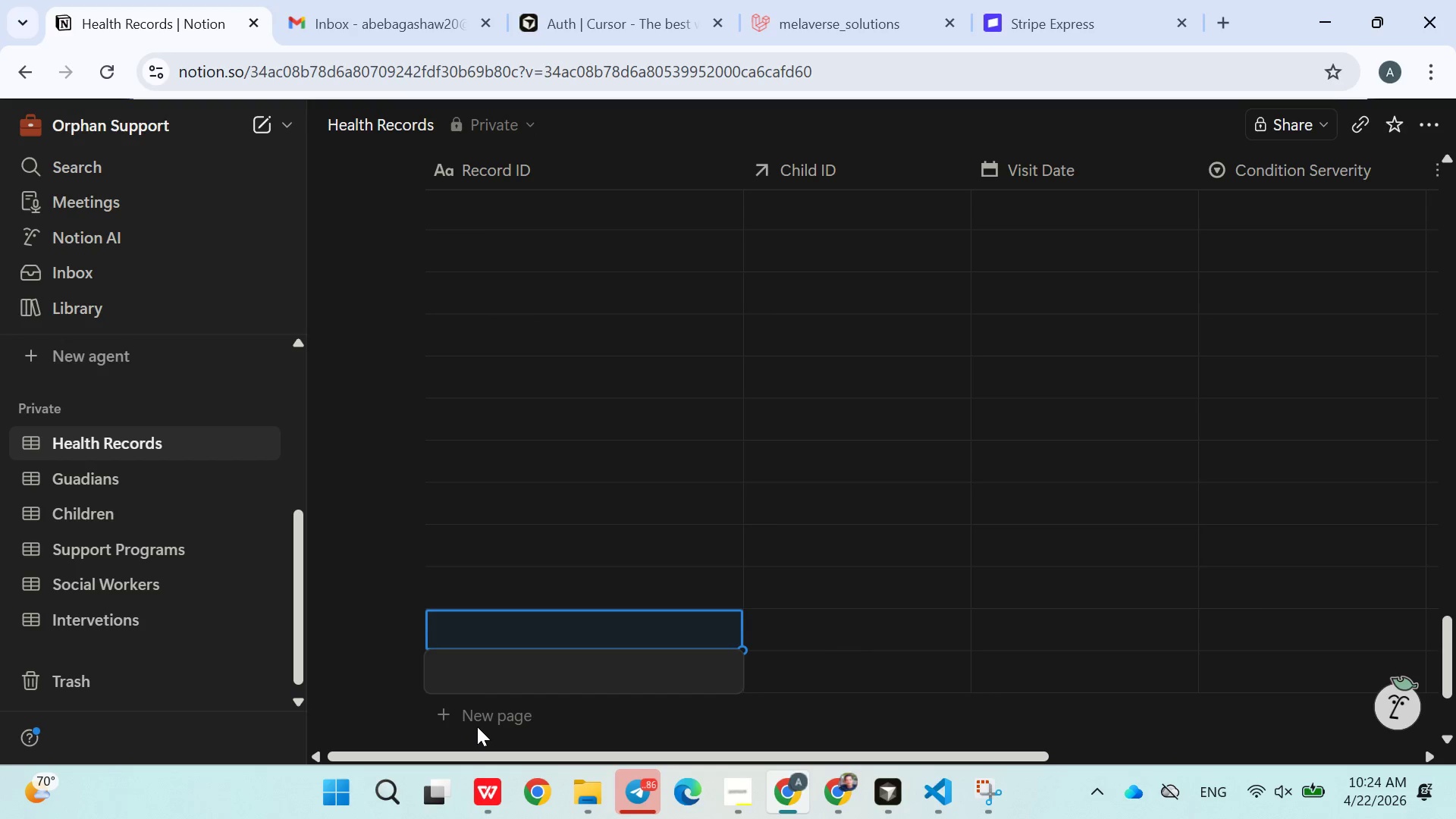 
triple_click([477, 726])
 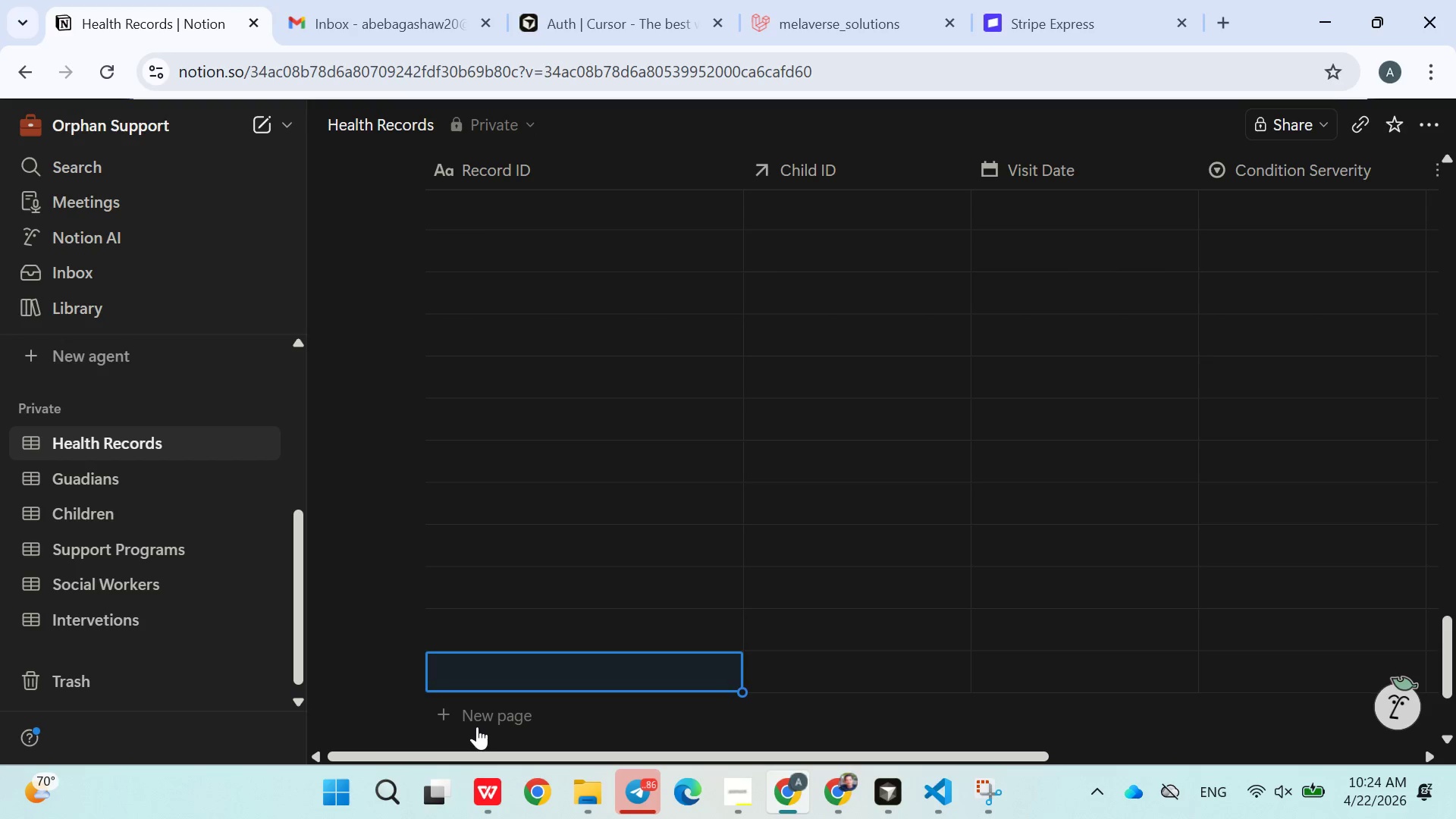 
triple_click([477, 726])
 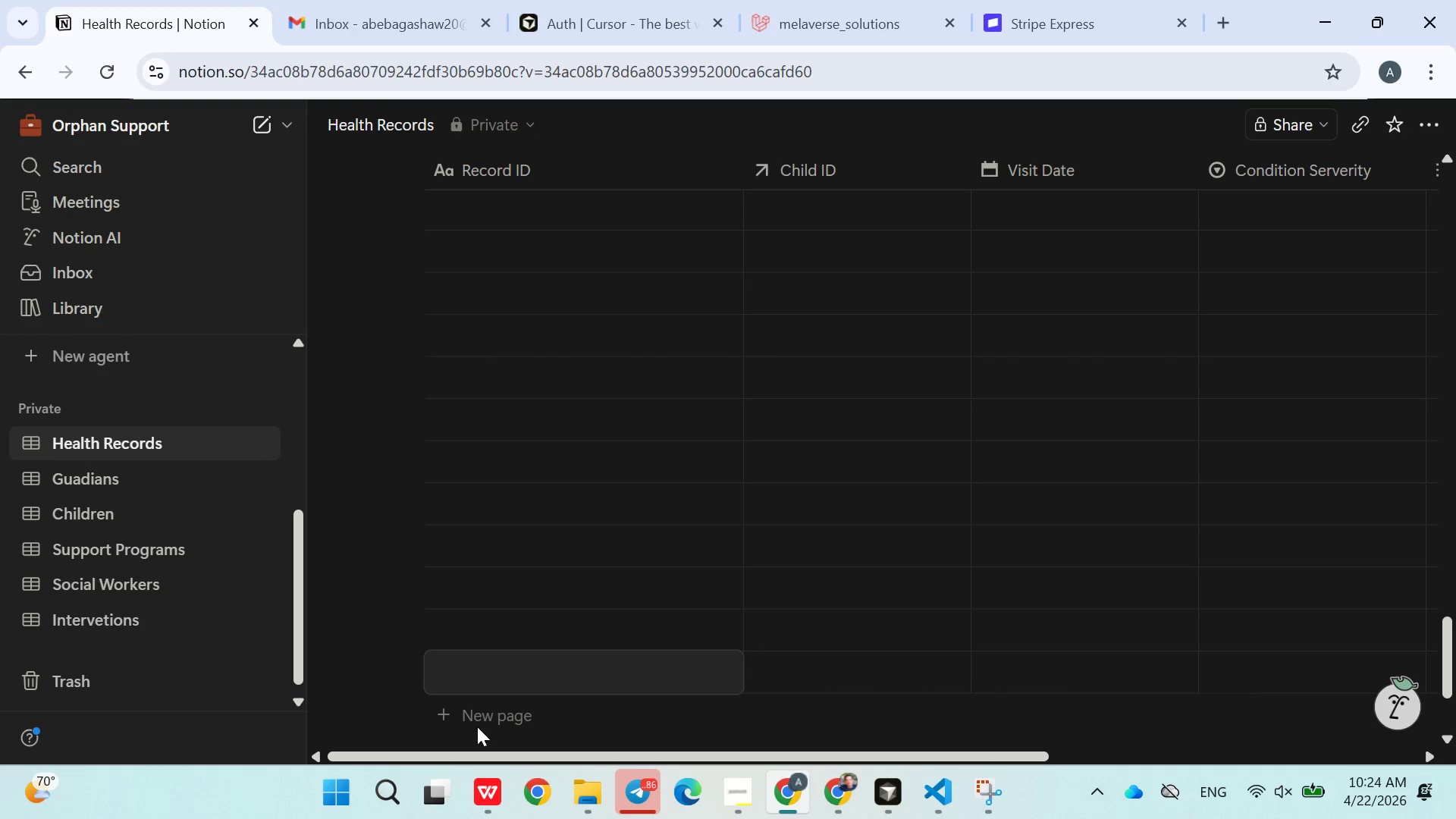 
triple_click([477, 726])
 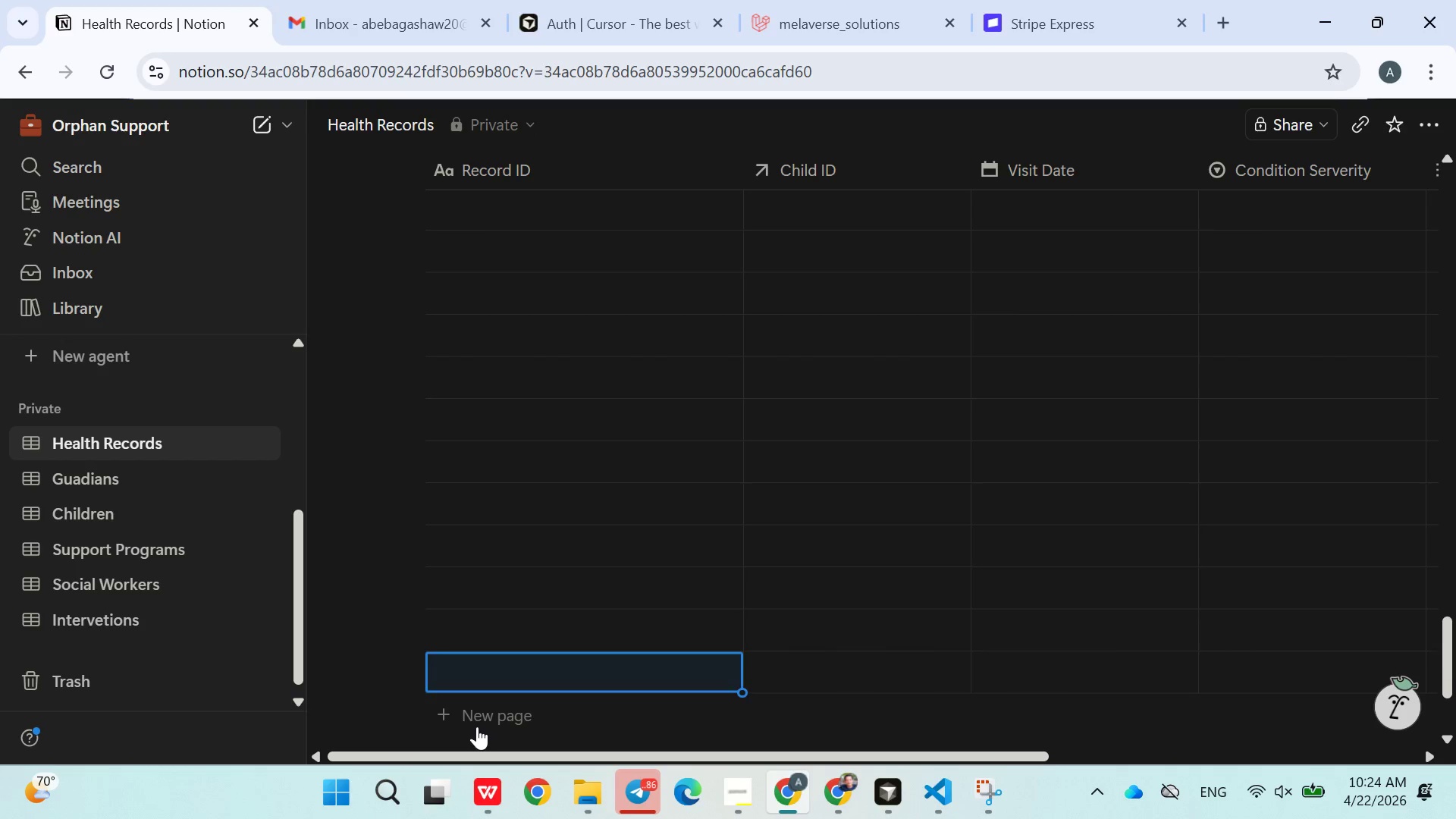 
triple_click([477, 726])
 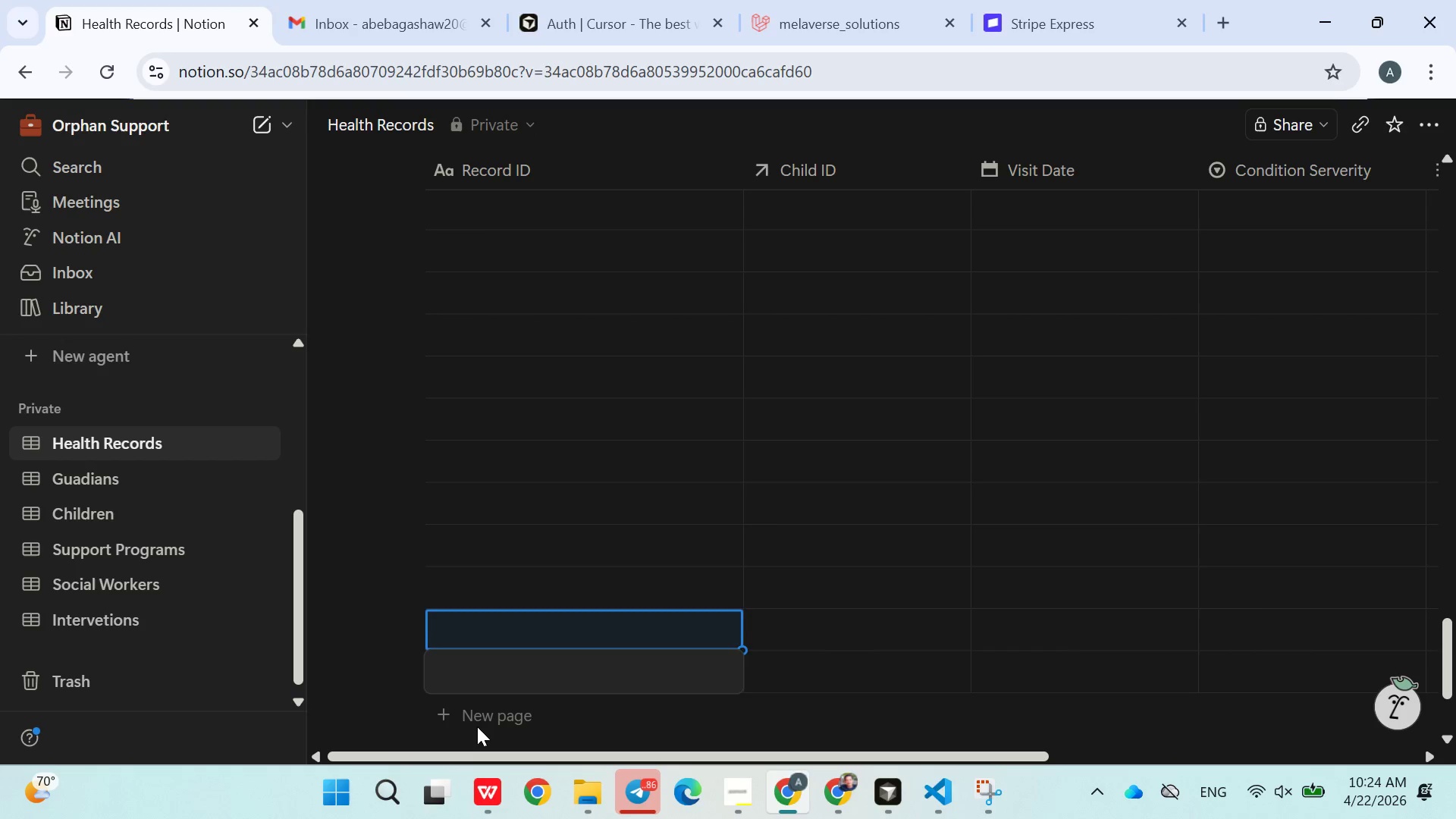 
triple_click([477, 726])
 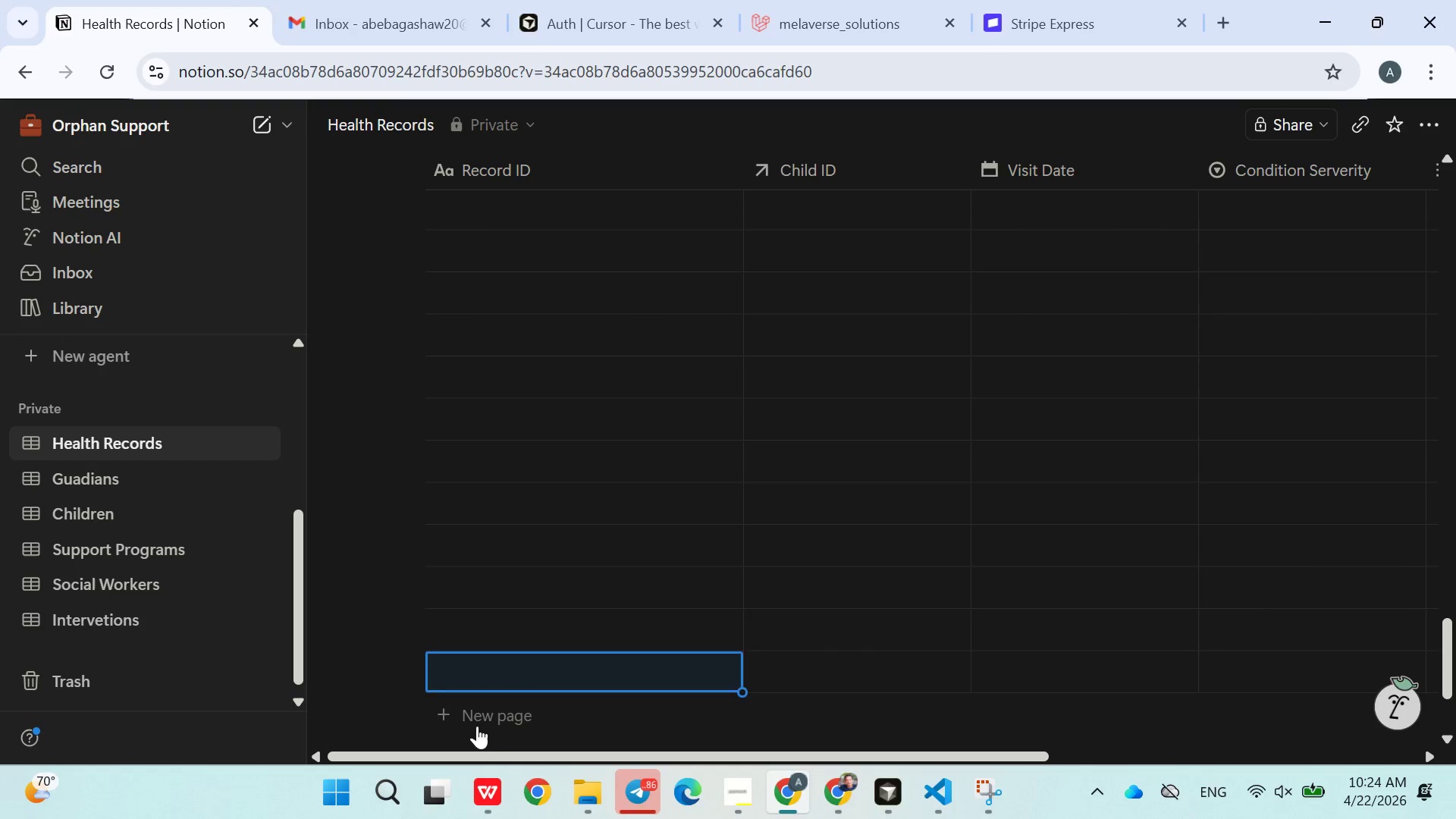 
triple_click([477, 726])
 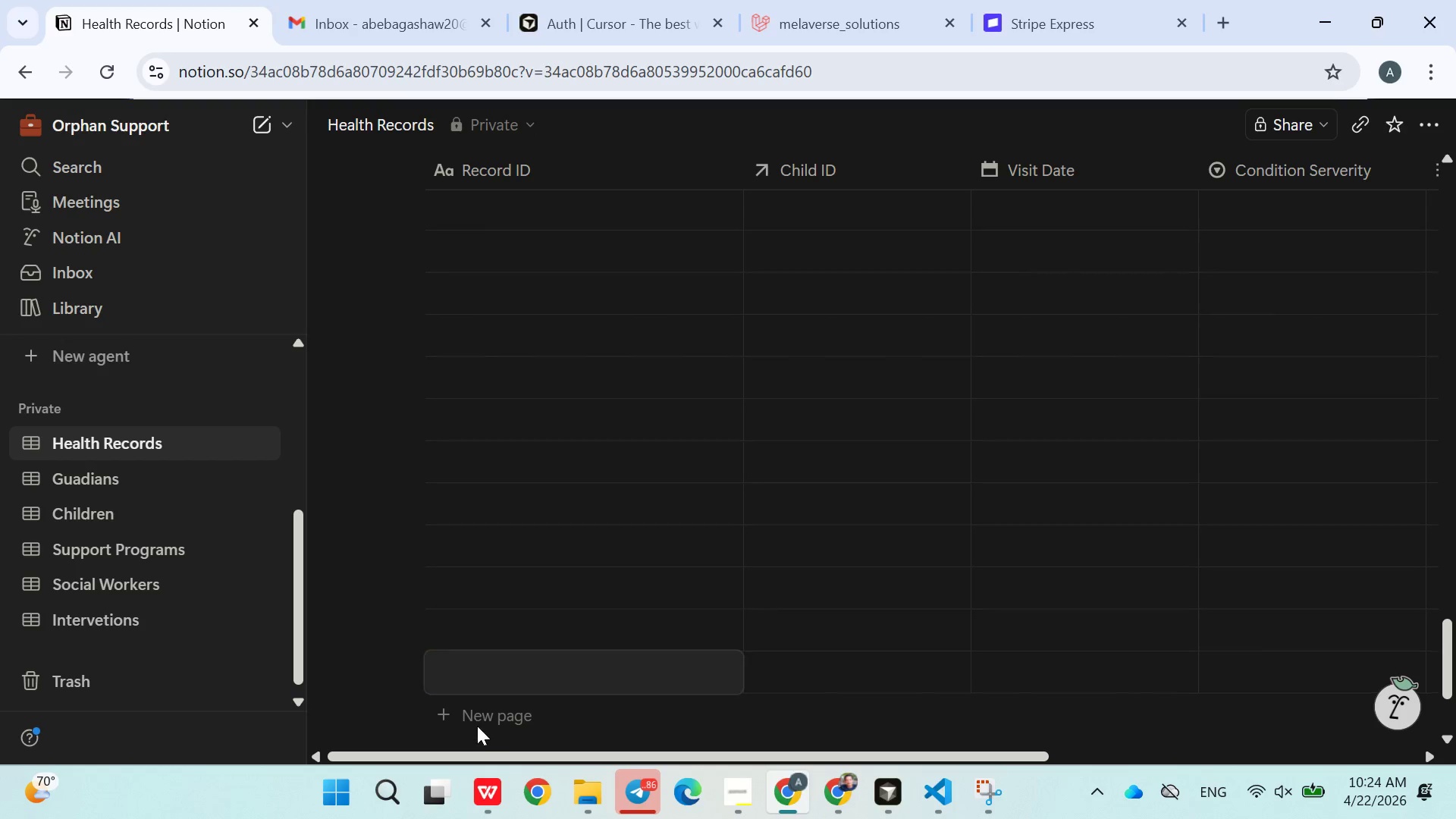 
triple_click([477, 726])
 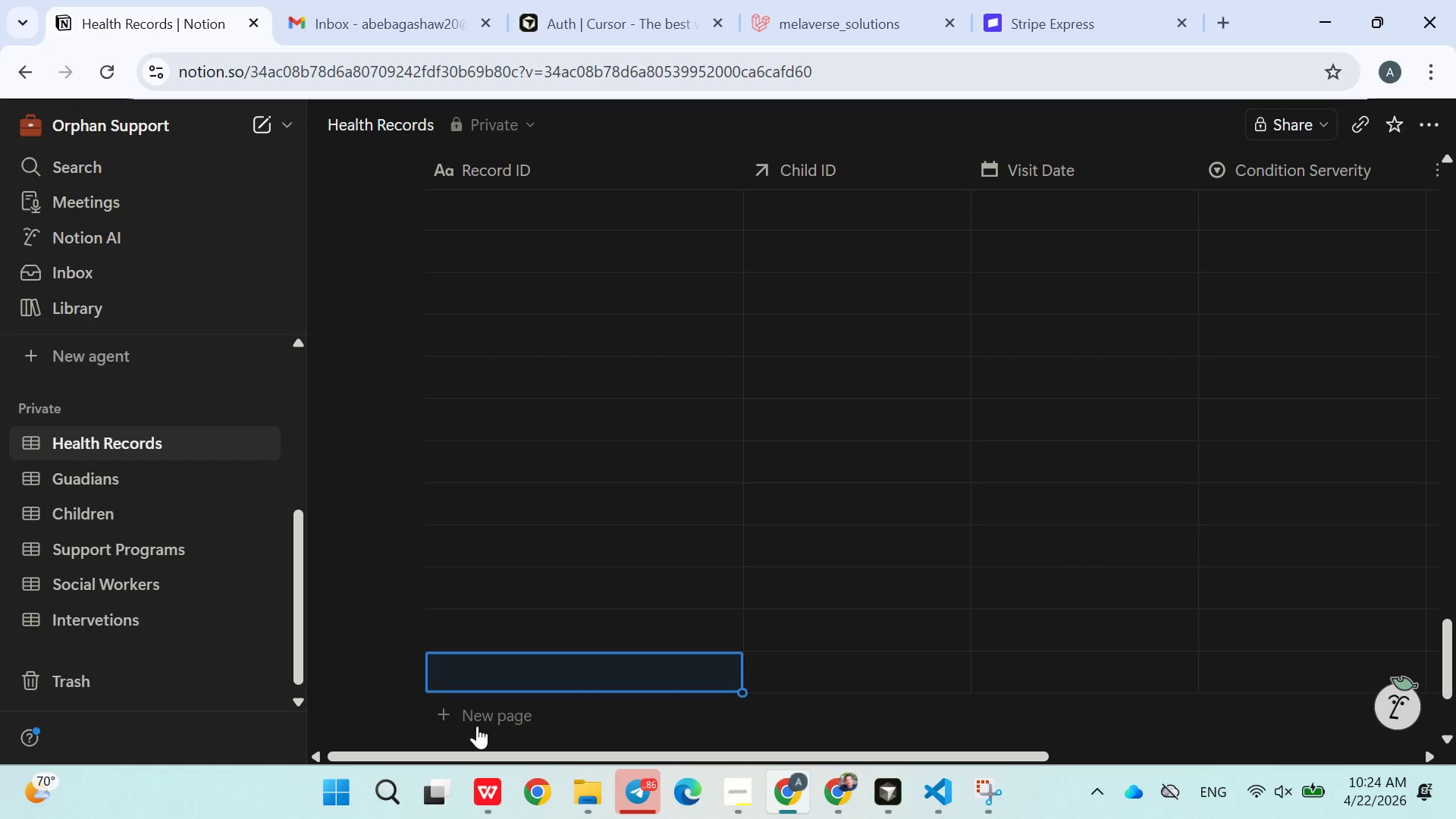 
triple_click([477, 726])
 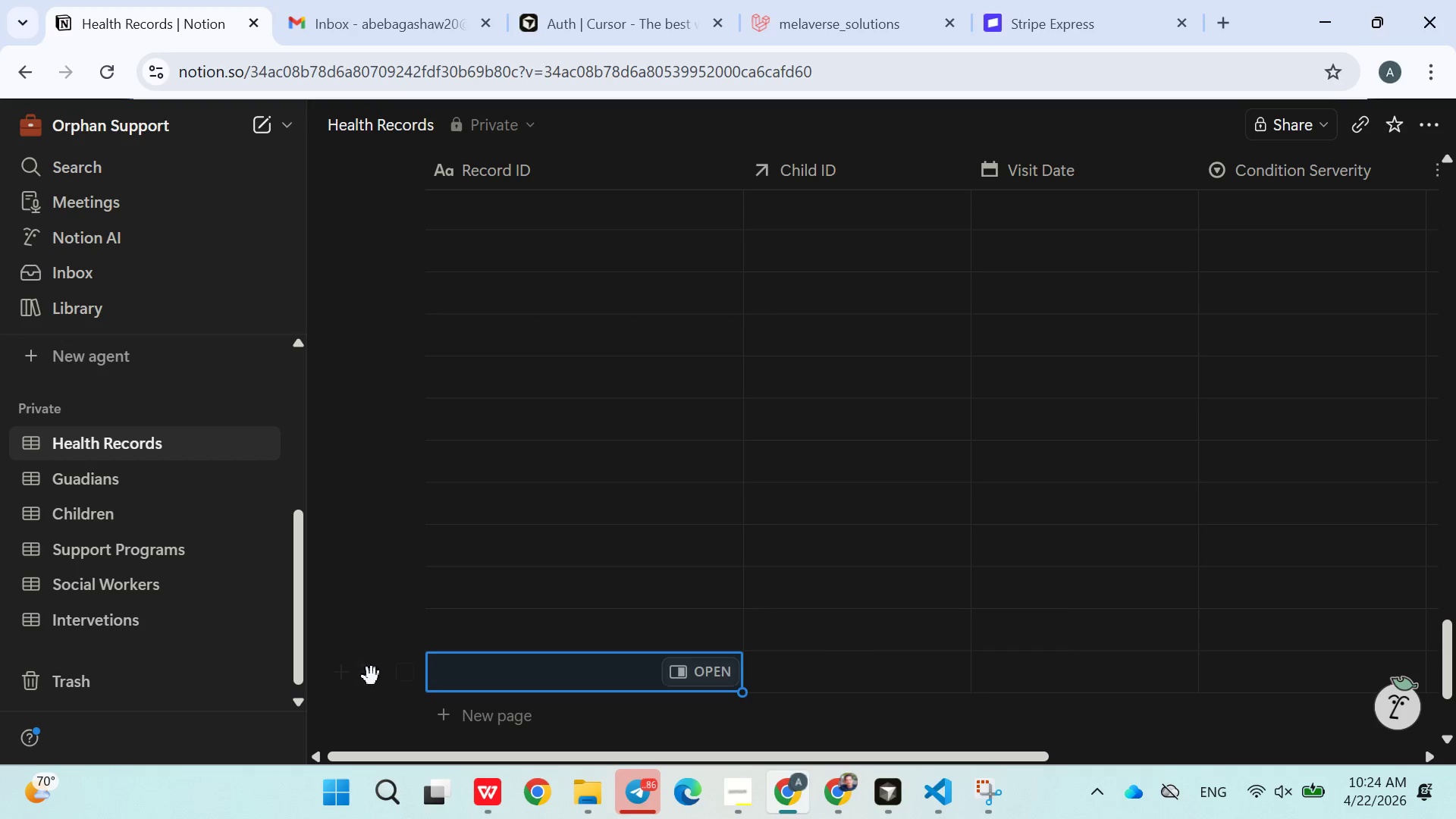 
left_click([363, 670])
 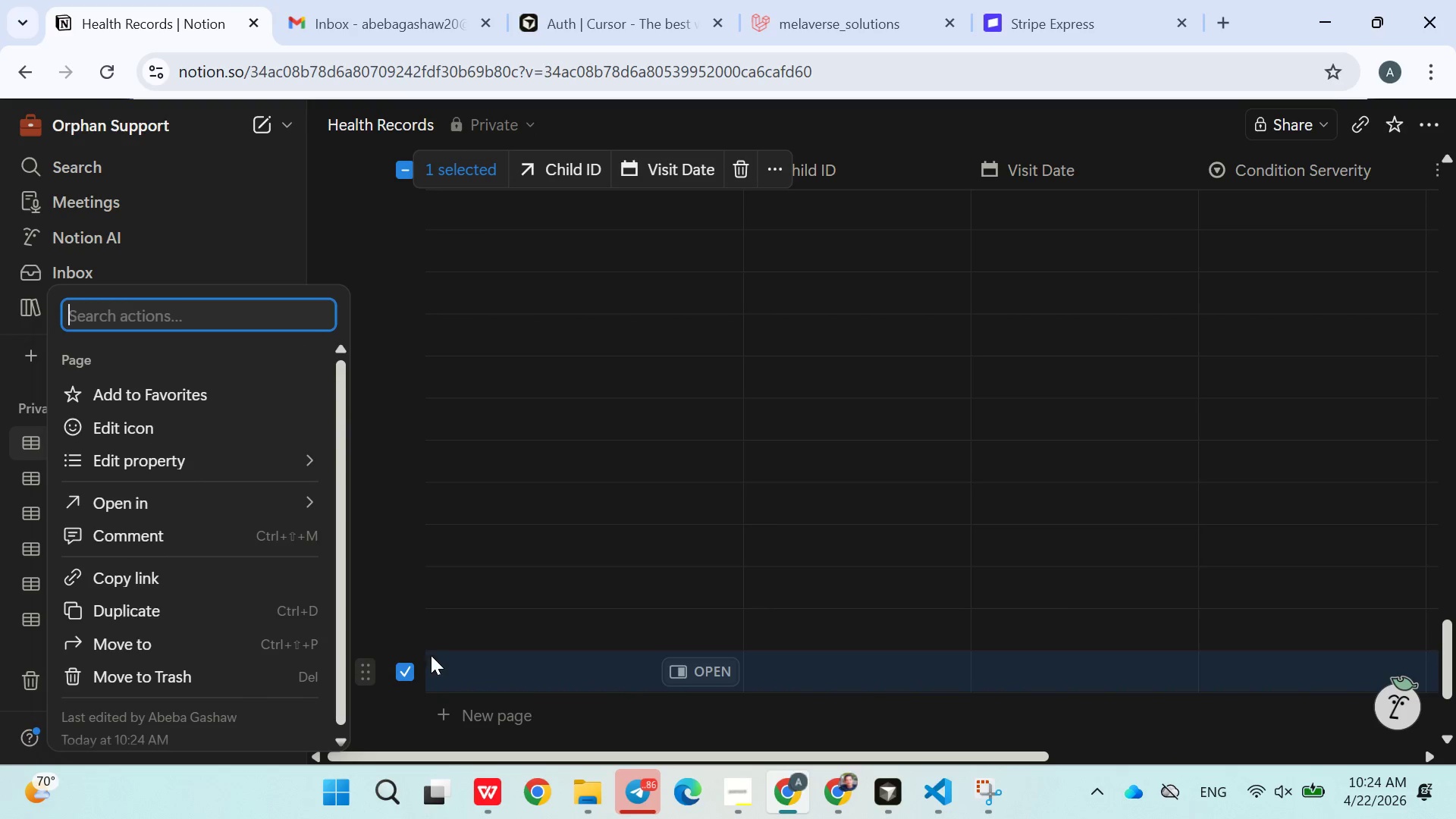 
left_click([402, 670])
 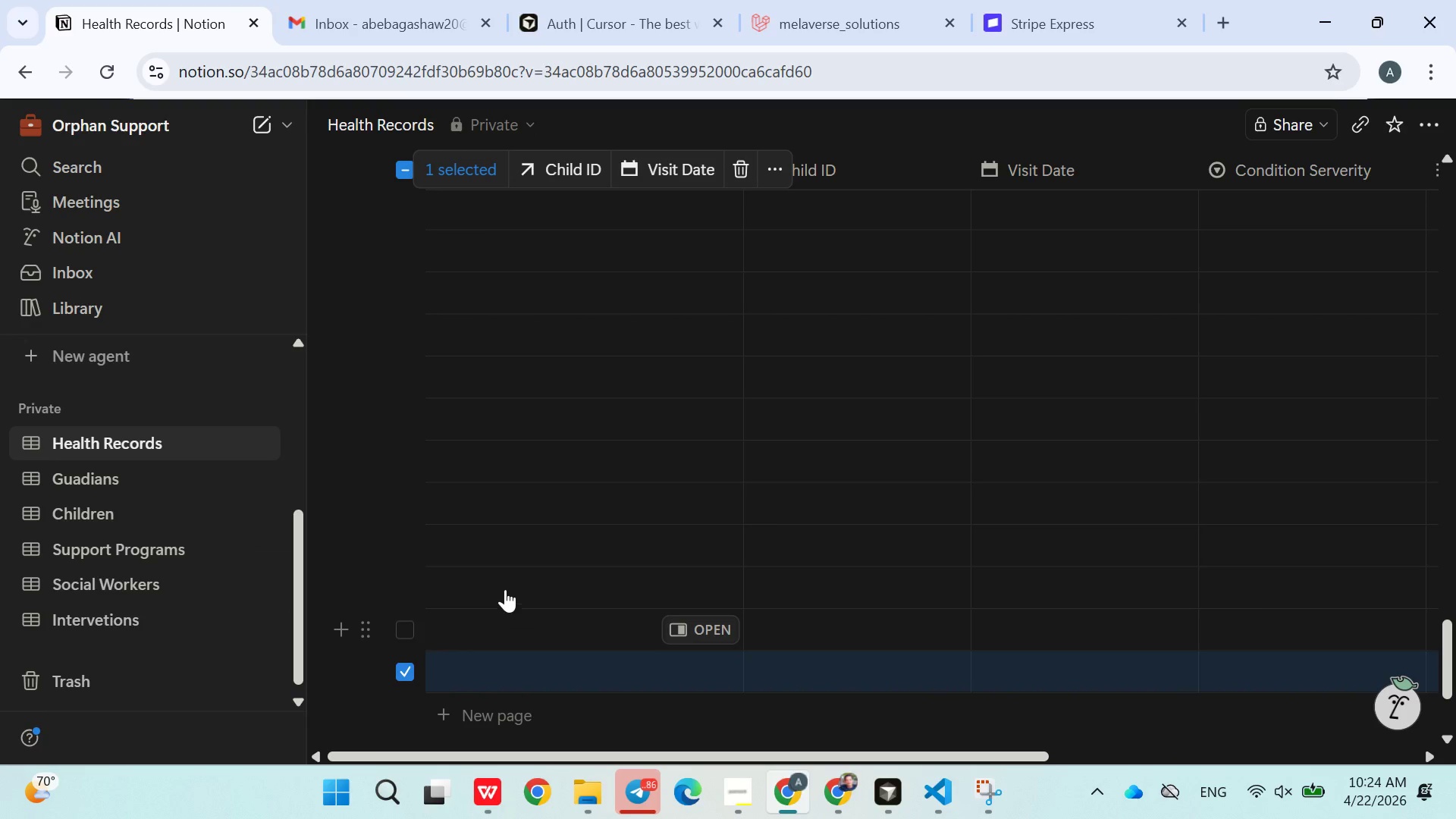 
scroll: coordinate [518, 579], scroll_direction: up, amount: 5.0
 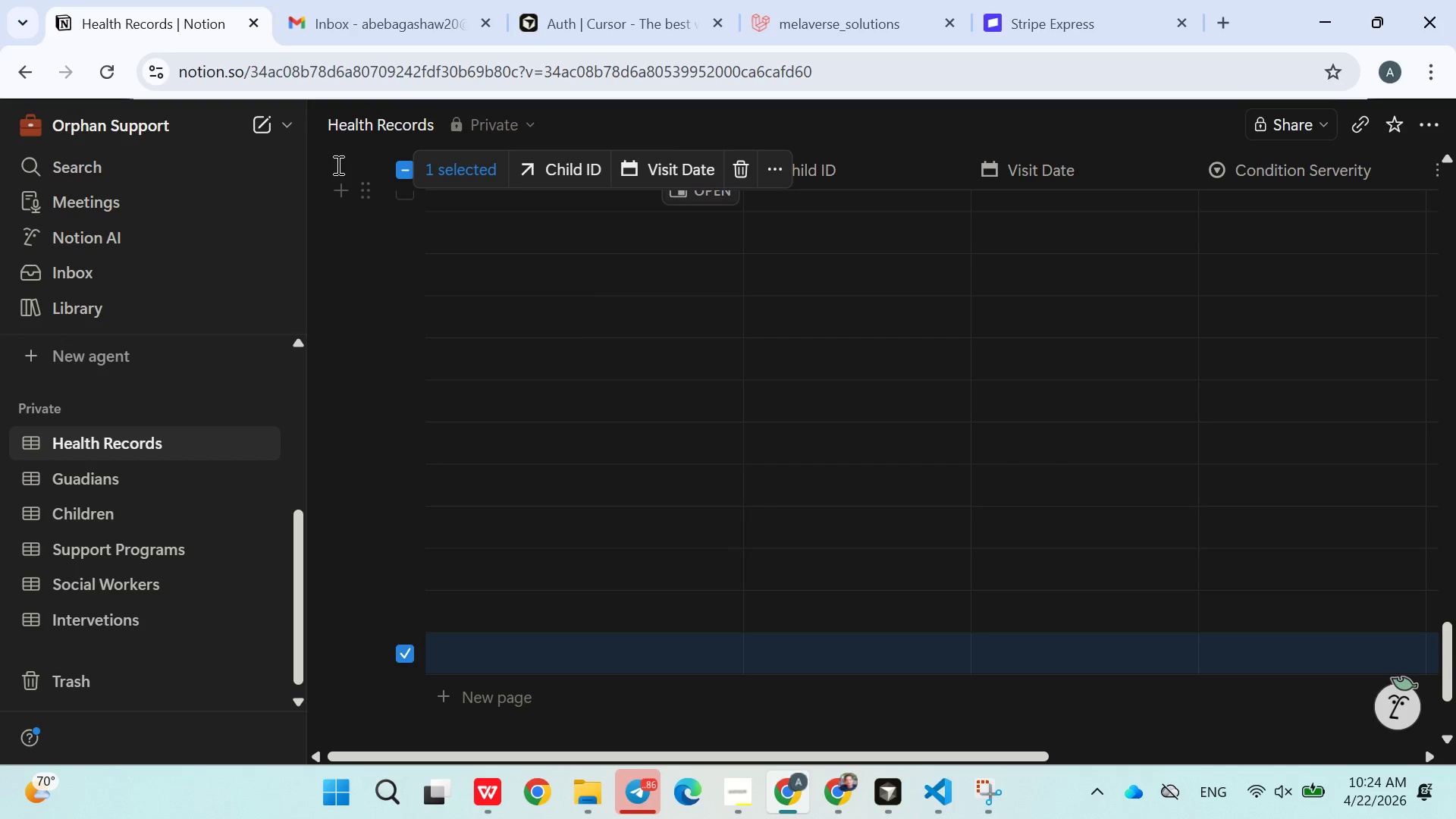 
left_click([404, 169])
 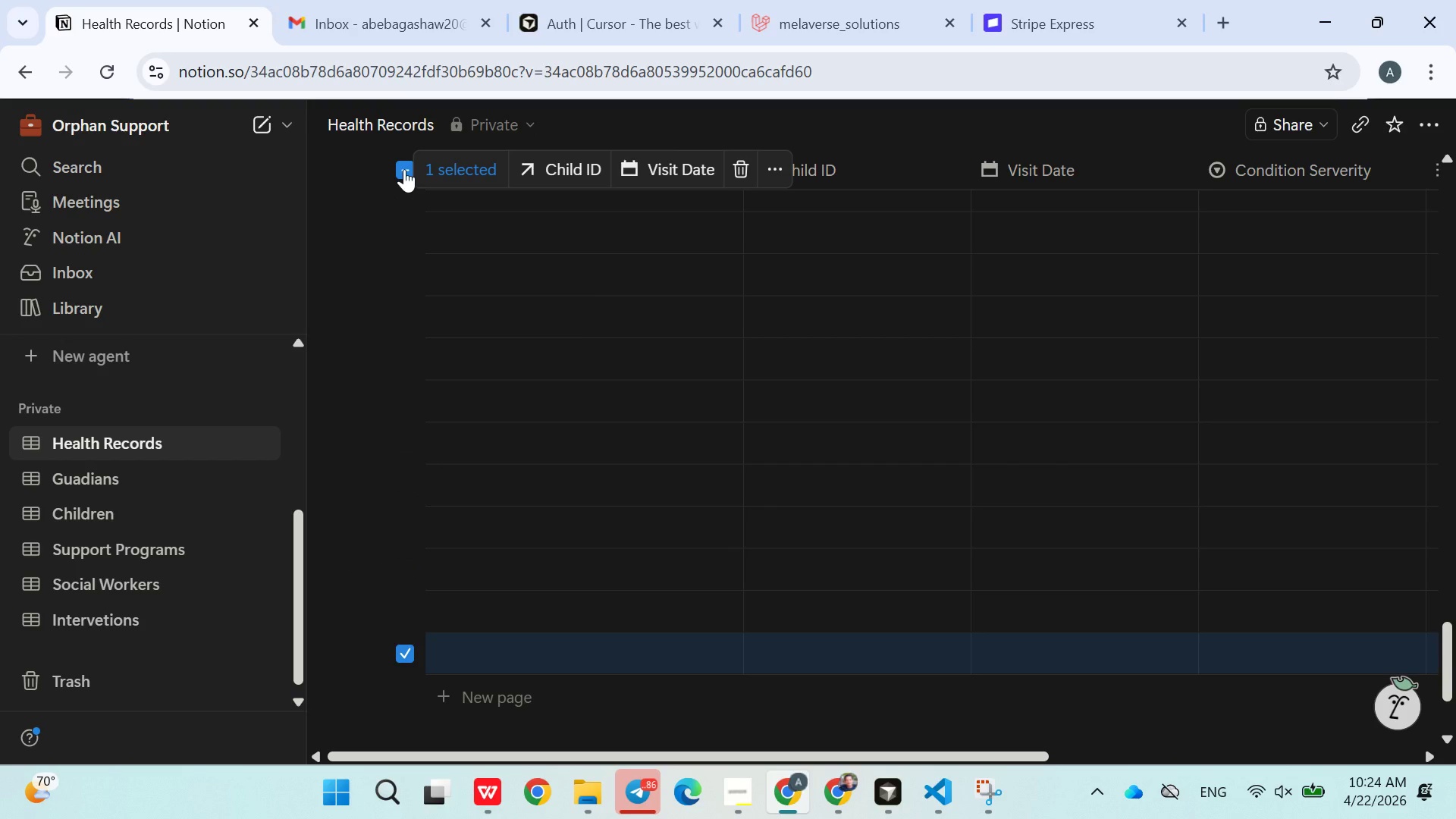 
left_click([404, 169])
 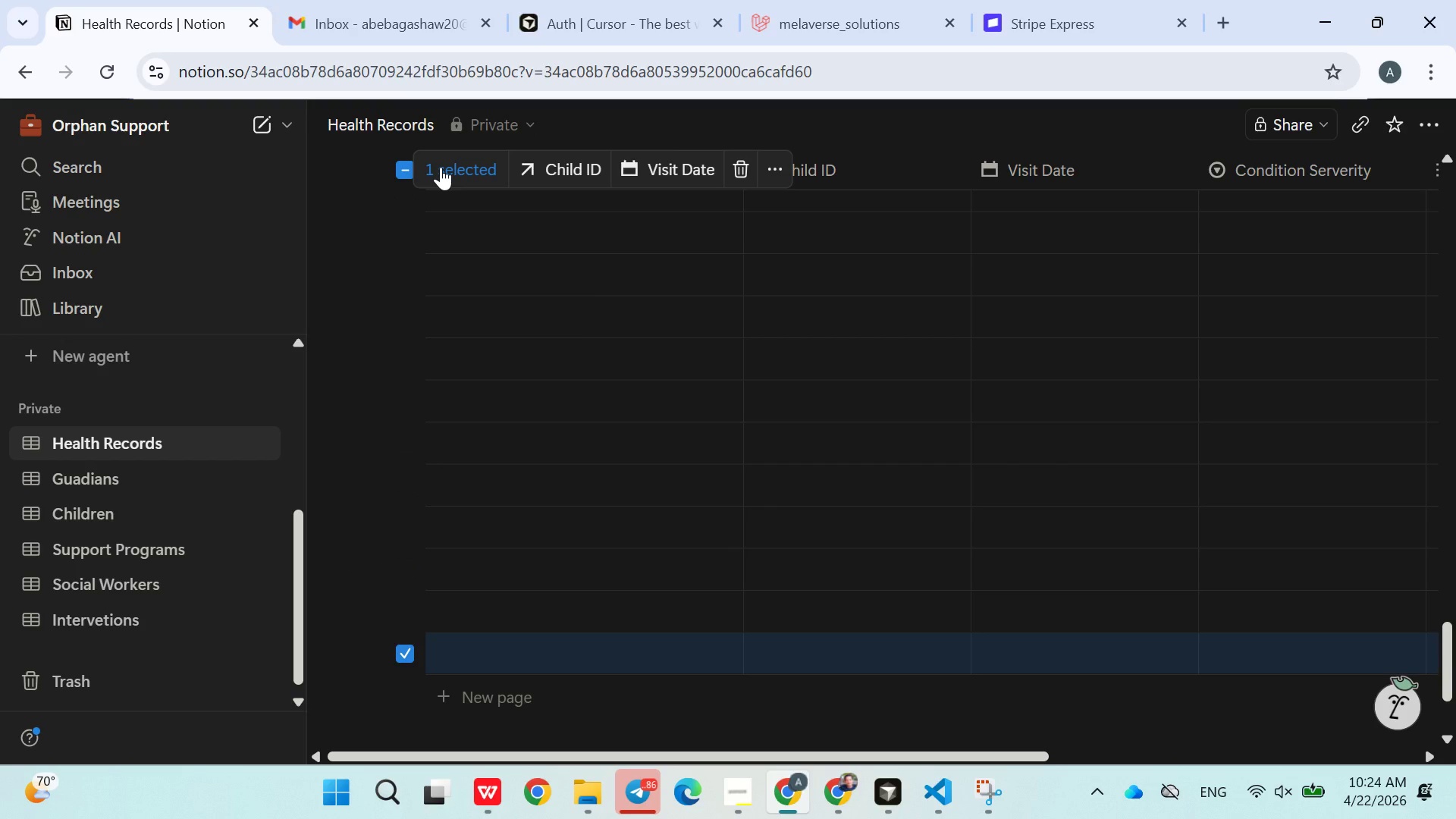 
left_click([441, 167])
 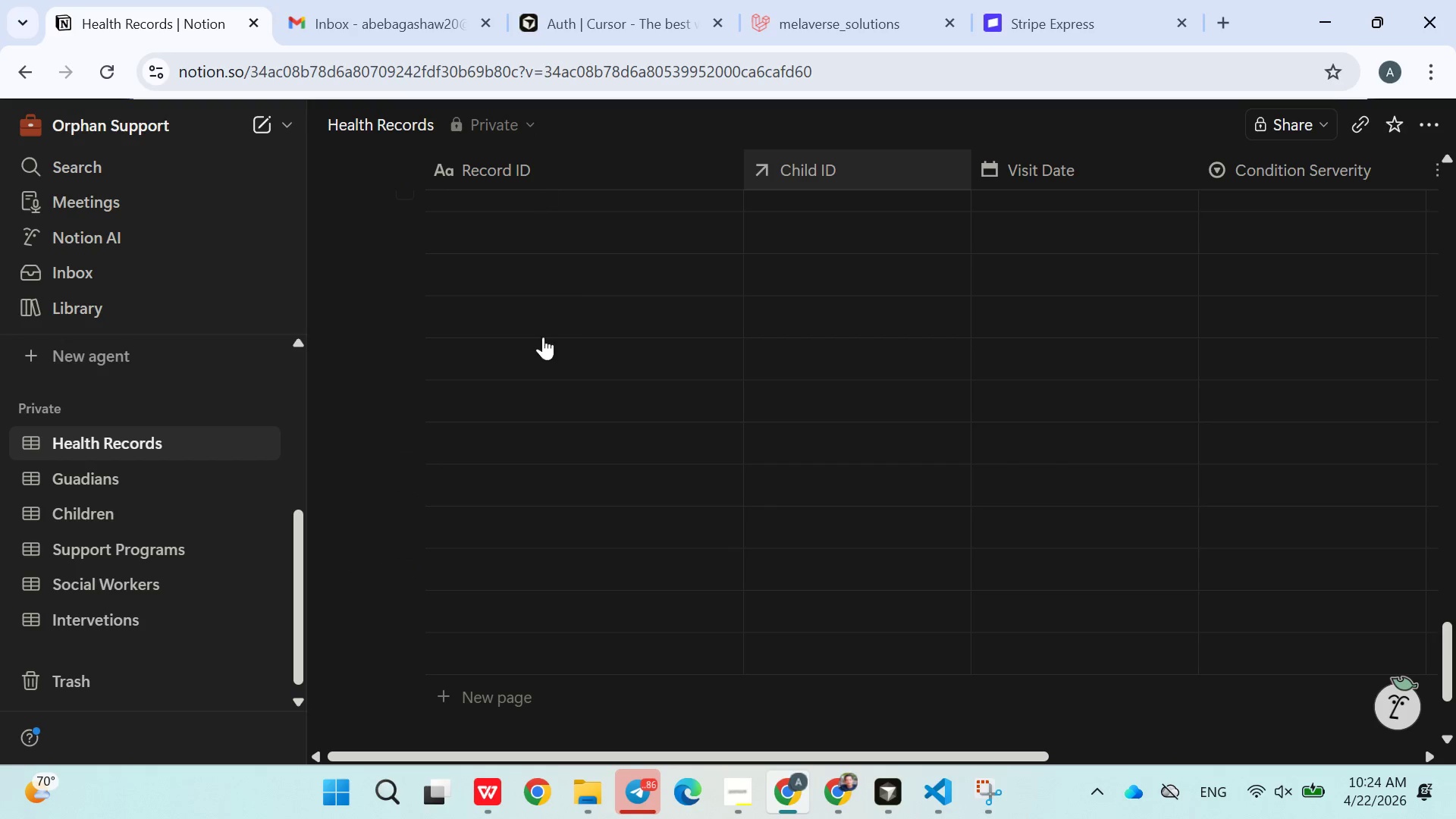 
scroll: coordinate [551, 500], scroll_direction: up, amount: 12.0
 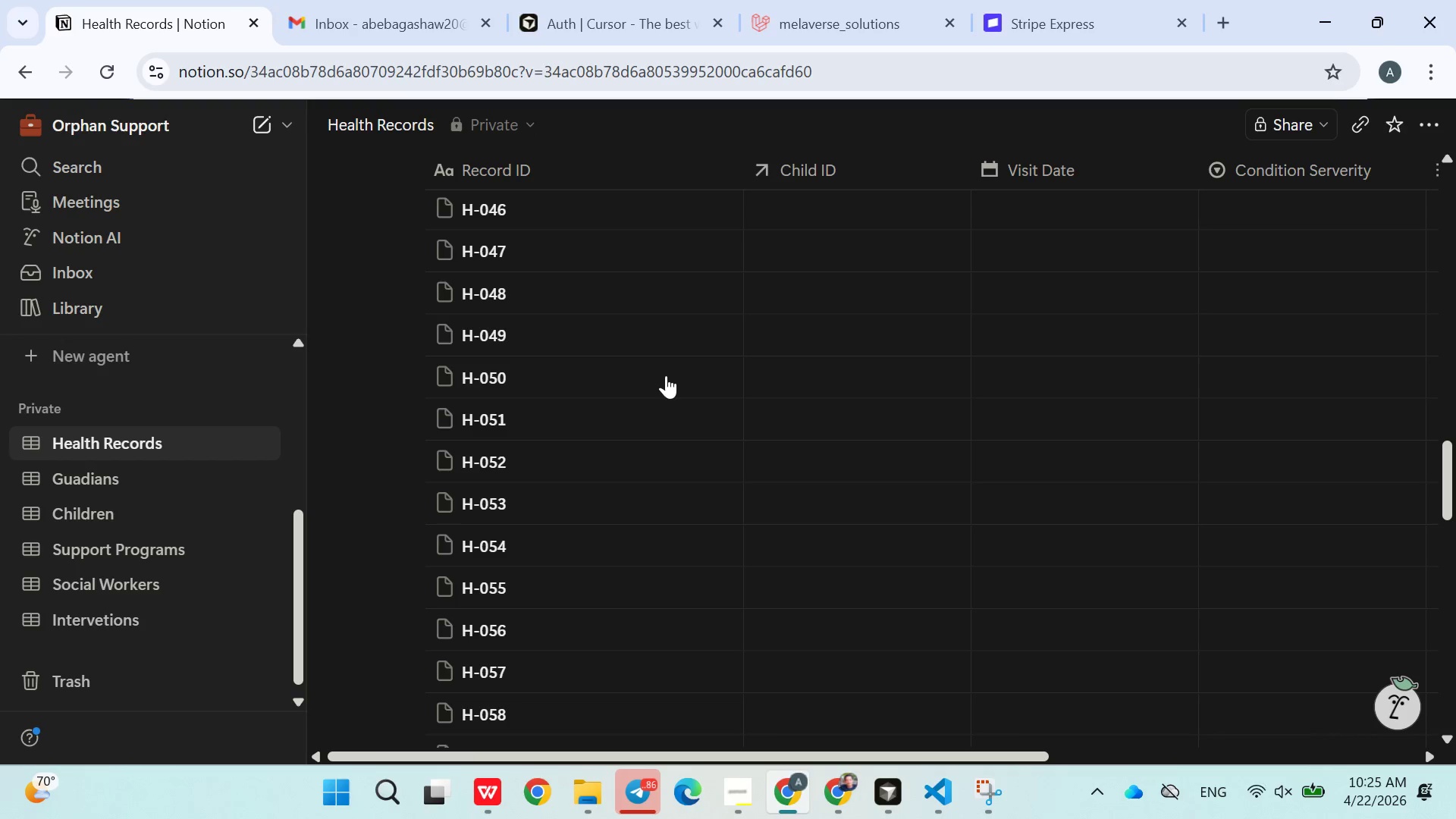 
wait(11.86)
 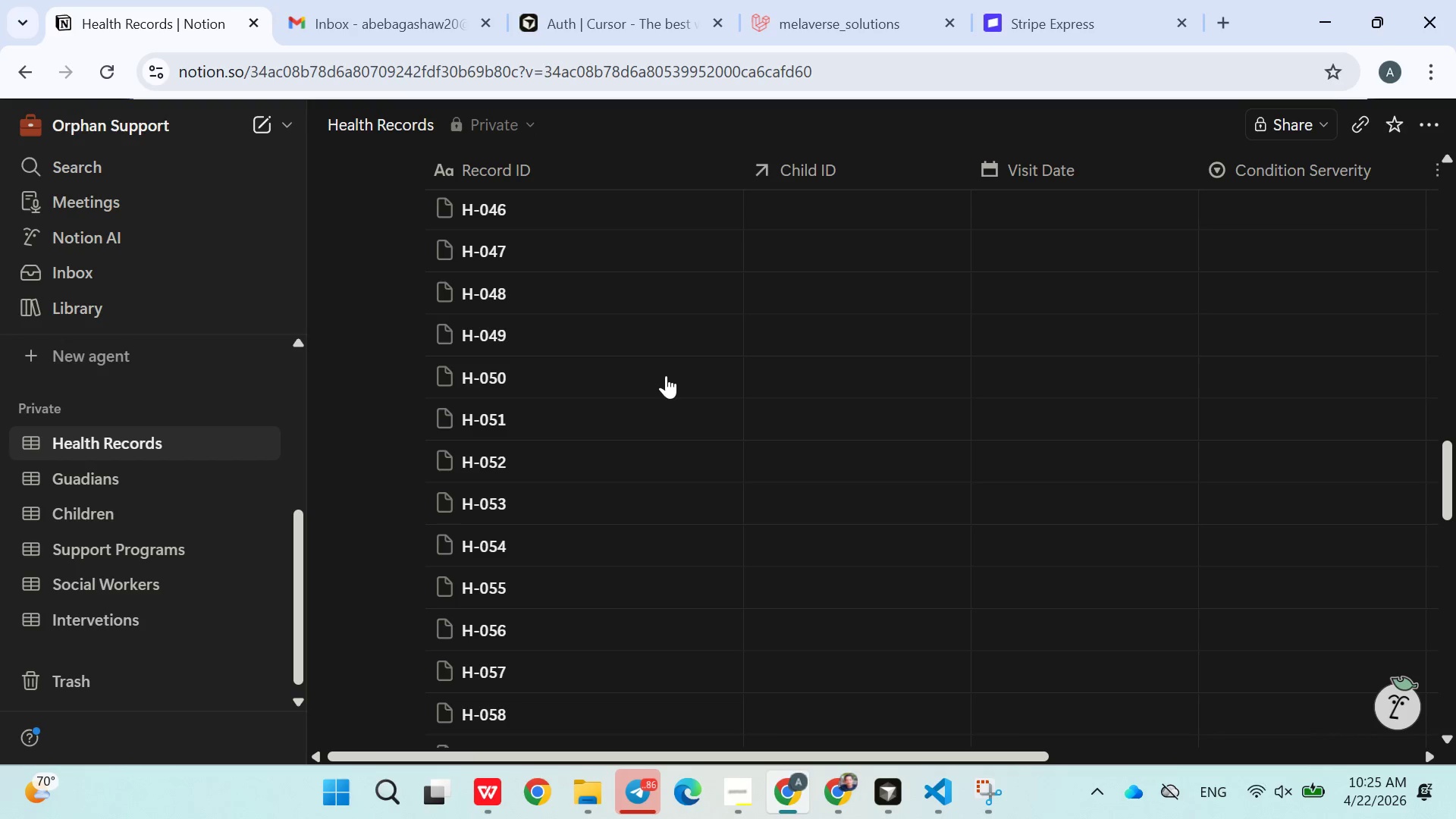 
left_click([529, 540])
 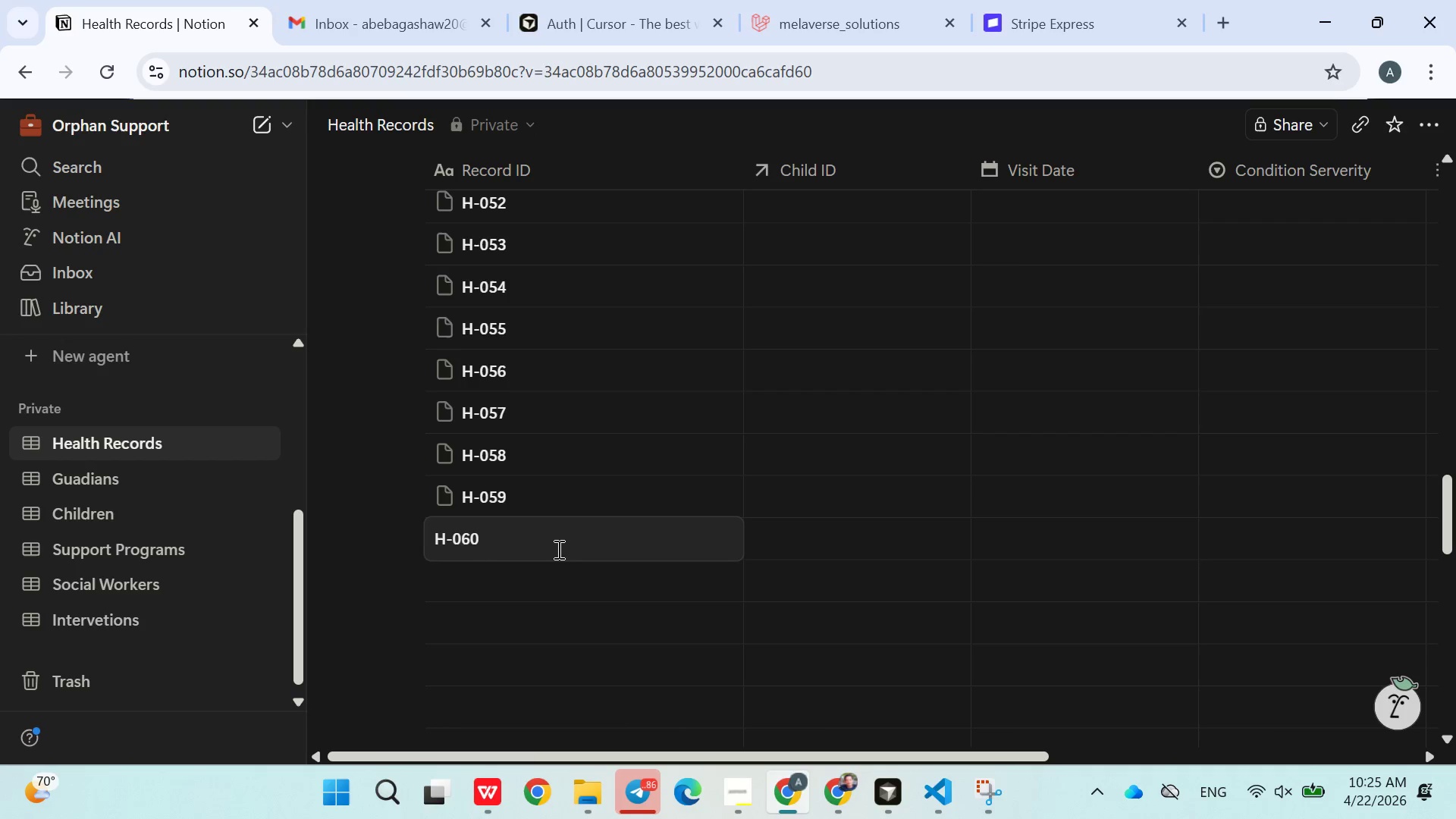 
left_click([538, 580])
 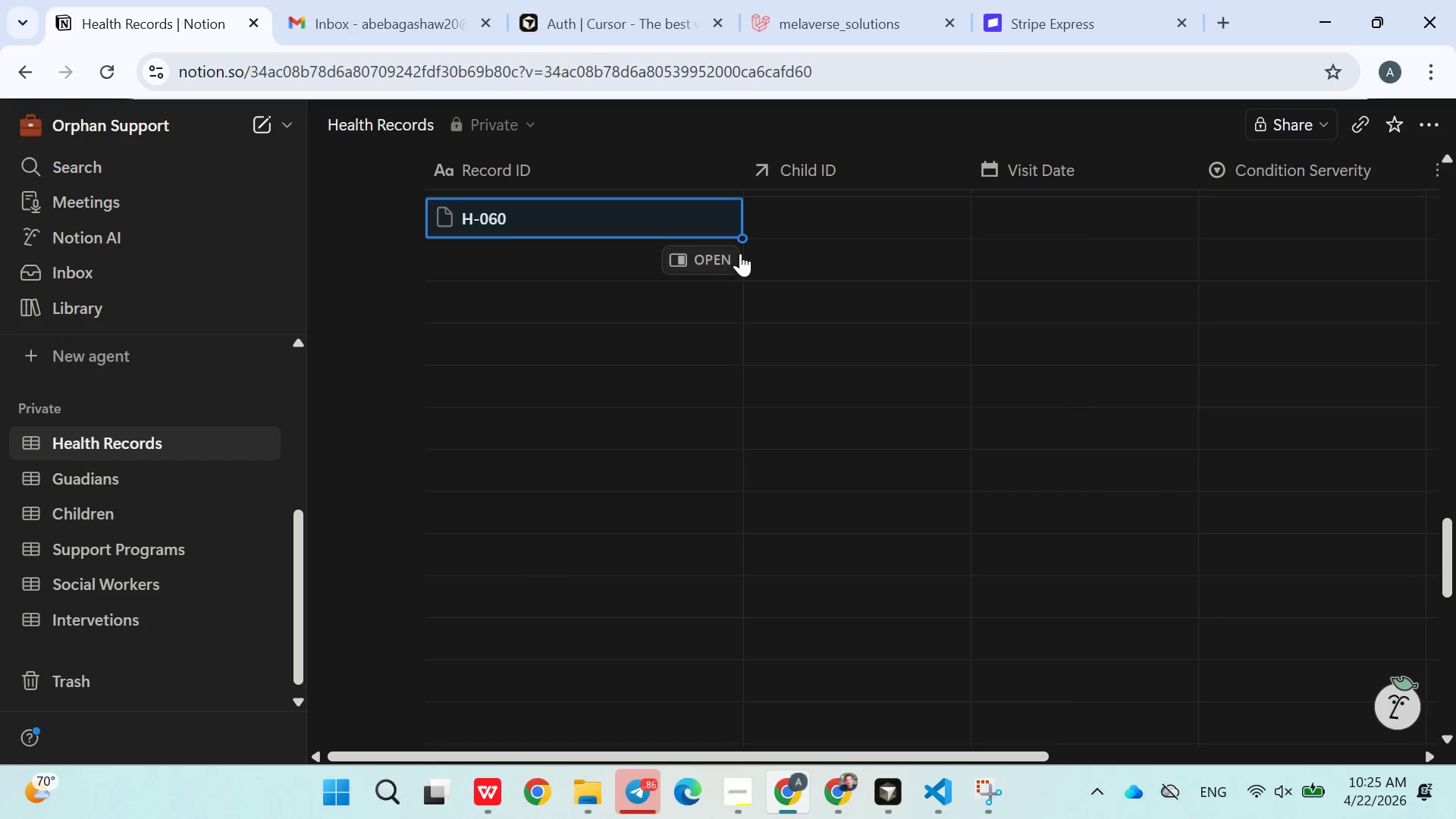 
left_click_drag(start_coordinate=[740, 243], to_coordinate=[659, 667])
 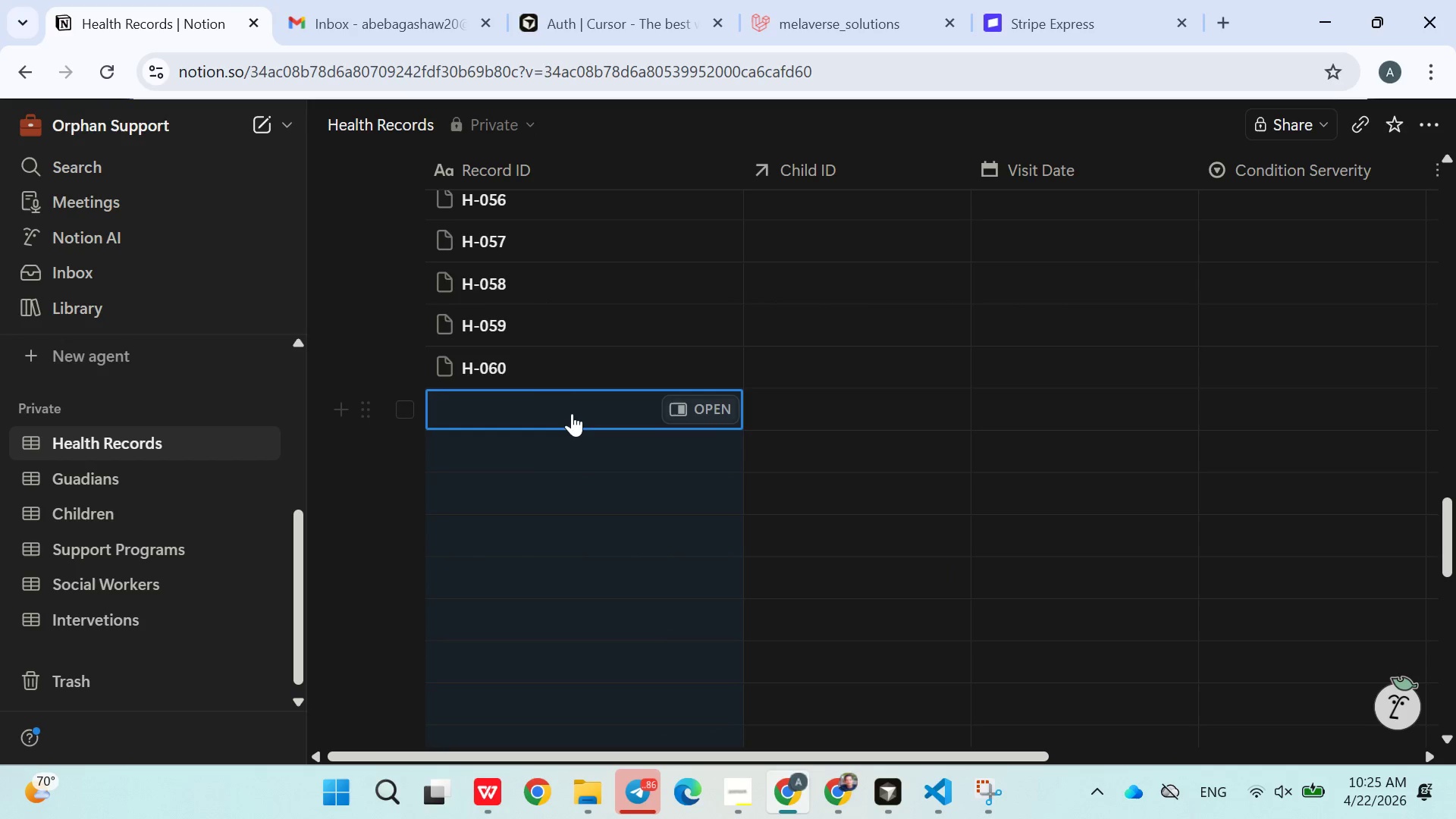 
left_click([568, 384])
 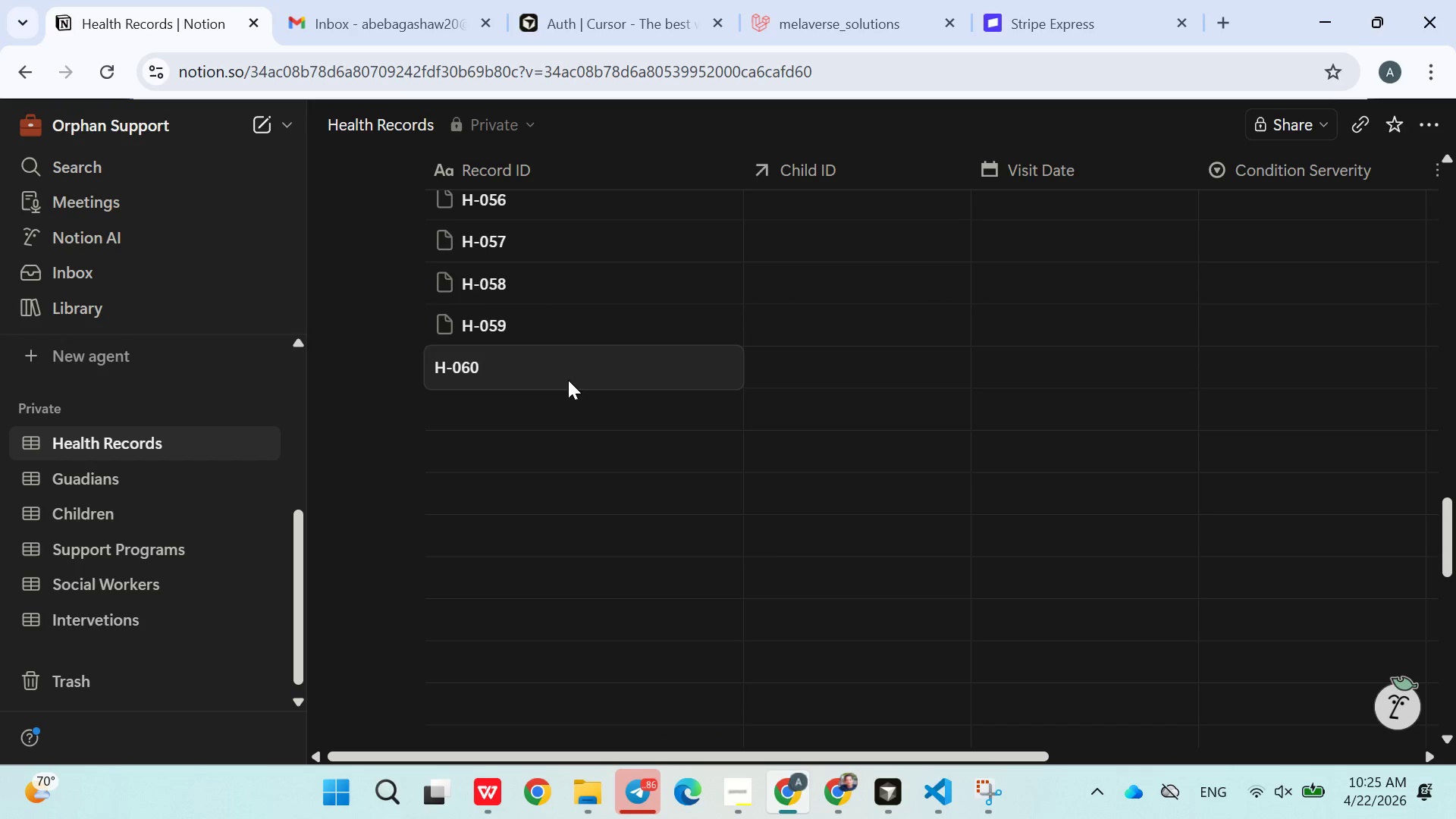 
left_click([567, 405])
 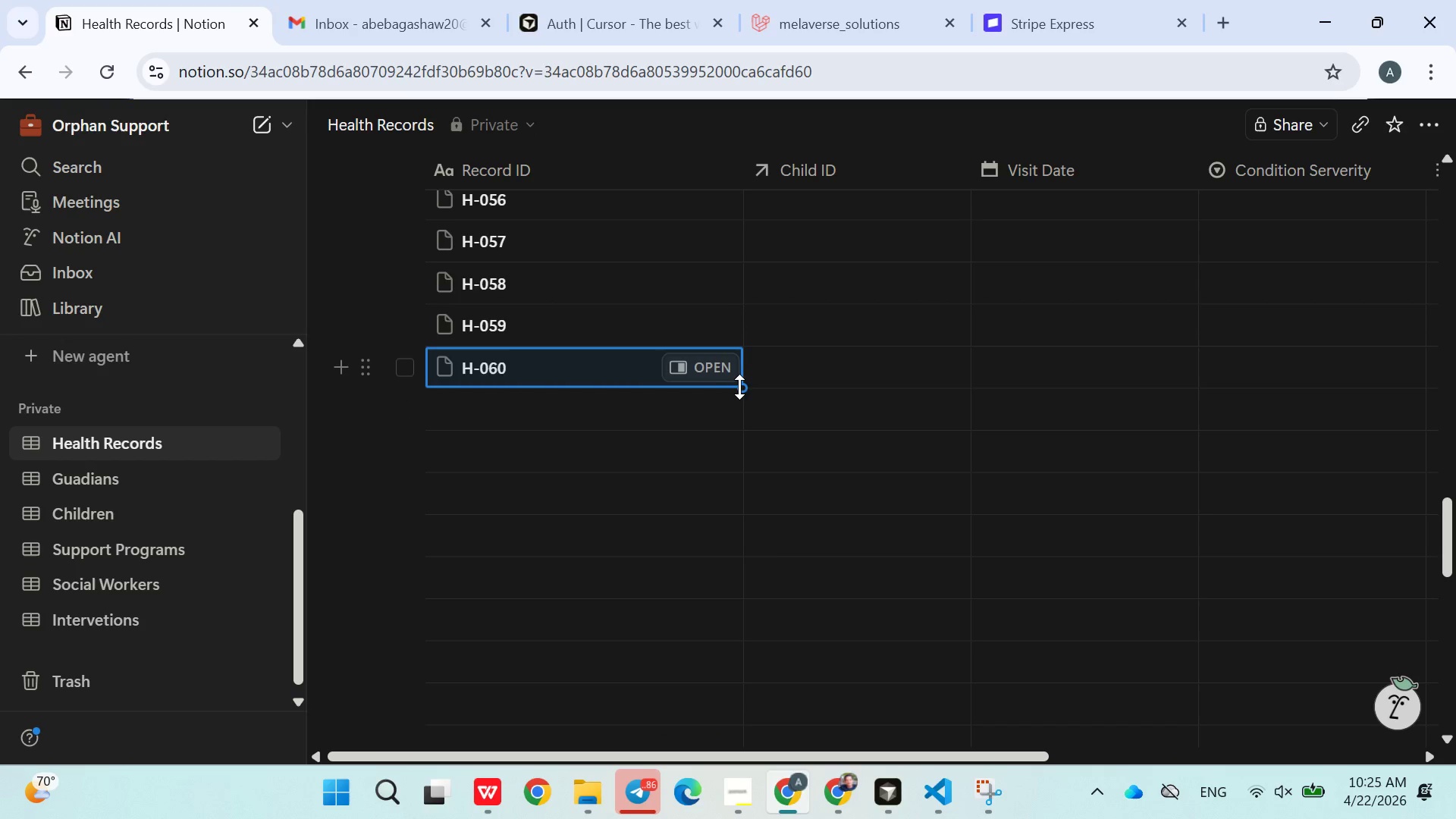 
left_click_drag(start_coordinate=[740, 387], to_coordinate=[681, 698])
 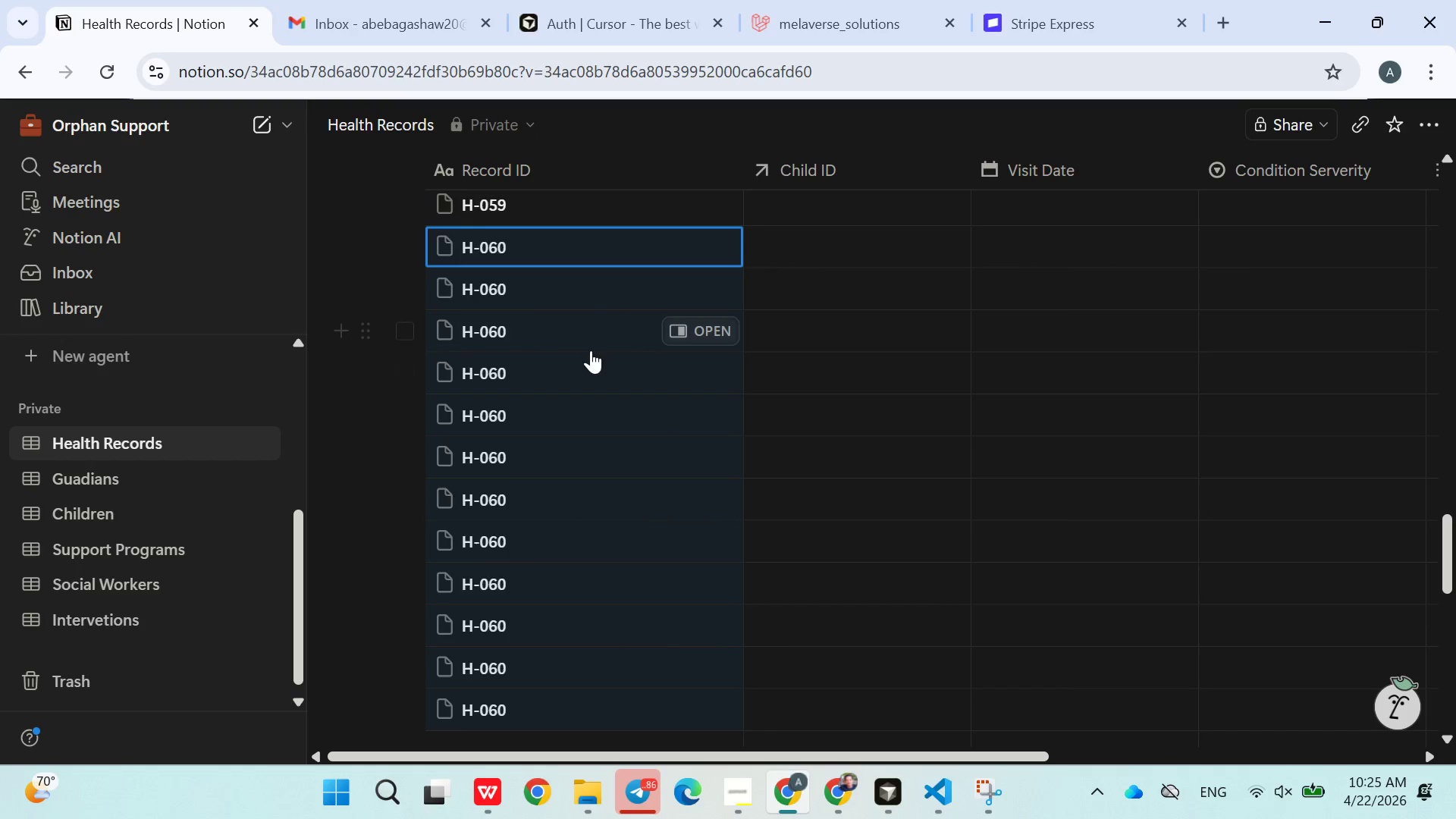 
double_click([561, 298])
 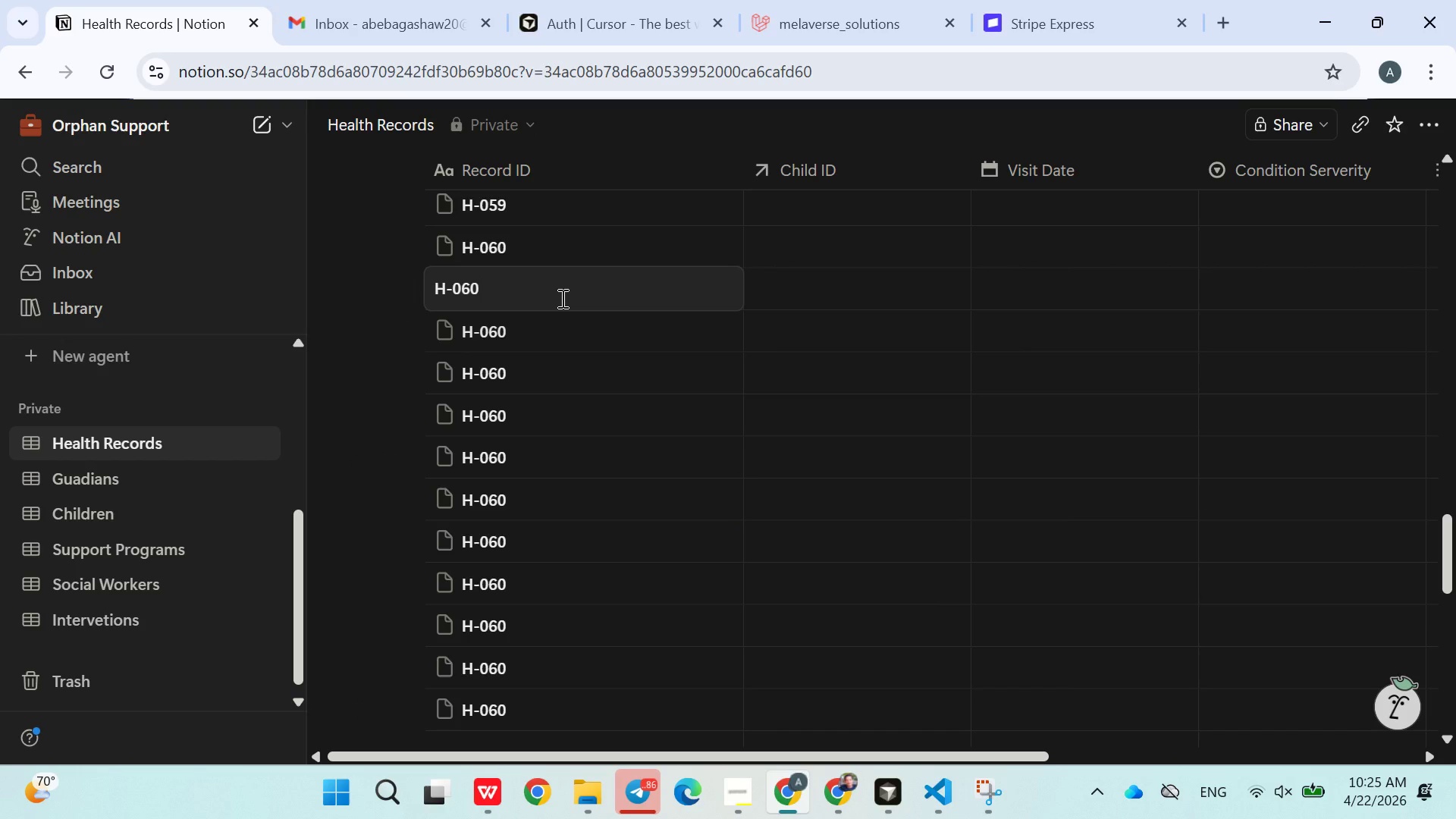 
key(Backspace)
 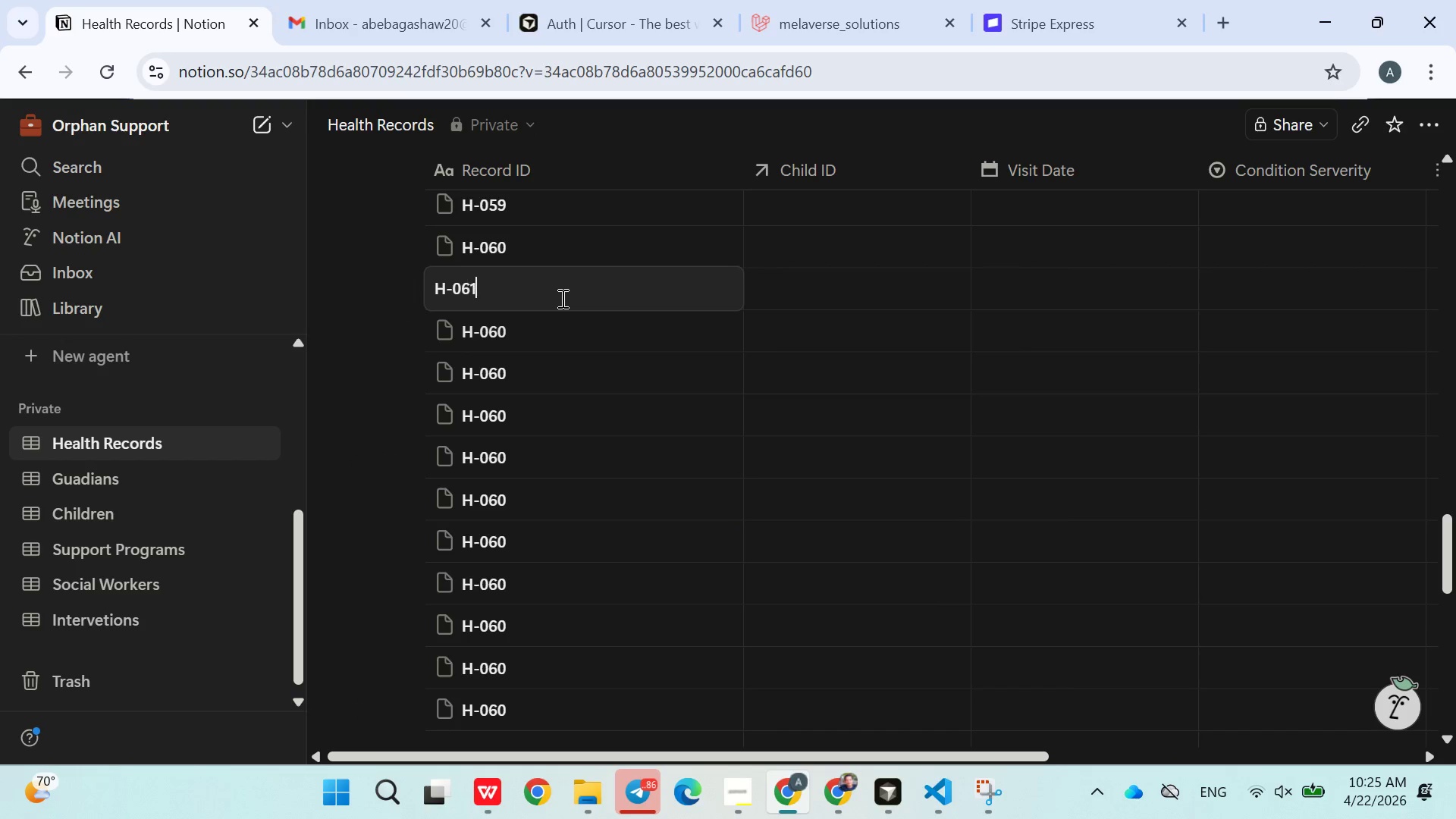 
key(1)
 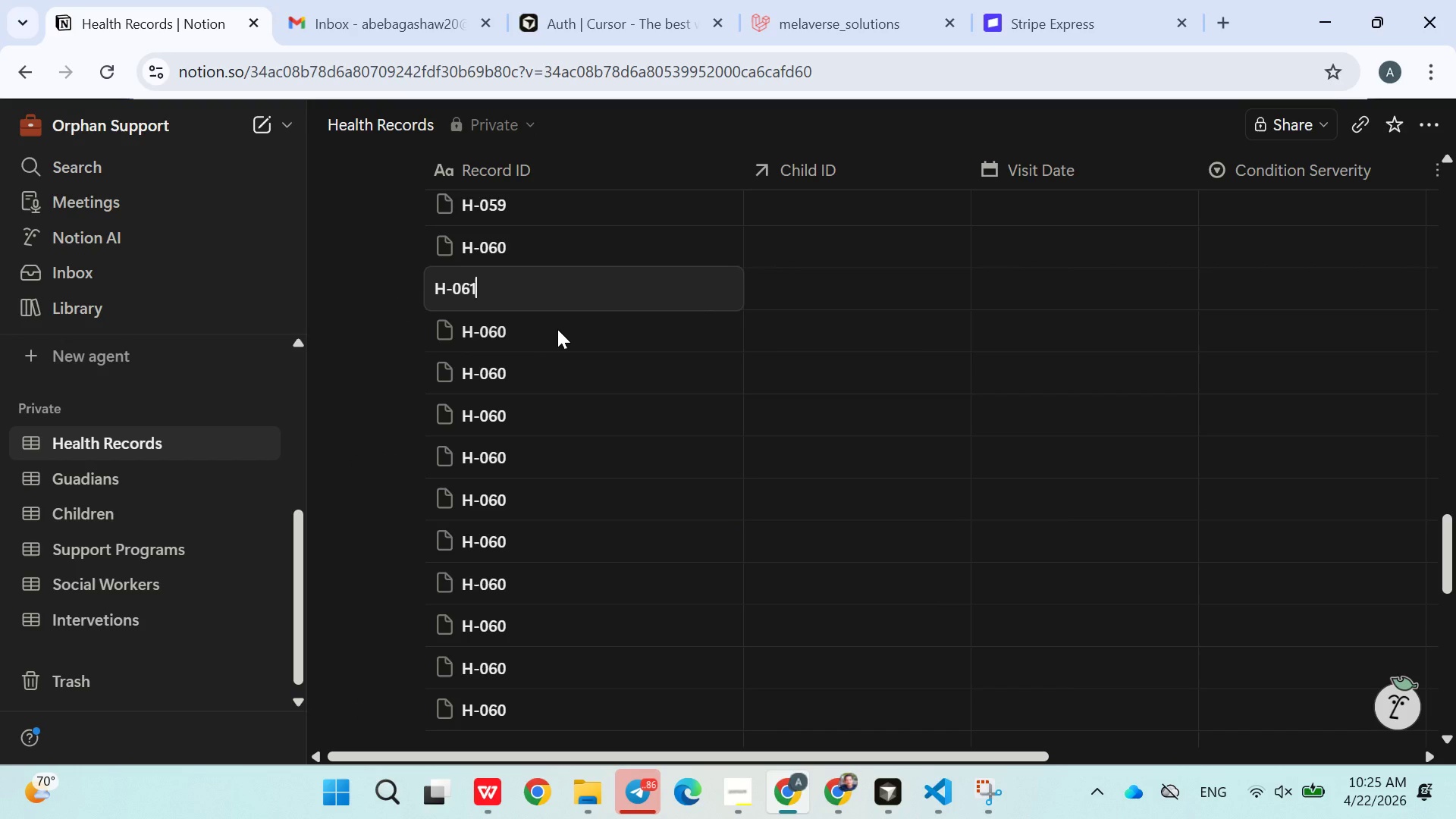 
double_click([557, 329])
 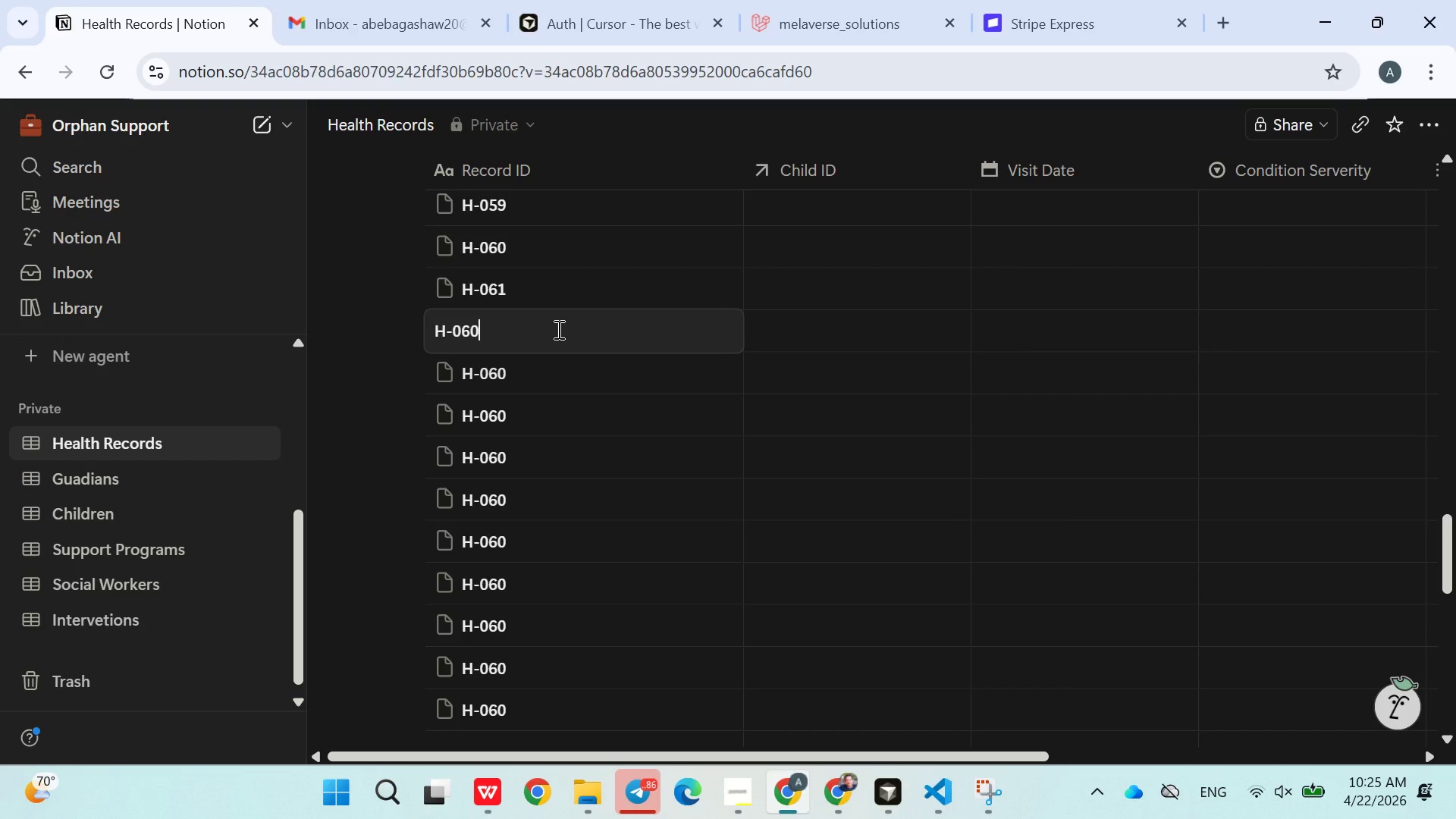 
key(Backspace)
 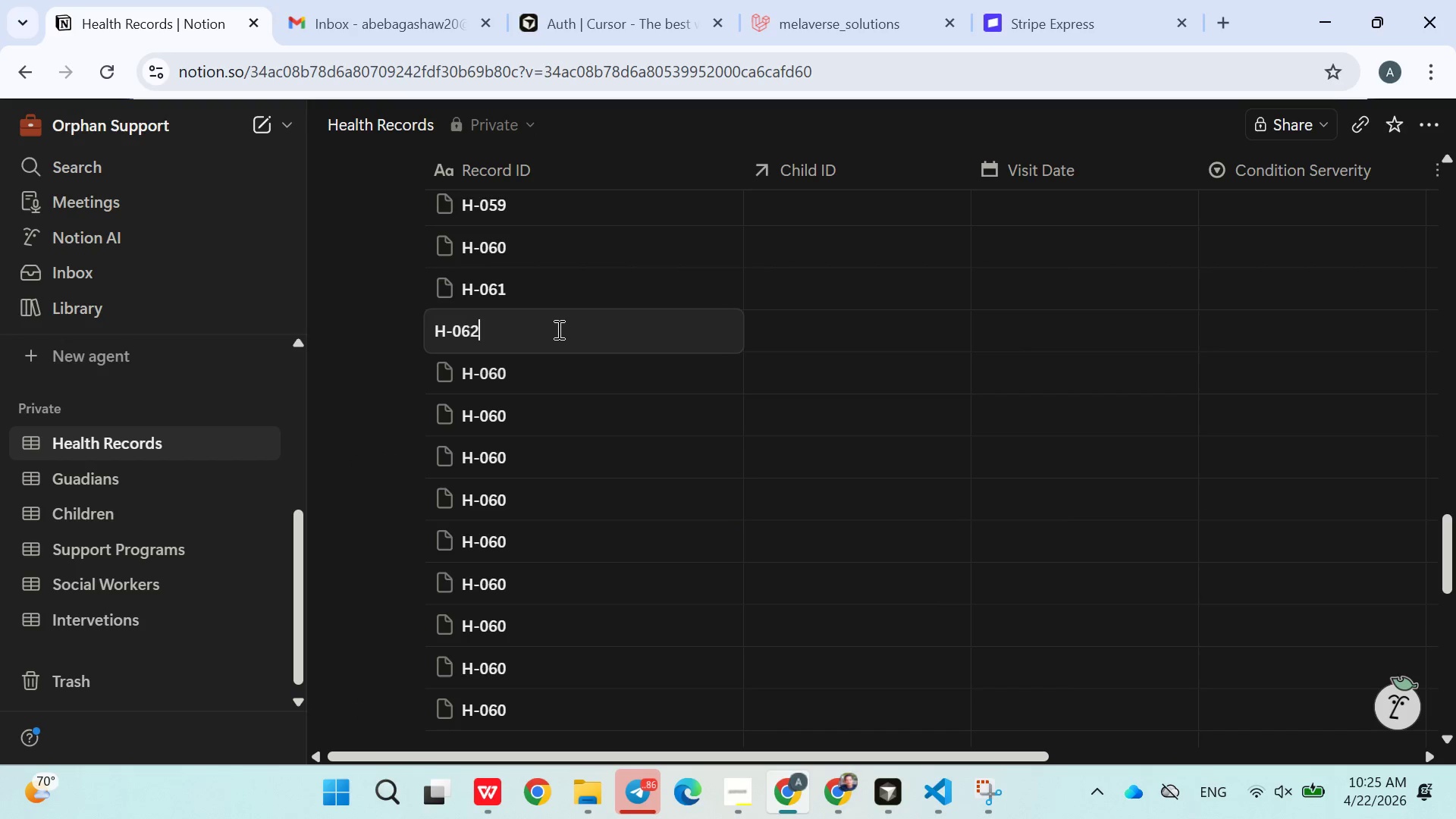 
key(2)
 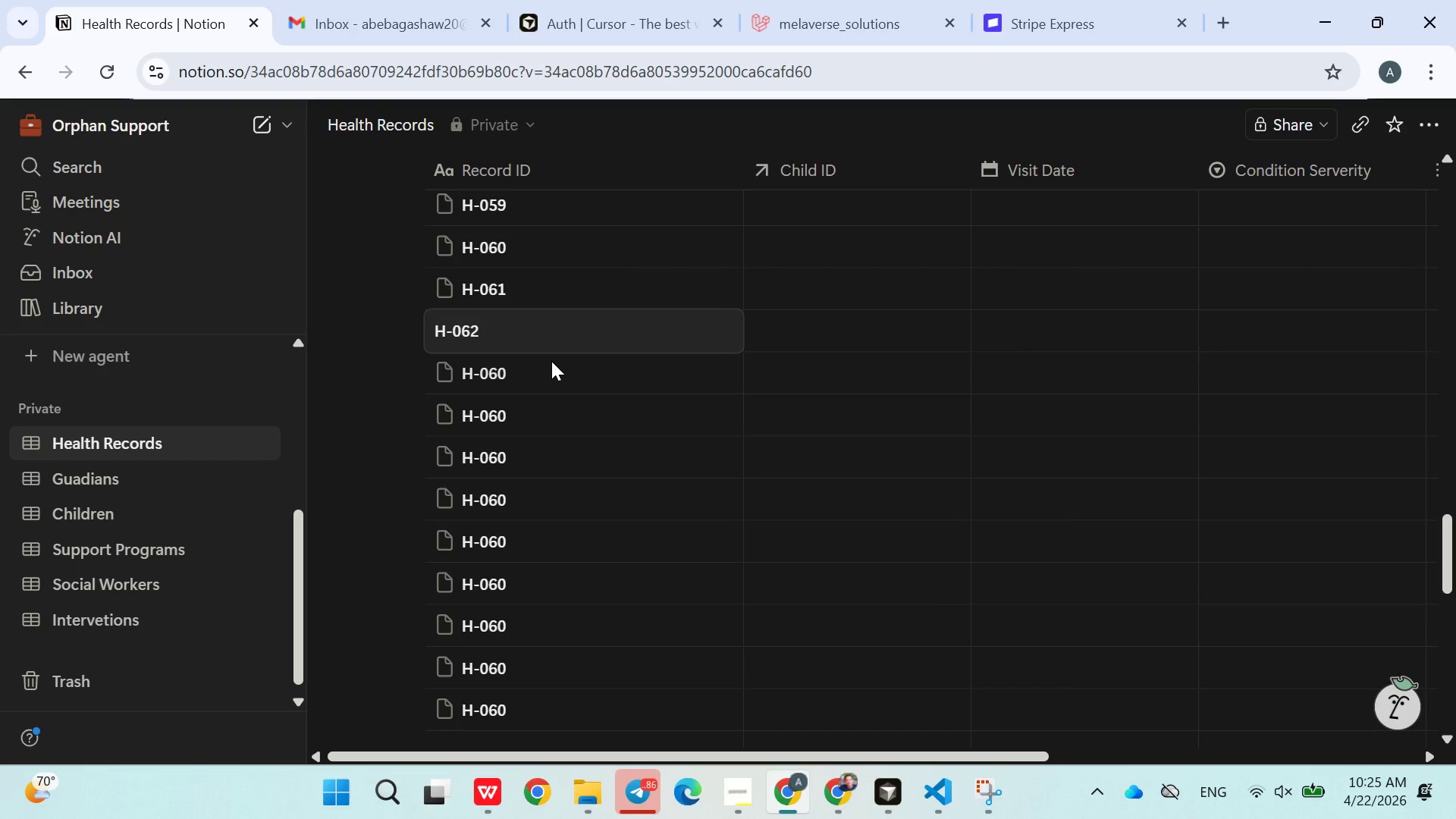 
double_click([551, 361])
 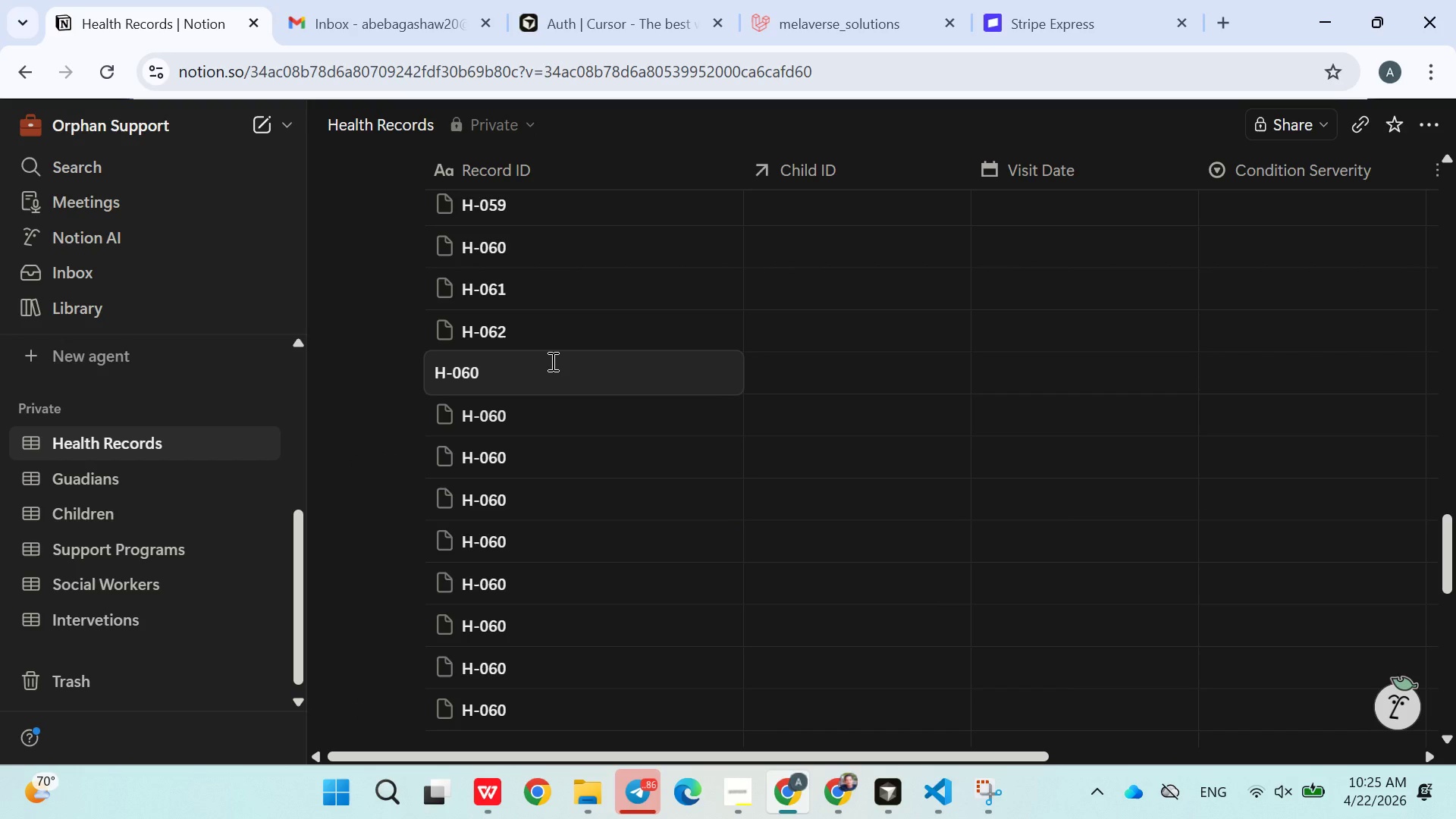 
key(Backspace)
 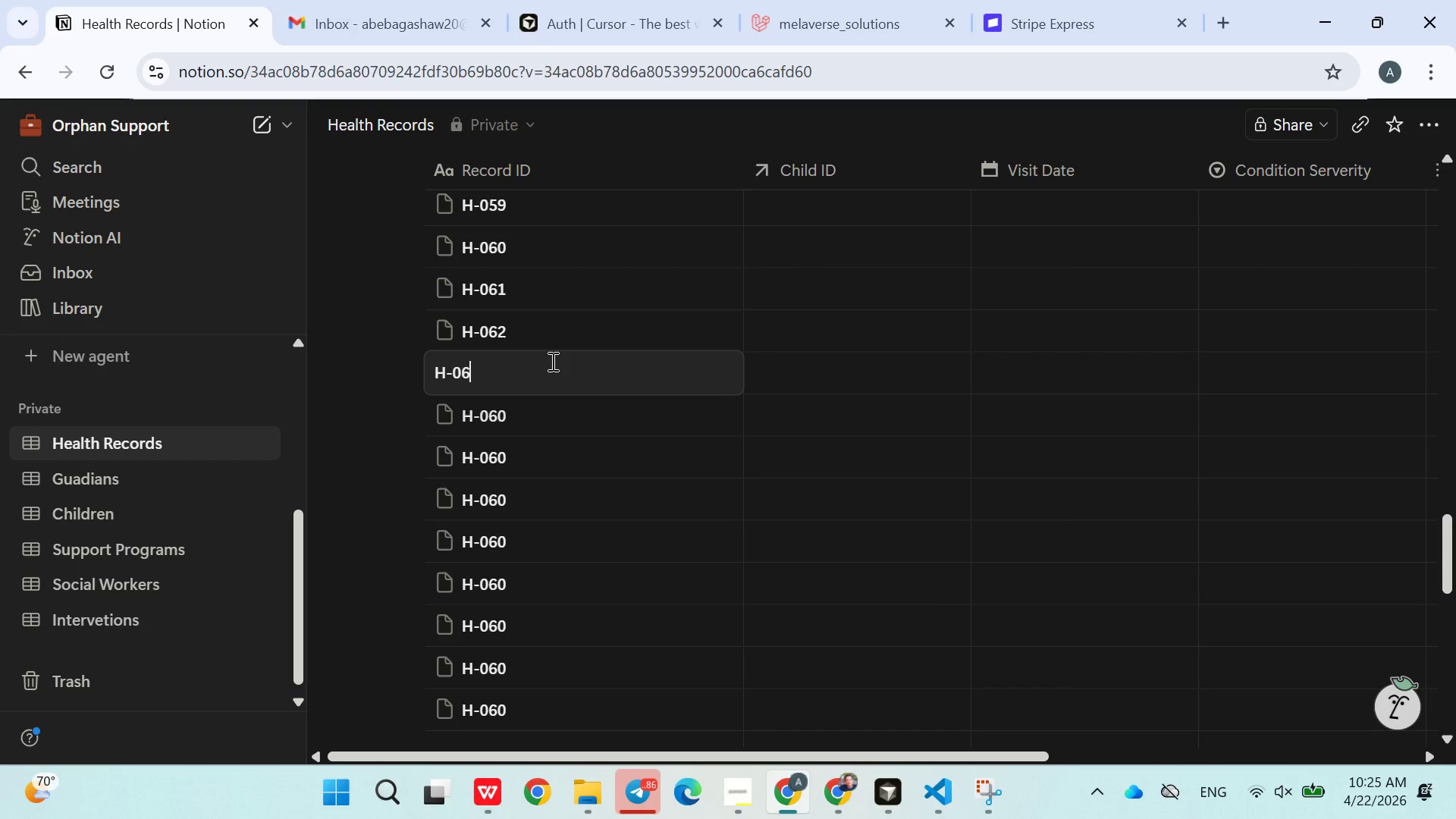 
key(3)
 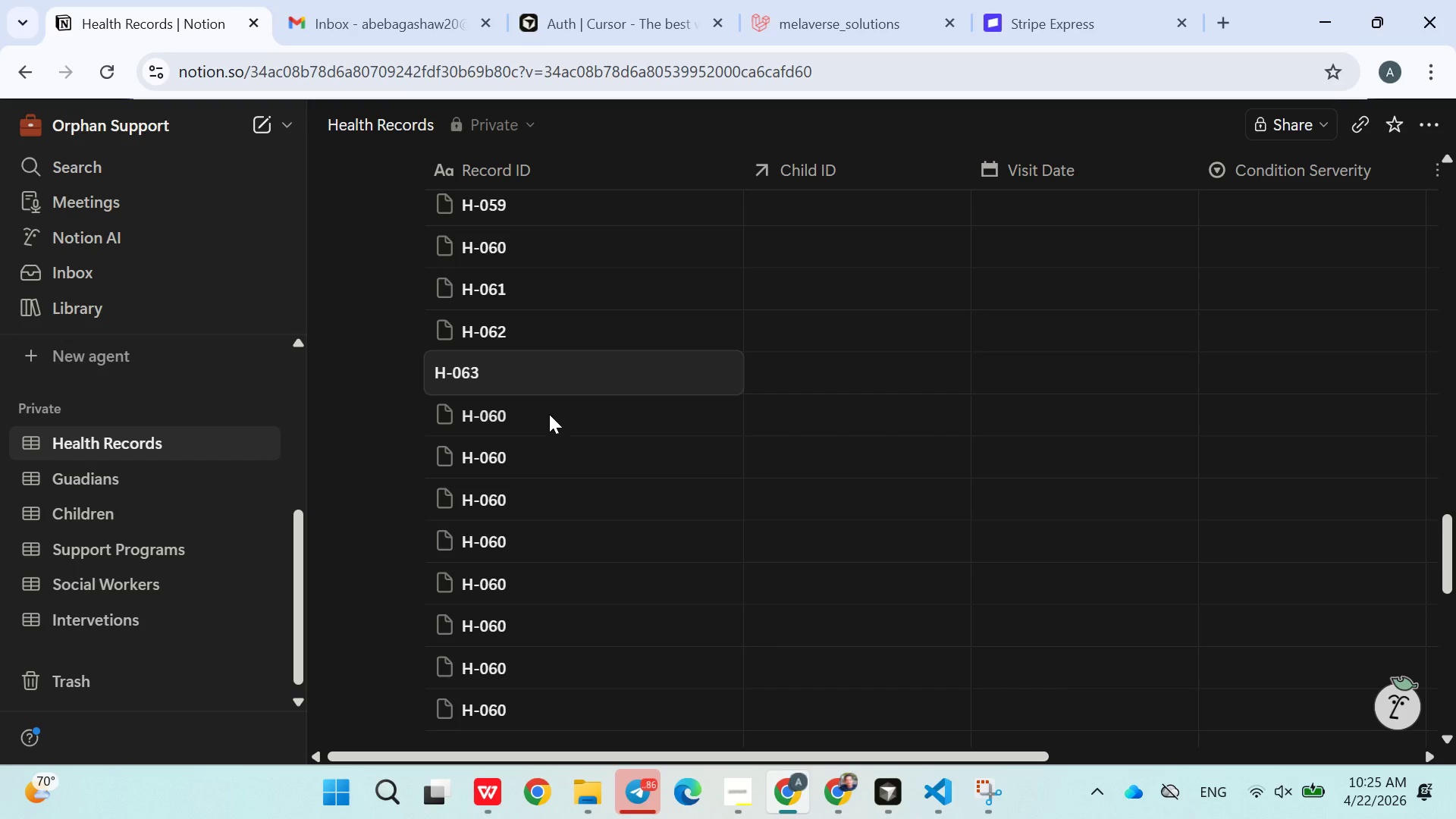 
double_click([549, 415])
 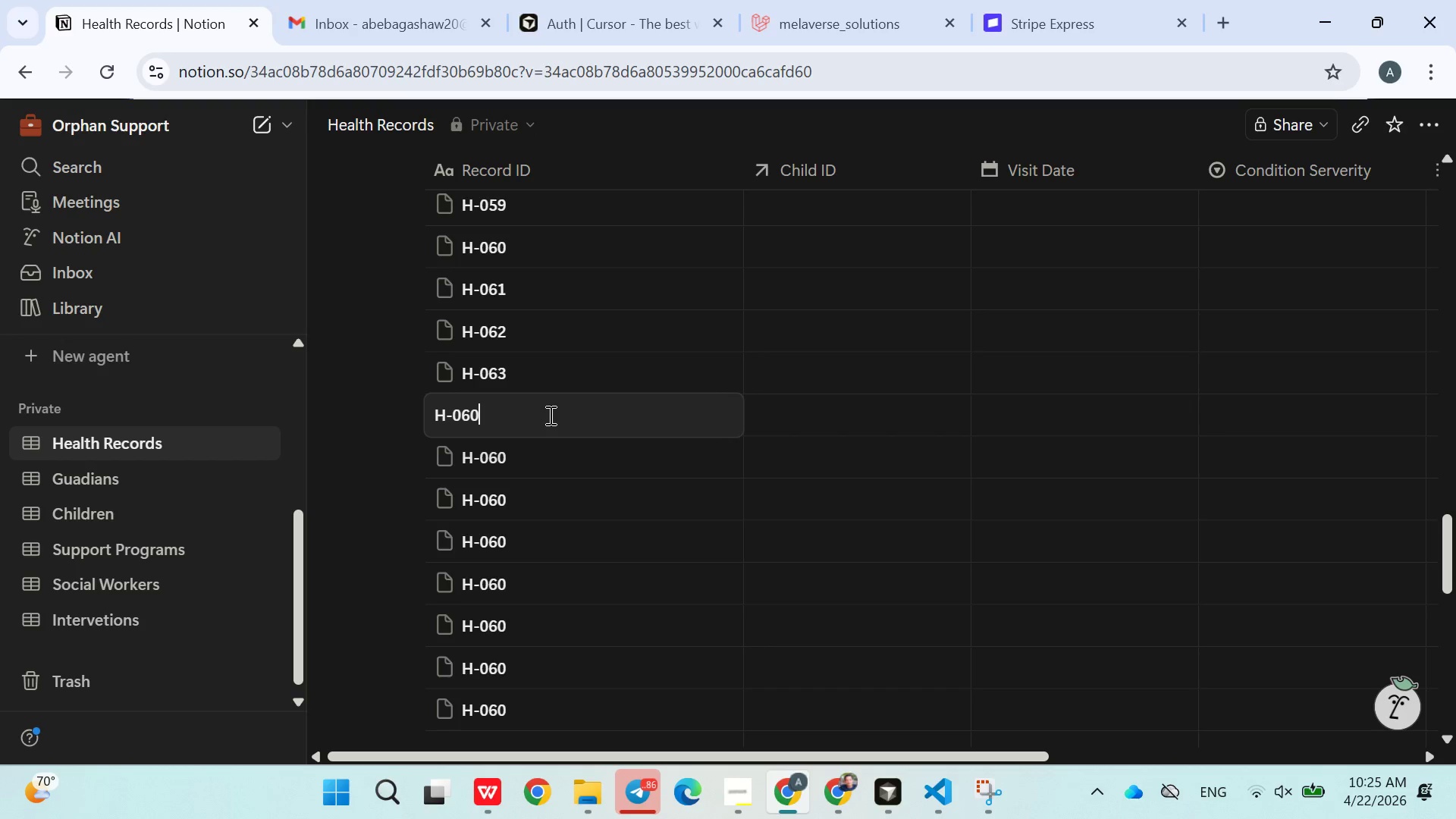 
key(Backspace)
 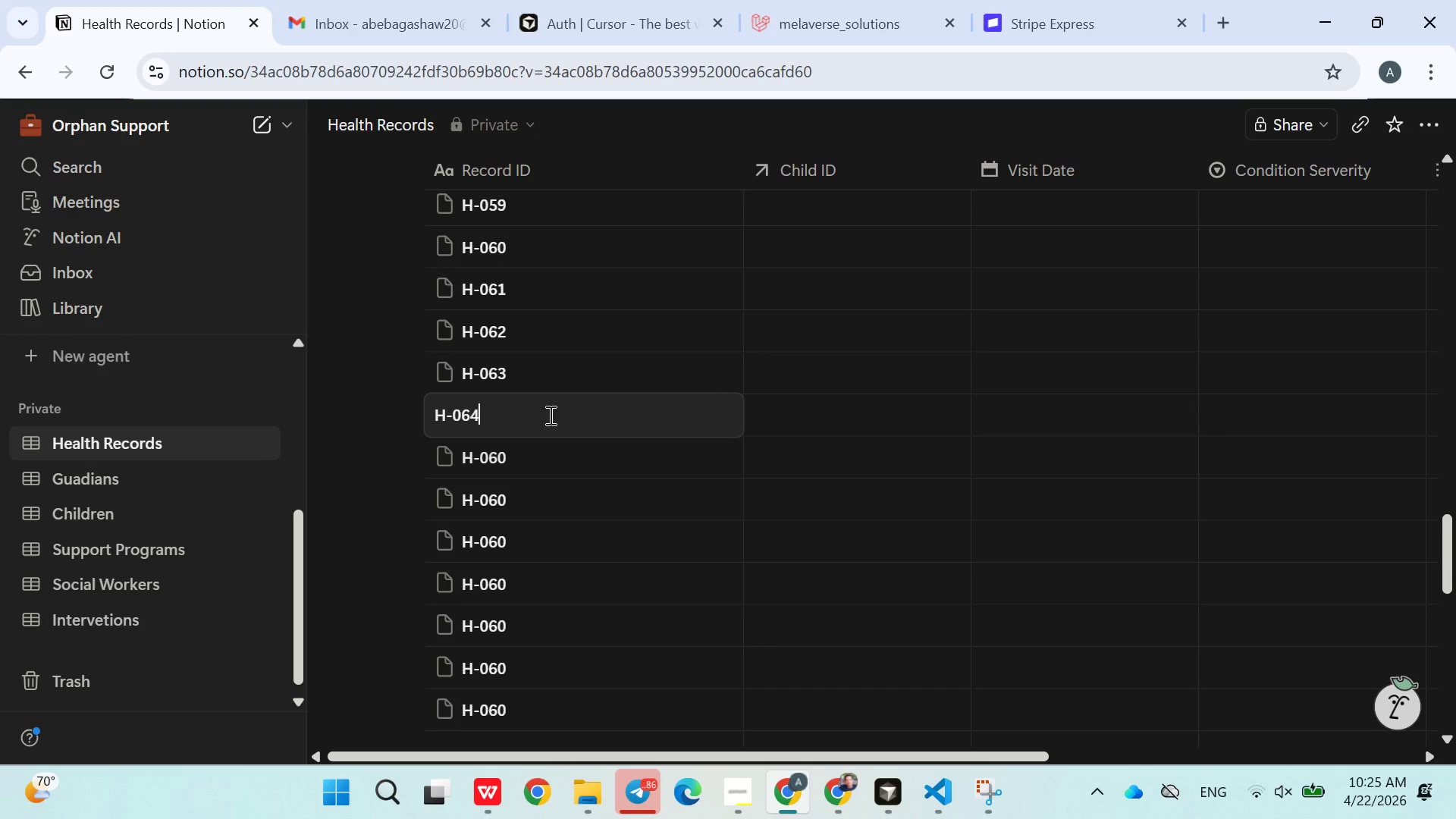 
key(4)
 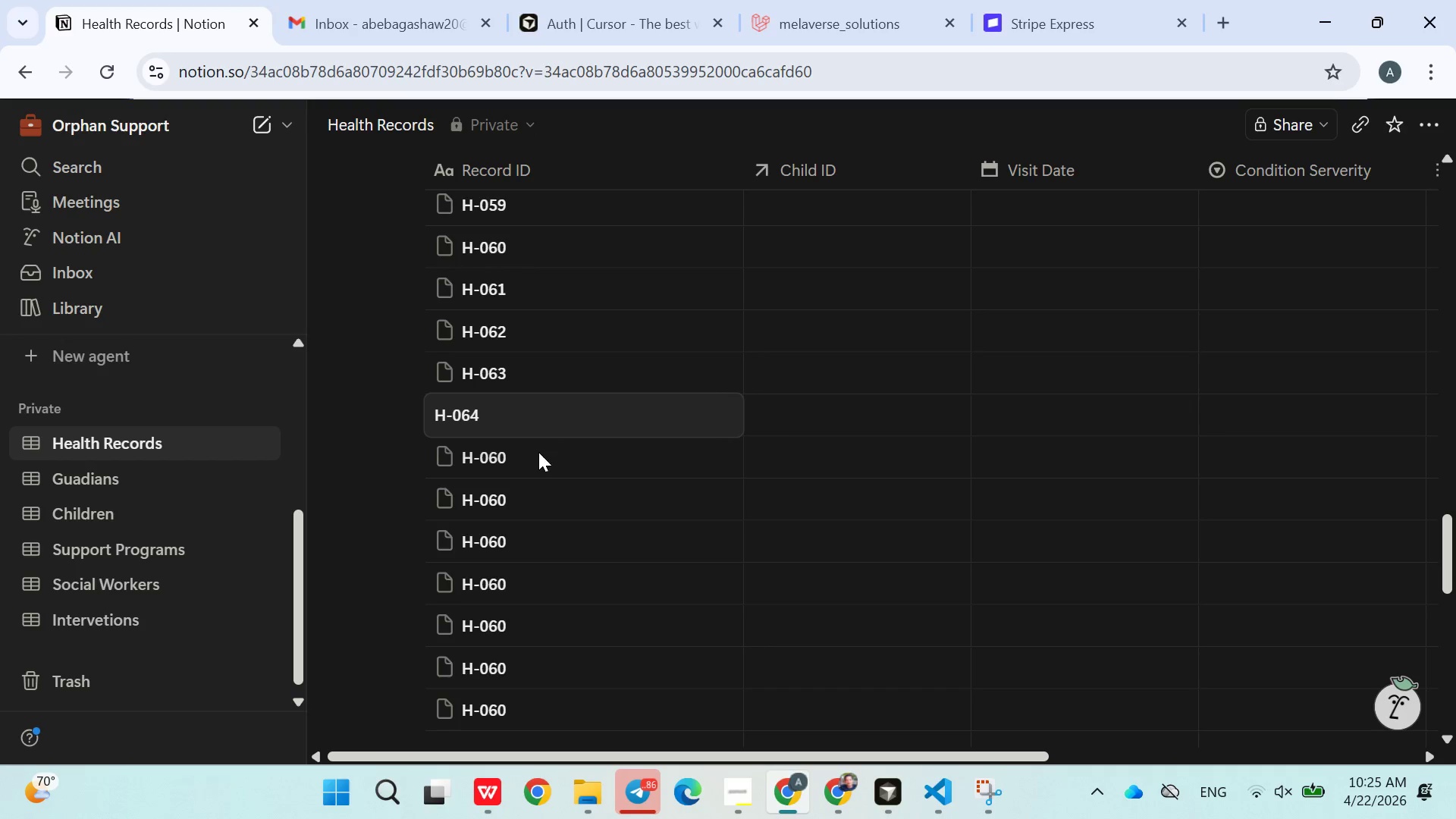 
double_click([538, 454])
 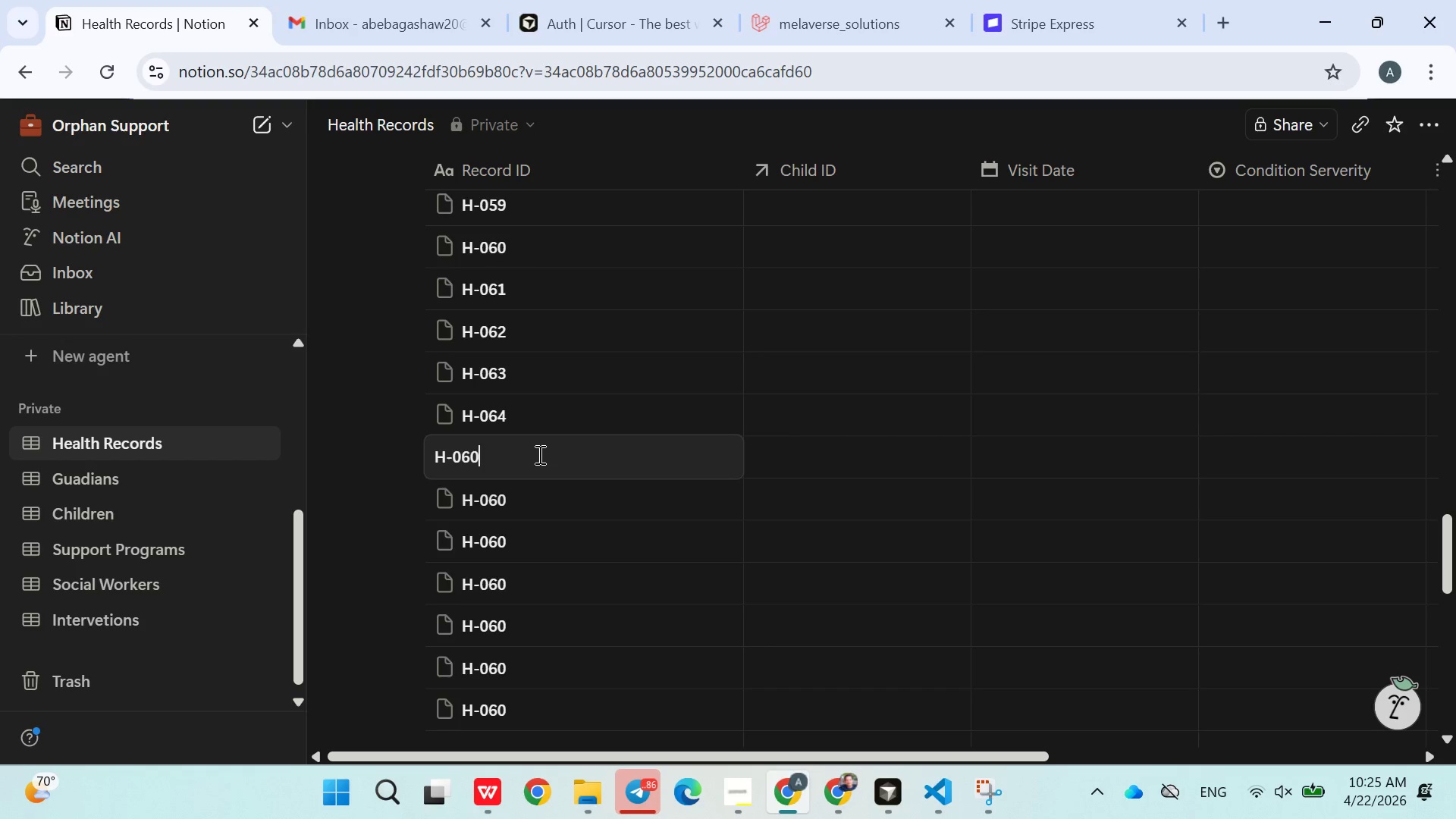 
key(5)
 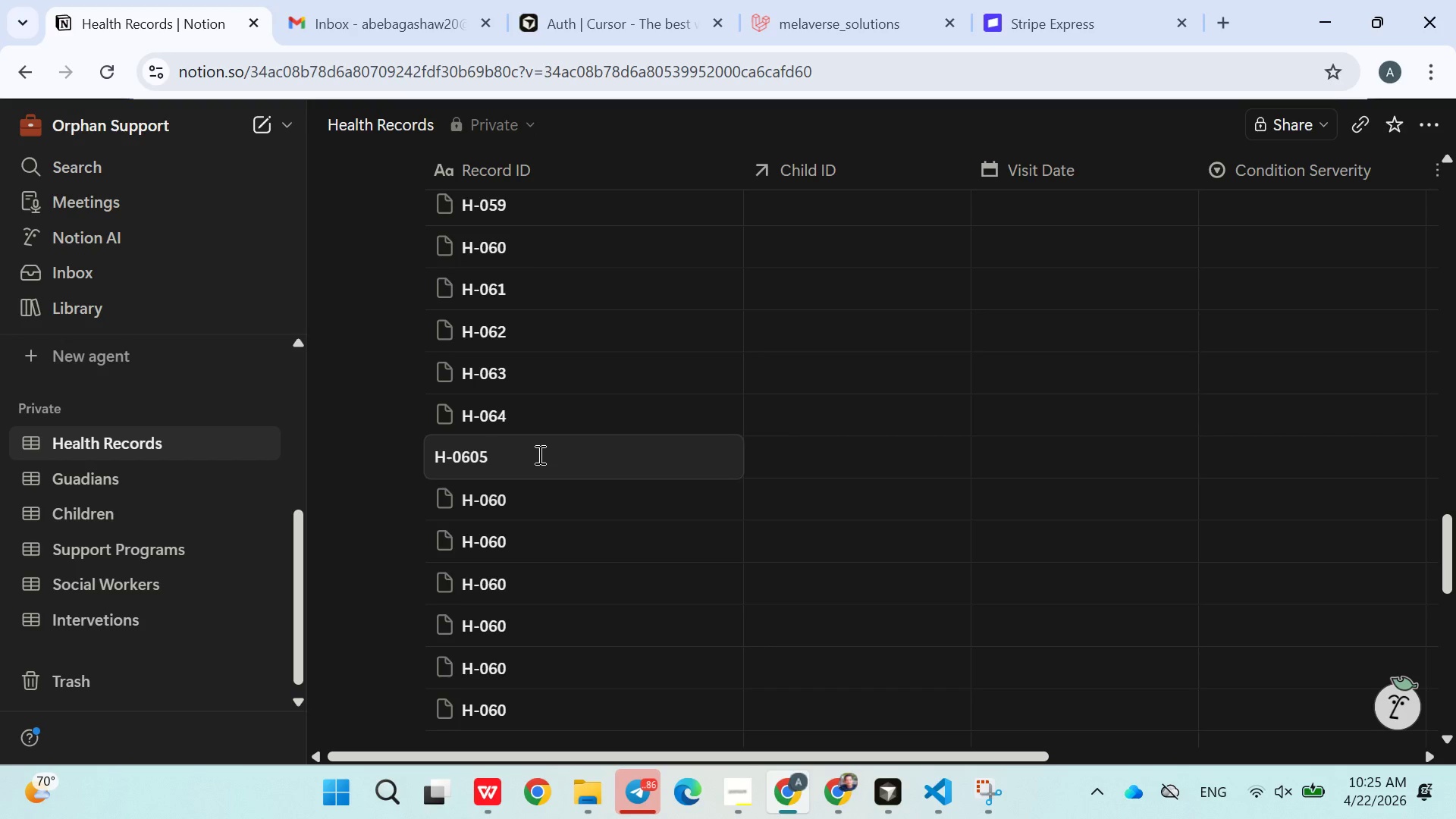 
key(Backspace)
 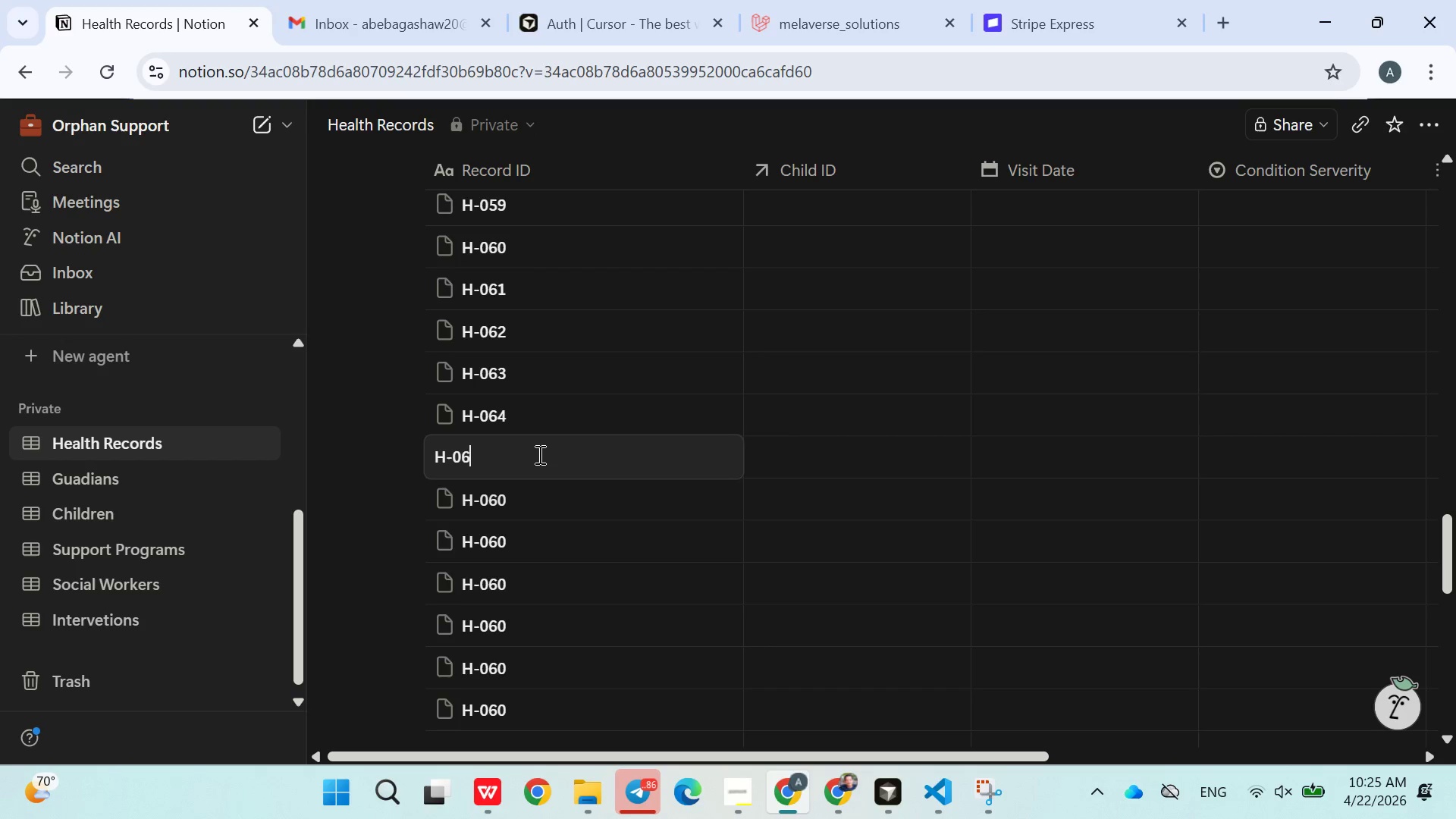 
key(Backspace)
 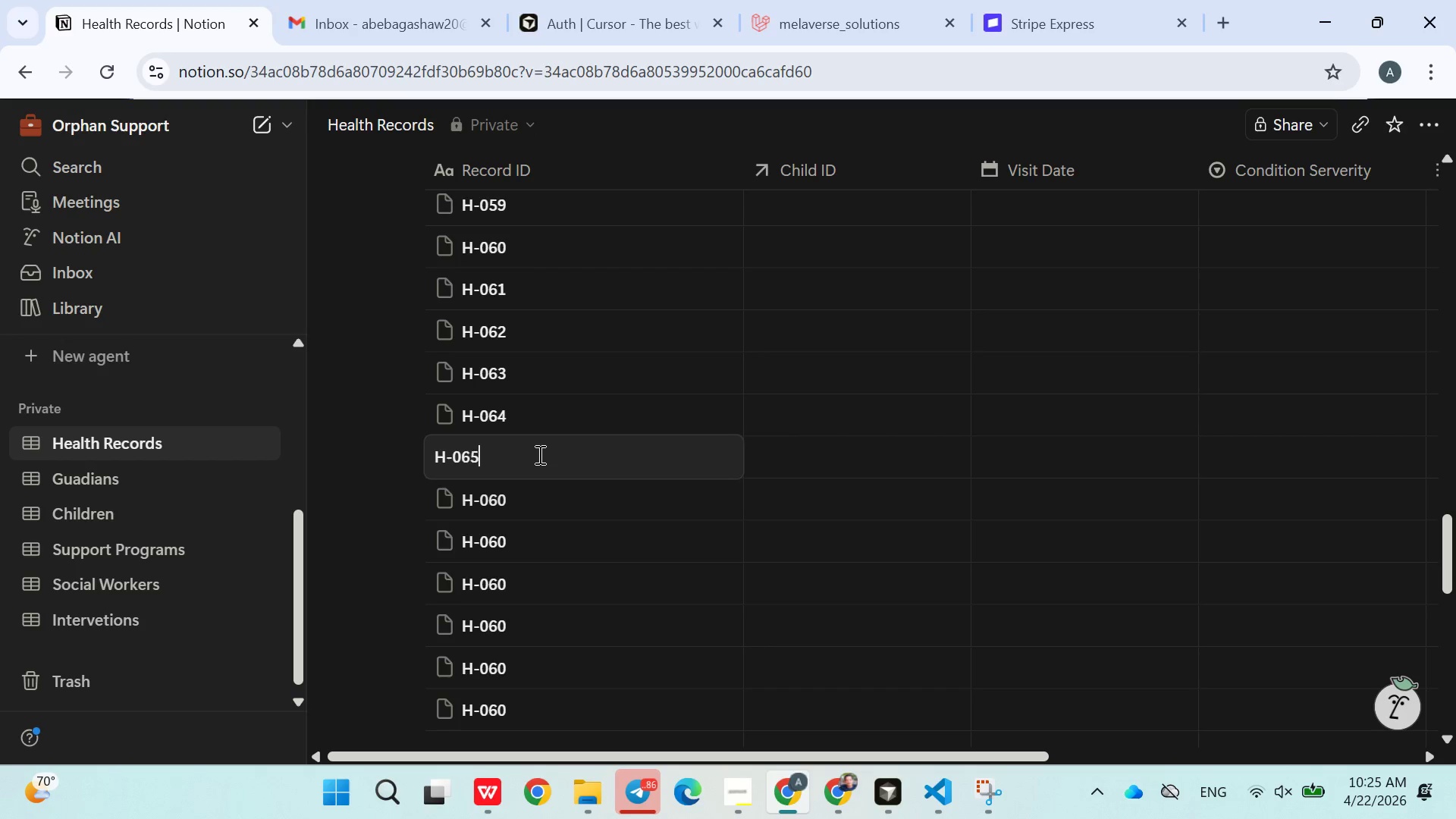 
key(5)
 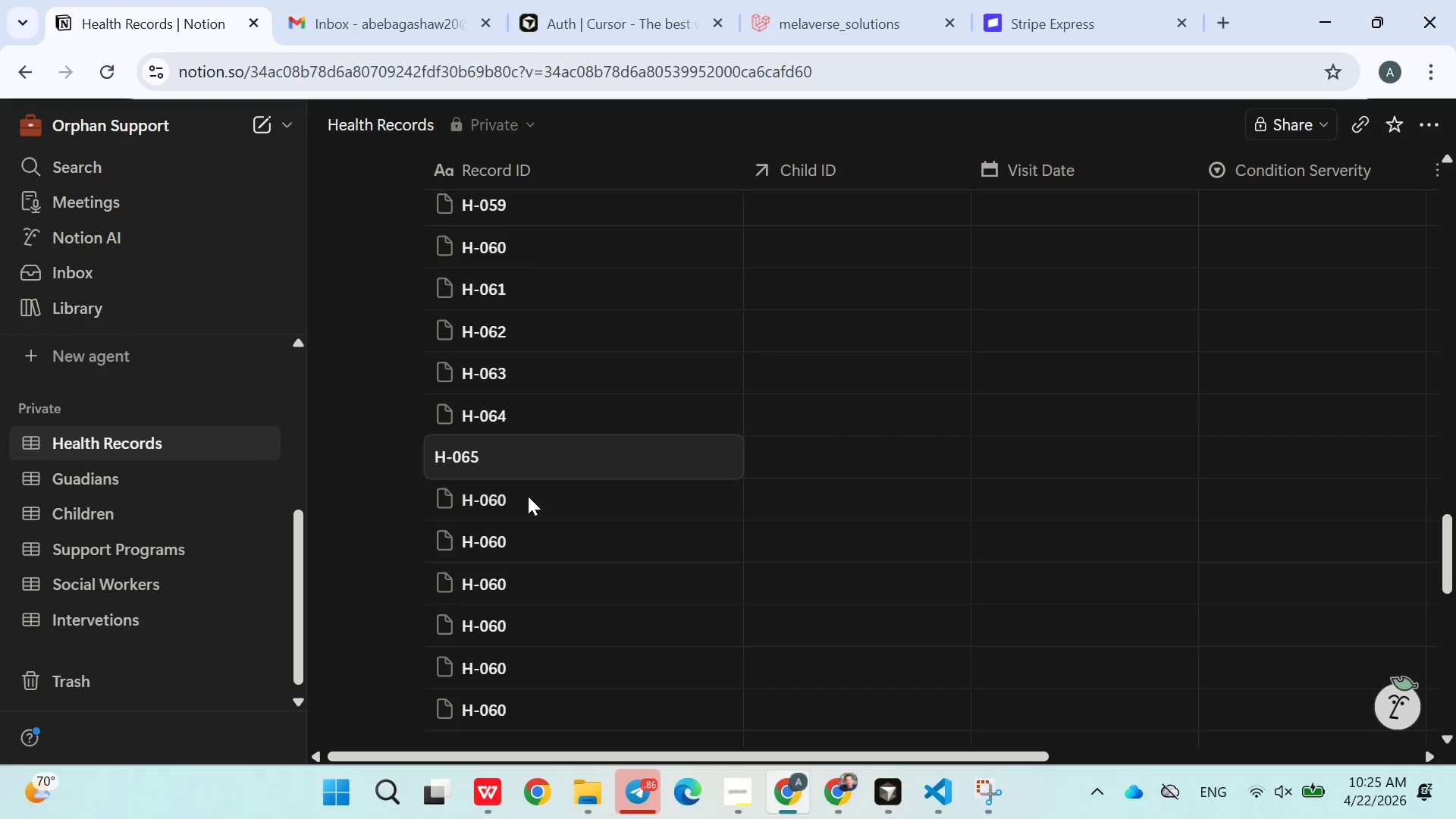 
double_click([528, 499])
 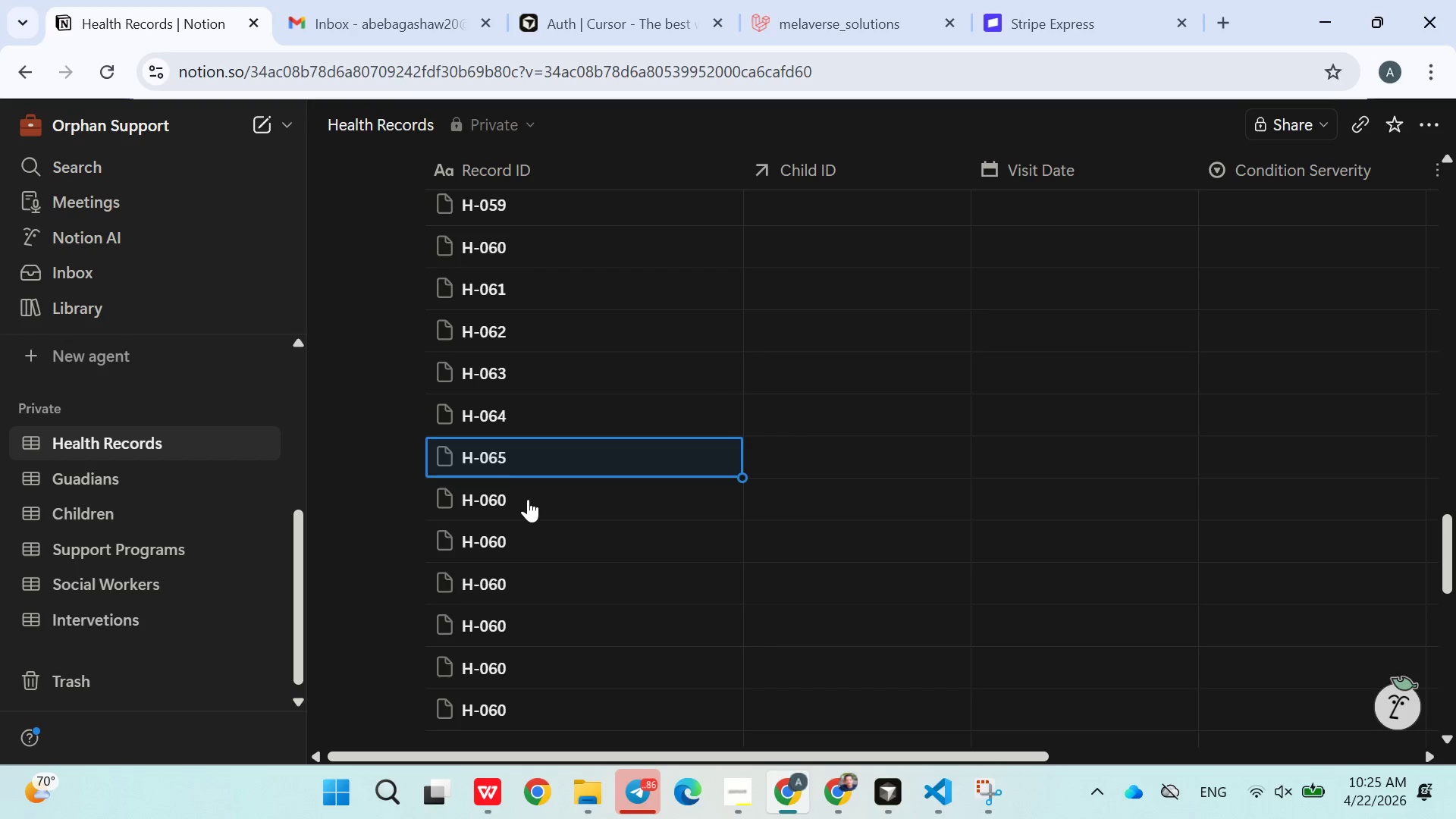 
key(Backspace)
 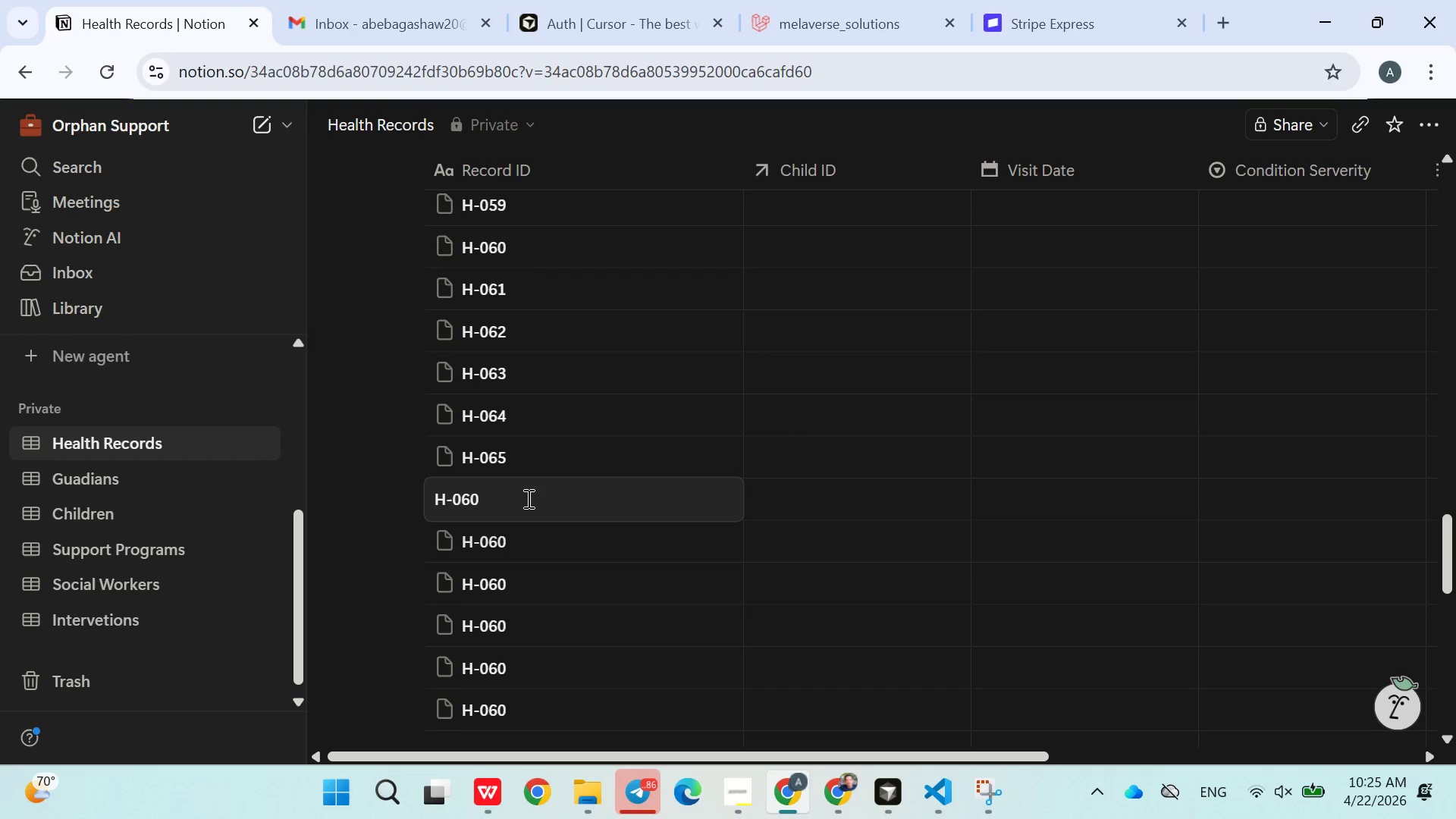 
key(Backspace)
 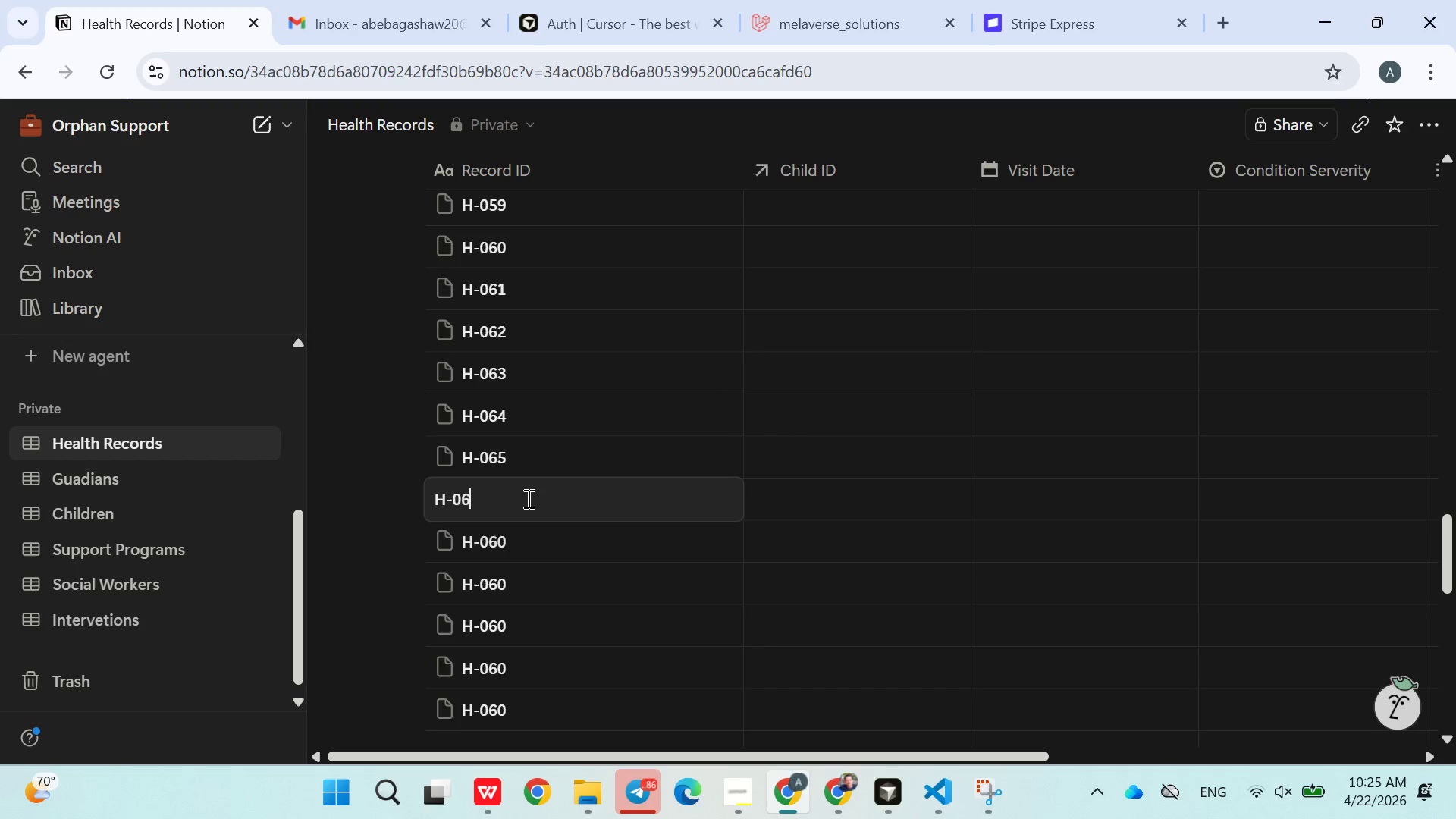 
key(6)
 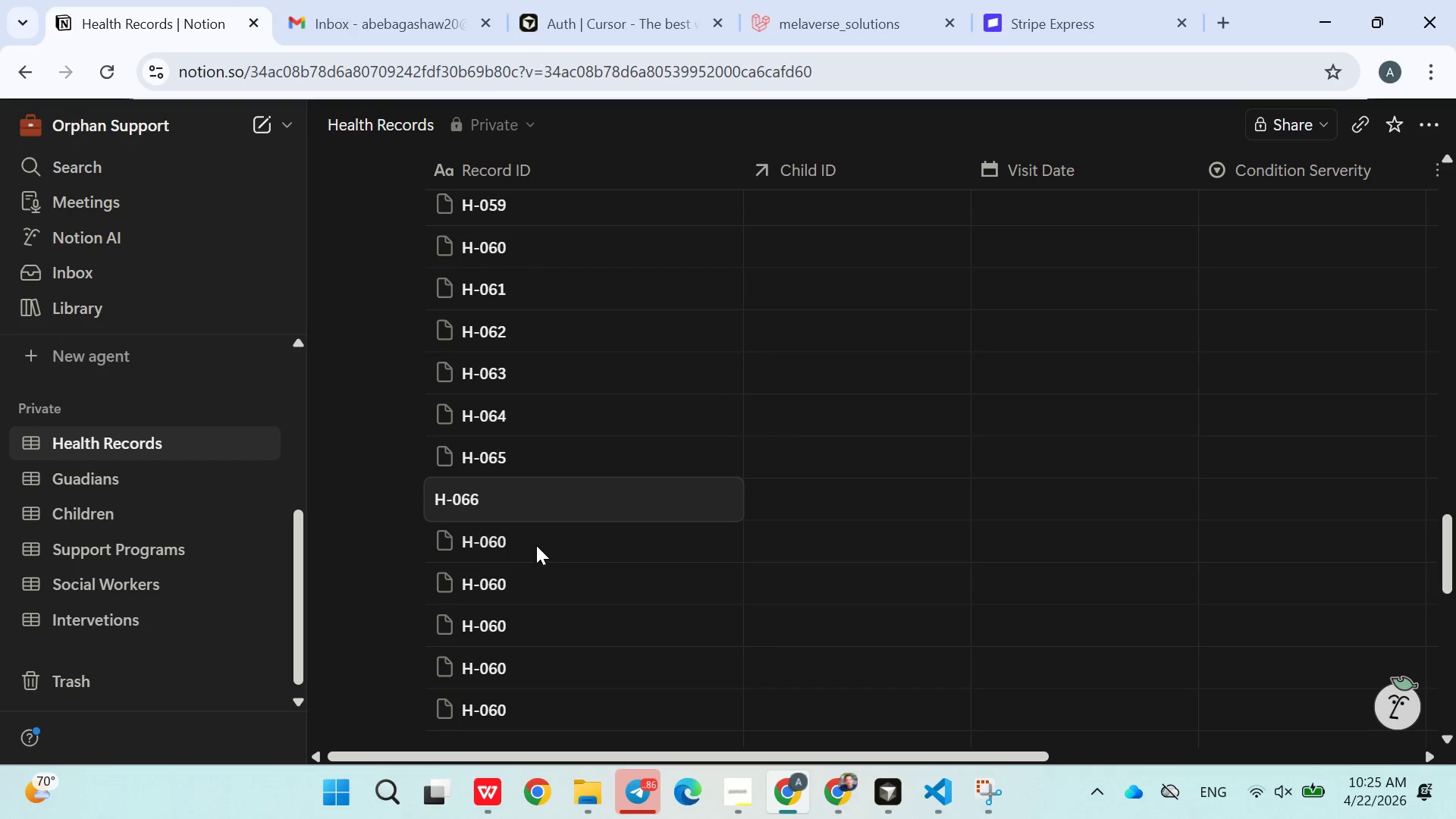 
double_click([536, 546])
 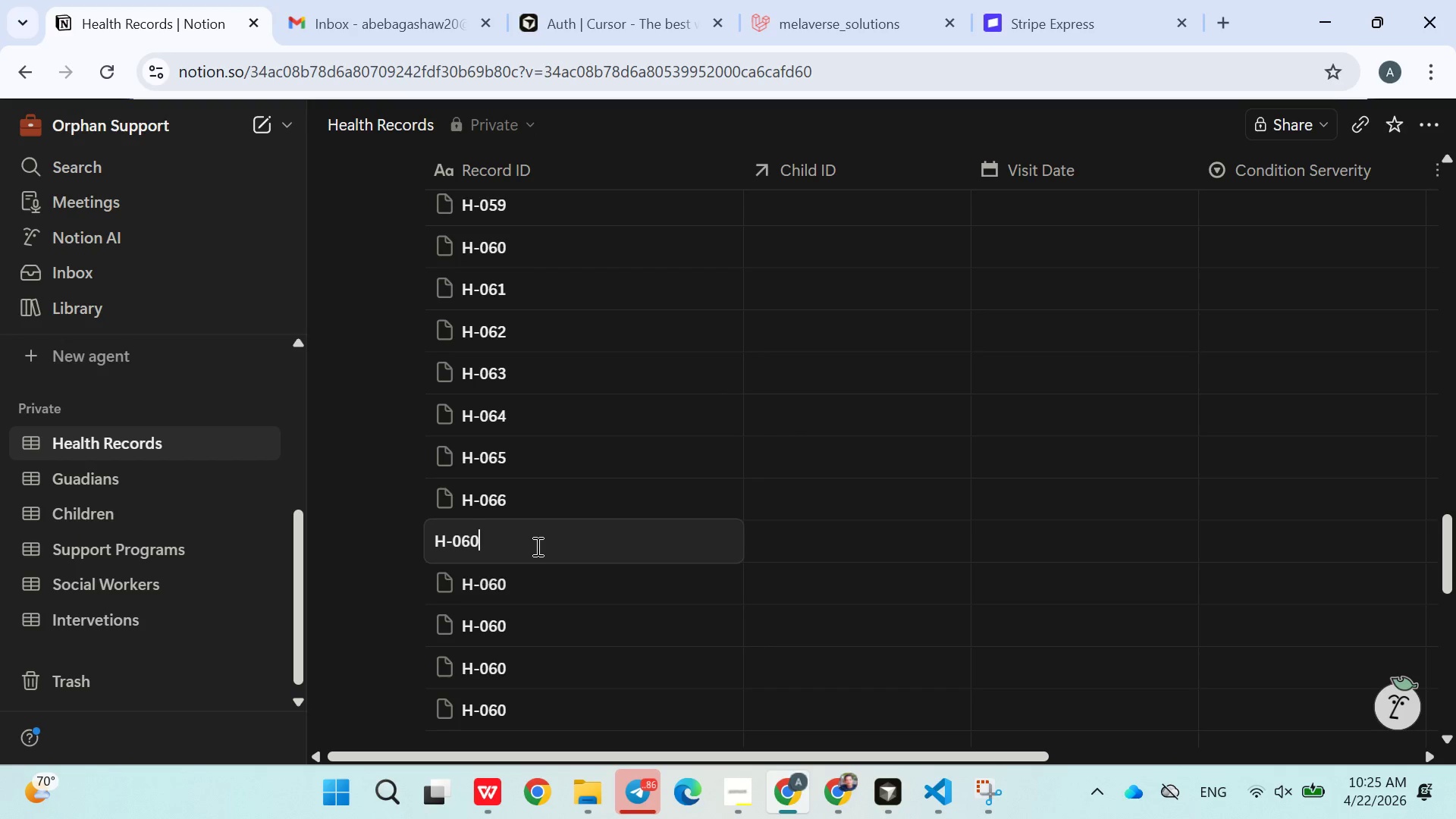 
key(Backspace)
 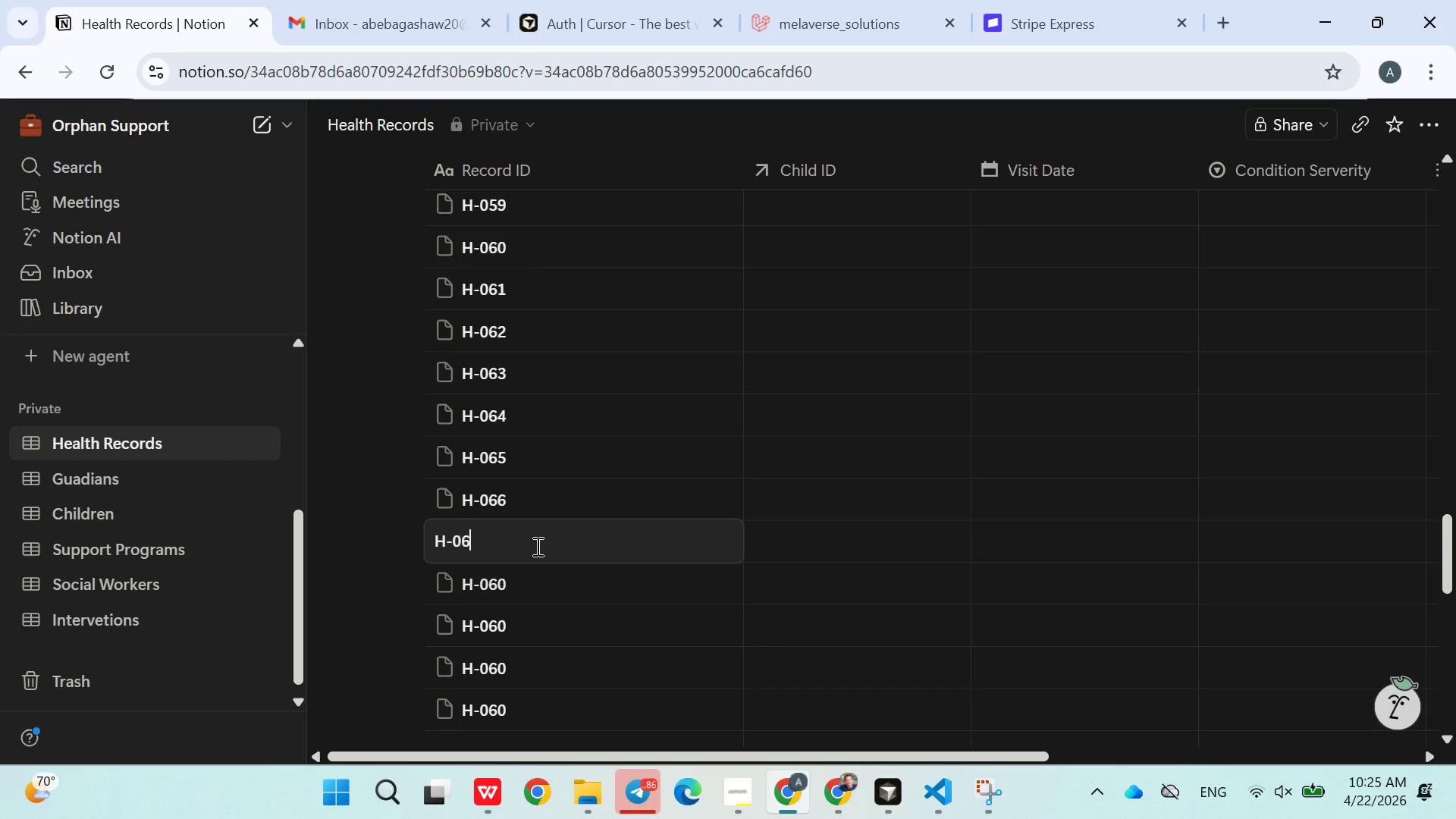 
key(7)
 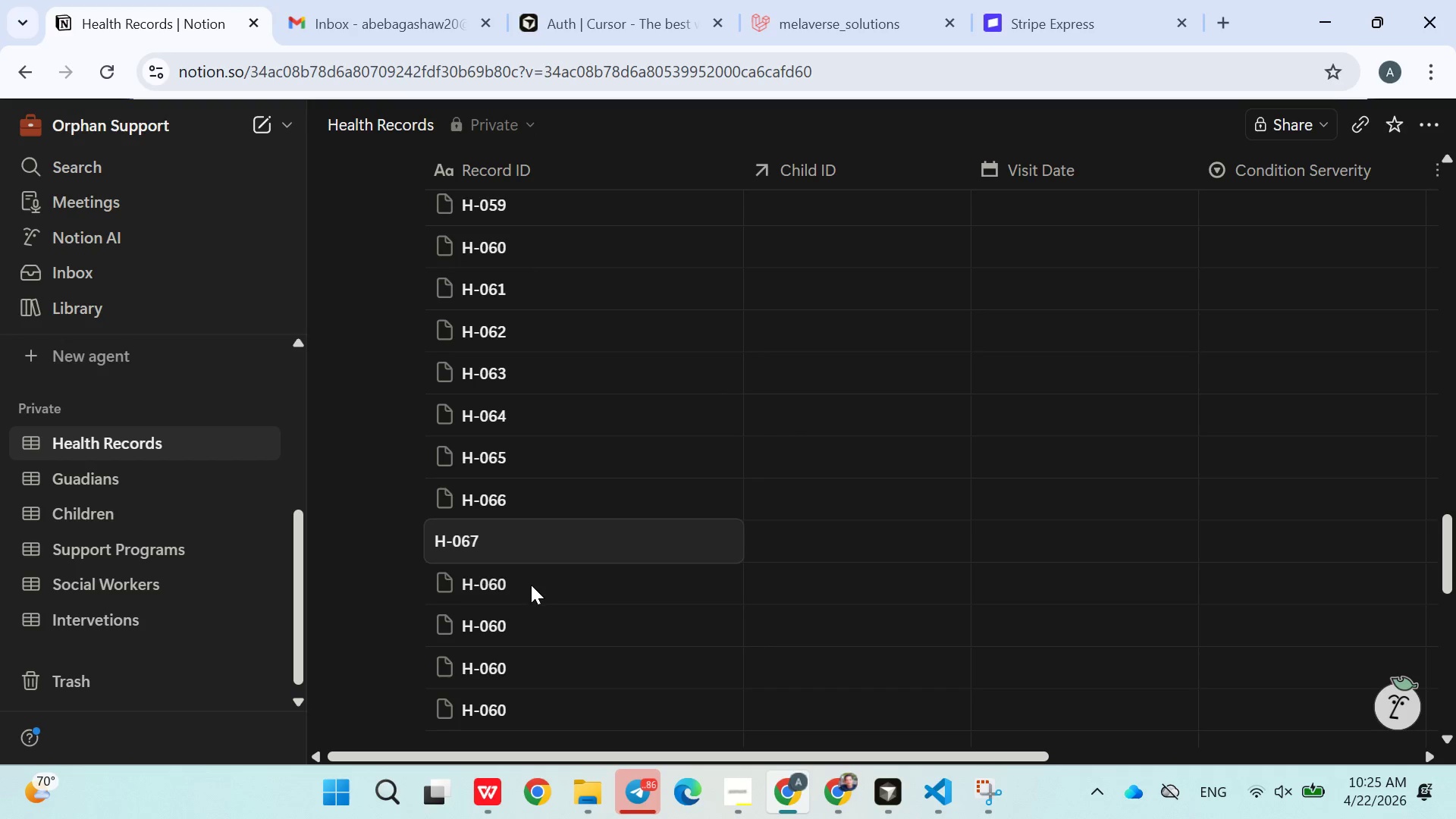 
double_click([531, 585])
 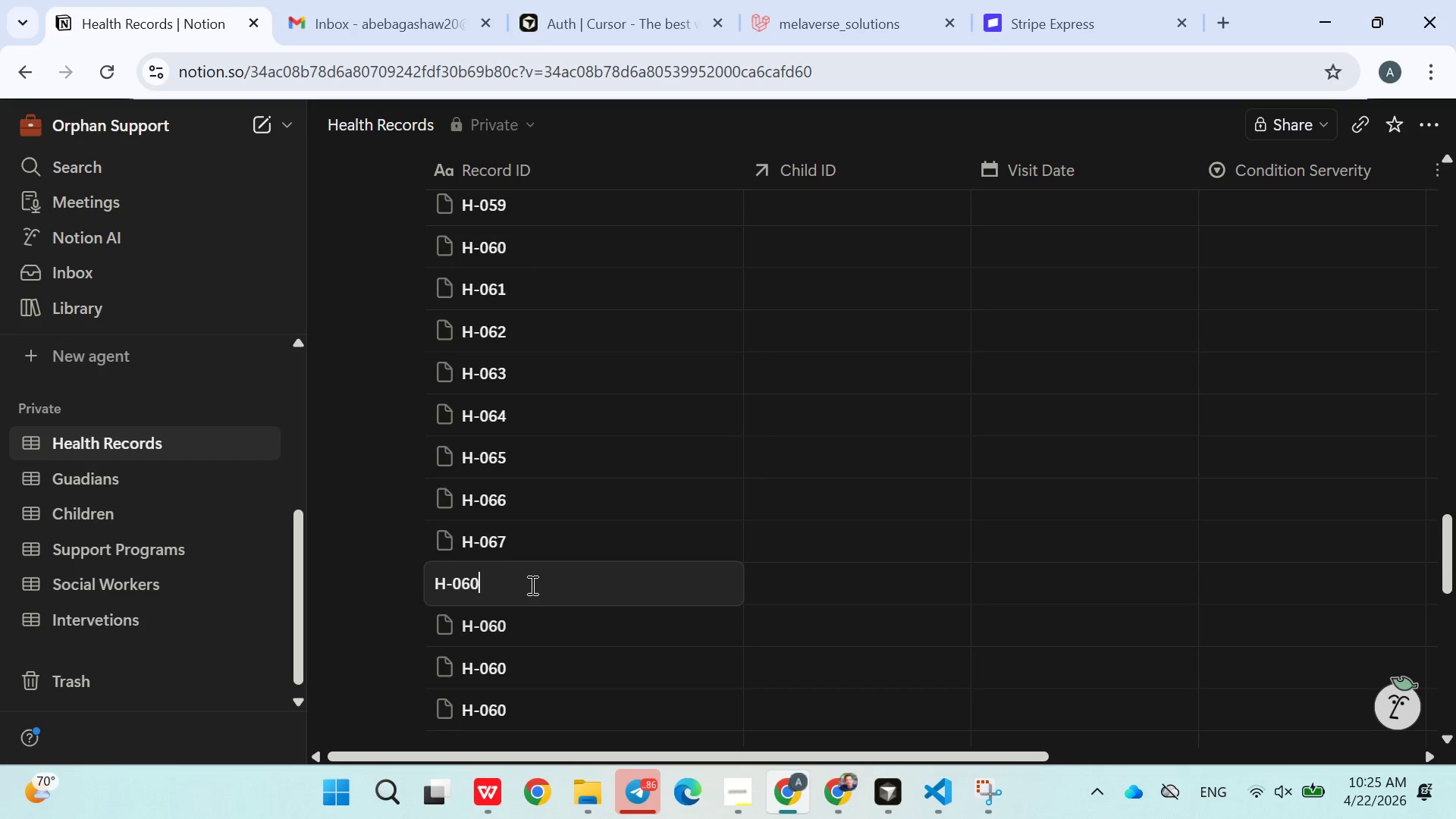 
key(Backspace)
 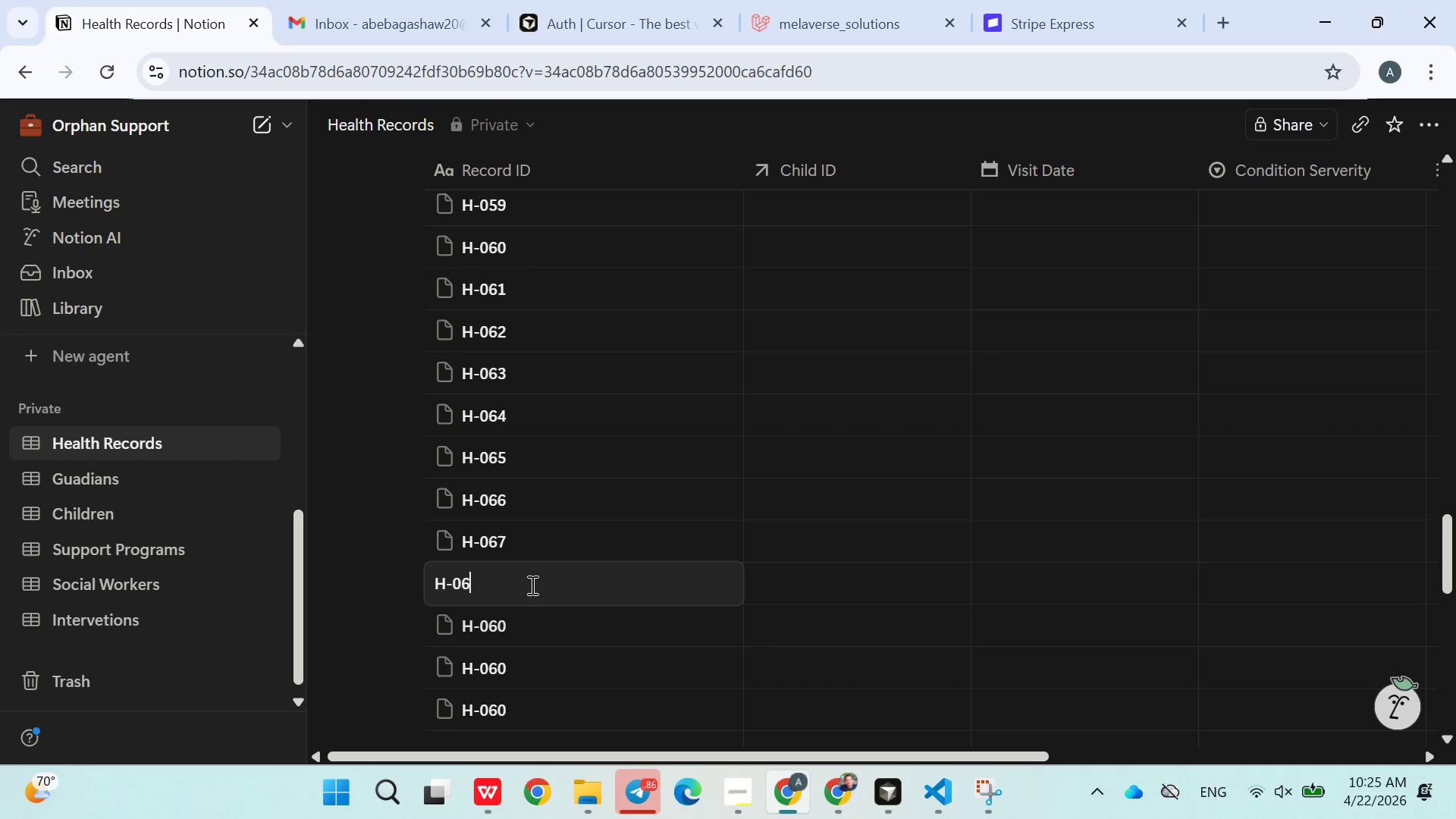 
key(8)
 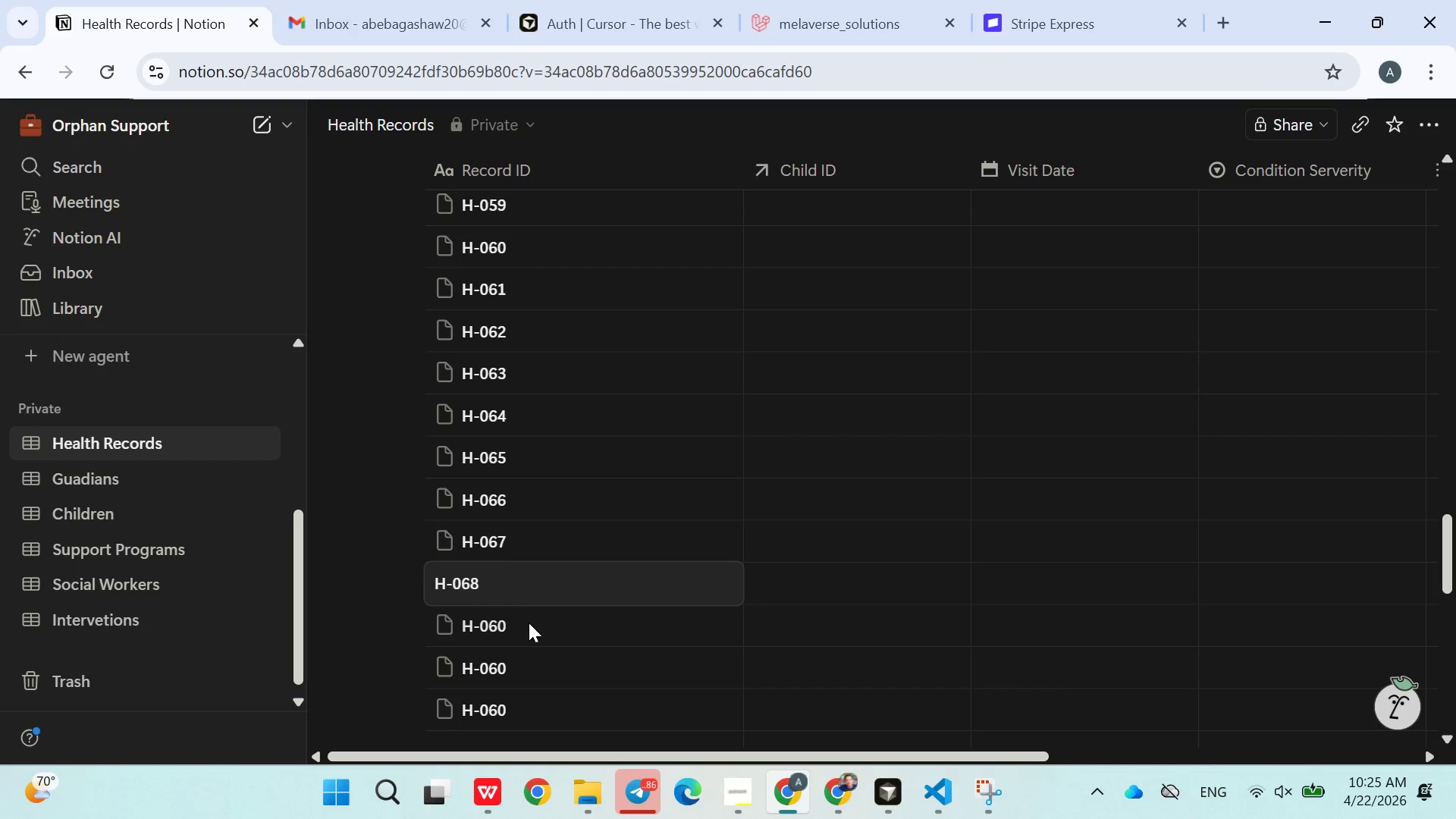 
double_click([528, 623])
 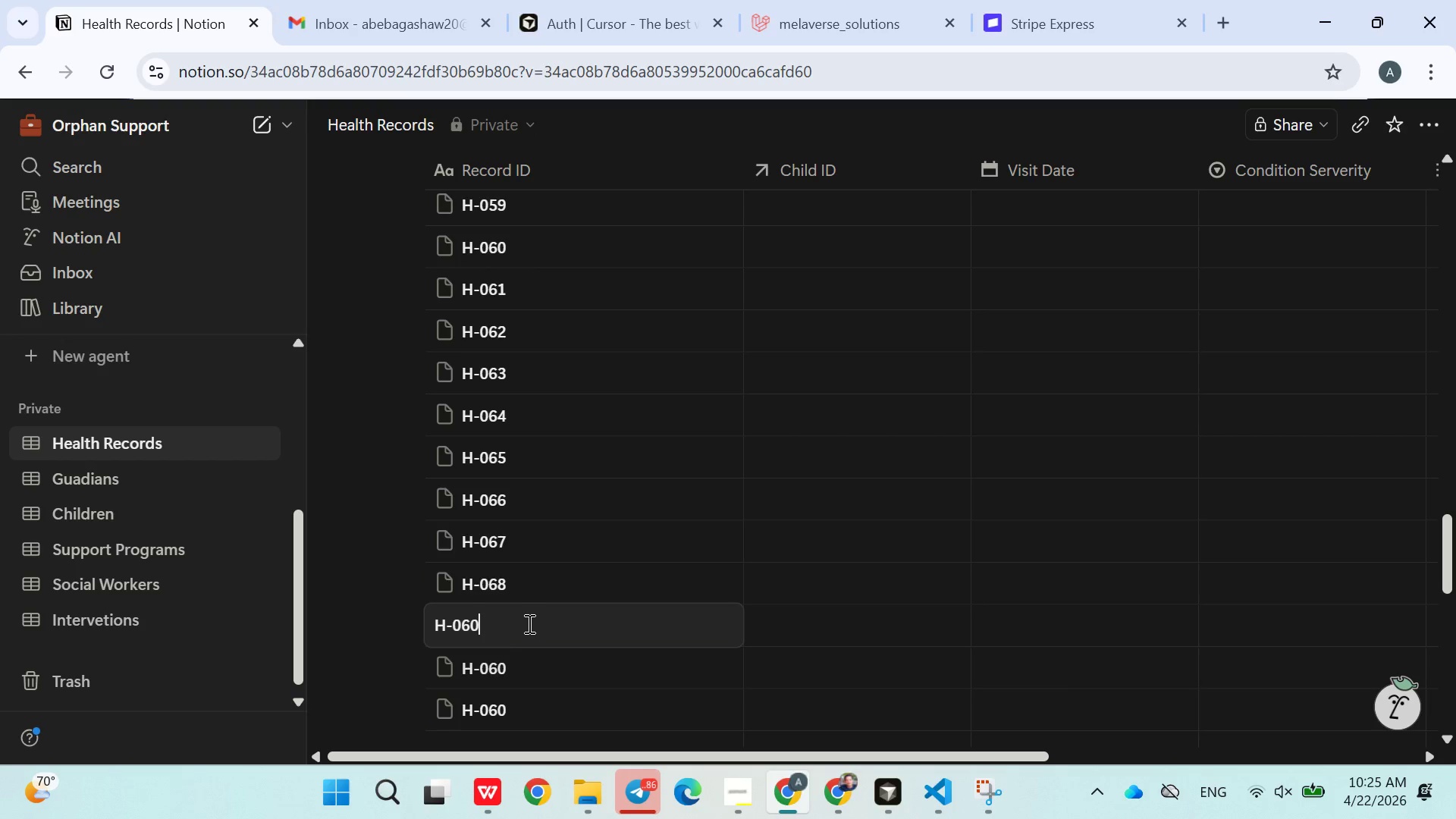 
key(Backspace)
 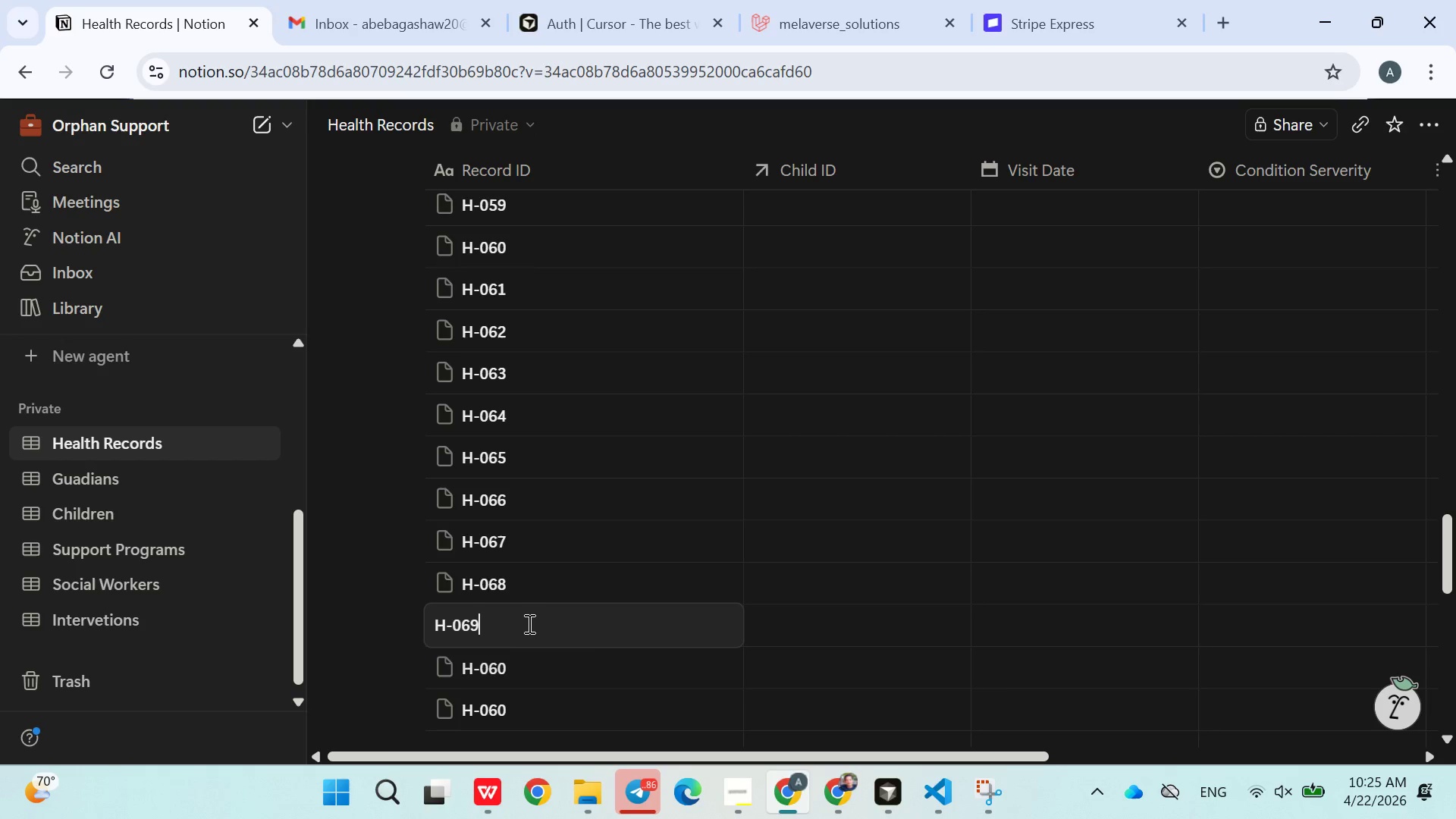 
key(9)
 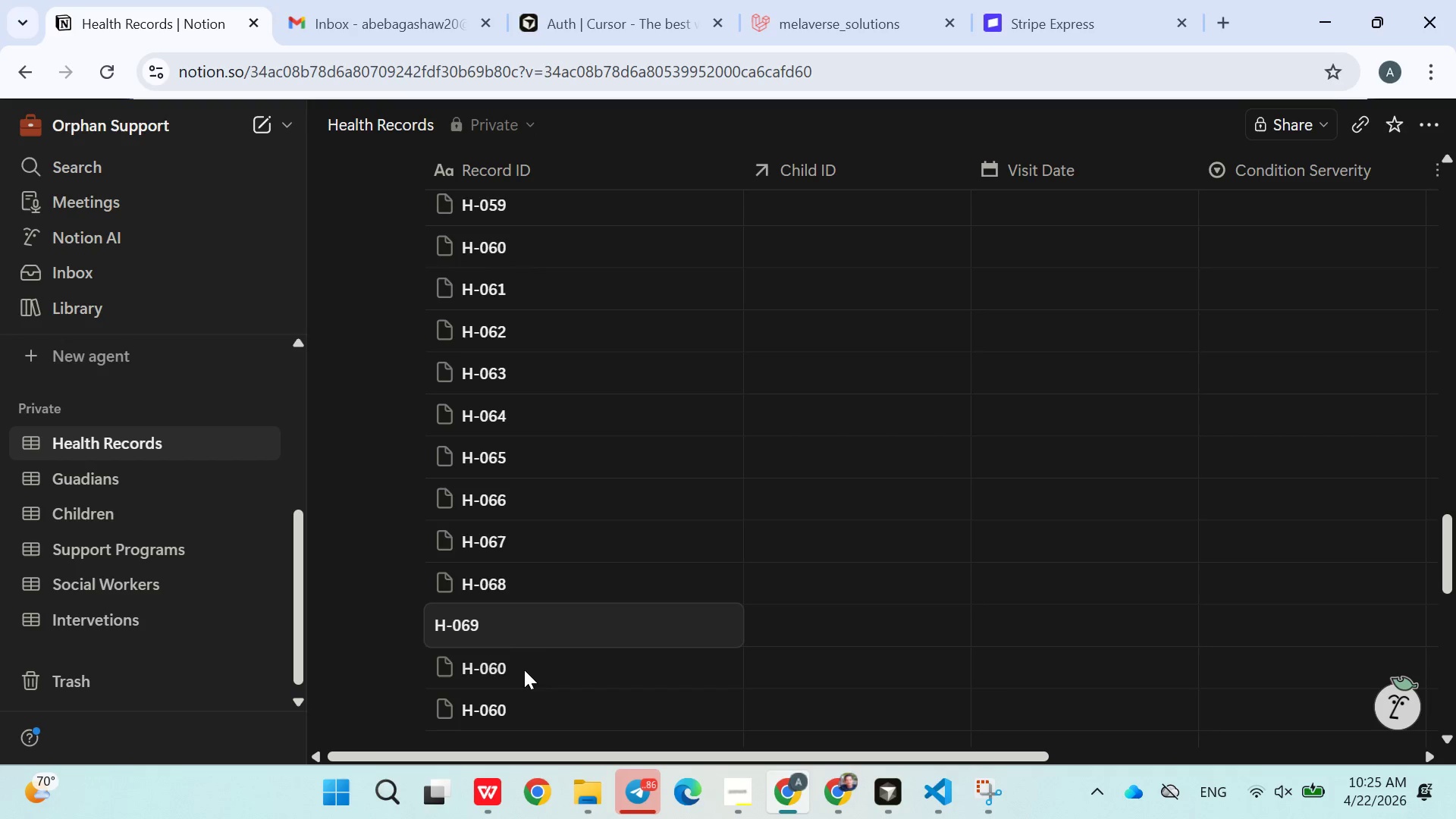 
double_click([524, 676])
 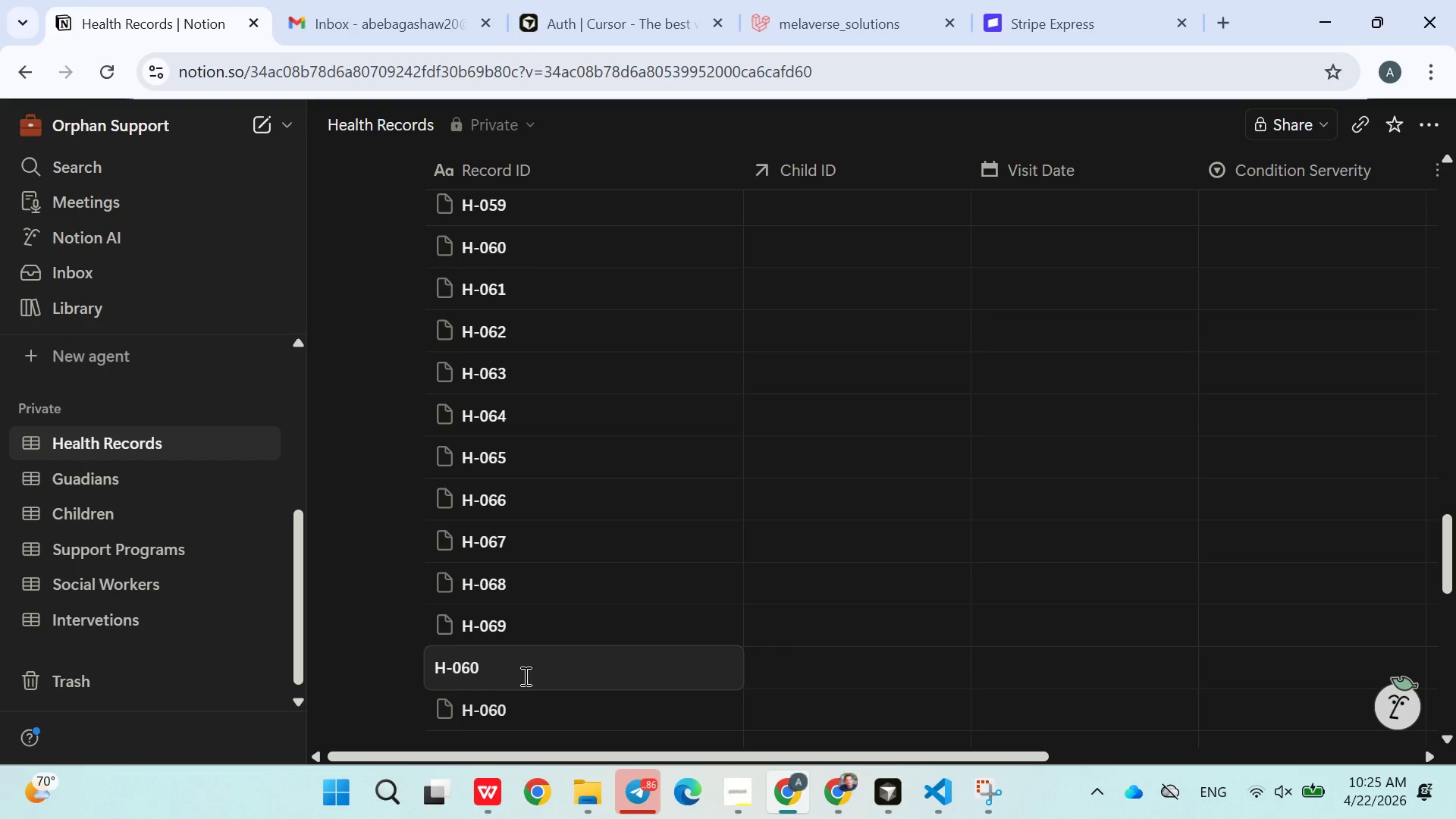 
key(Backspace)
key(Backspace)
type(70)
 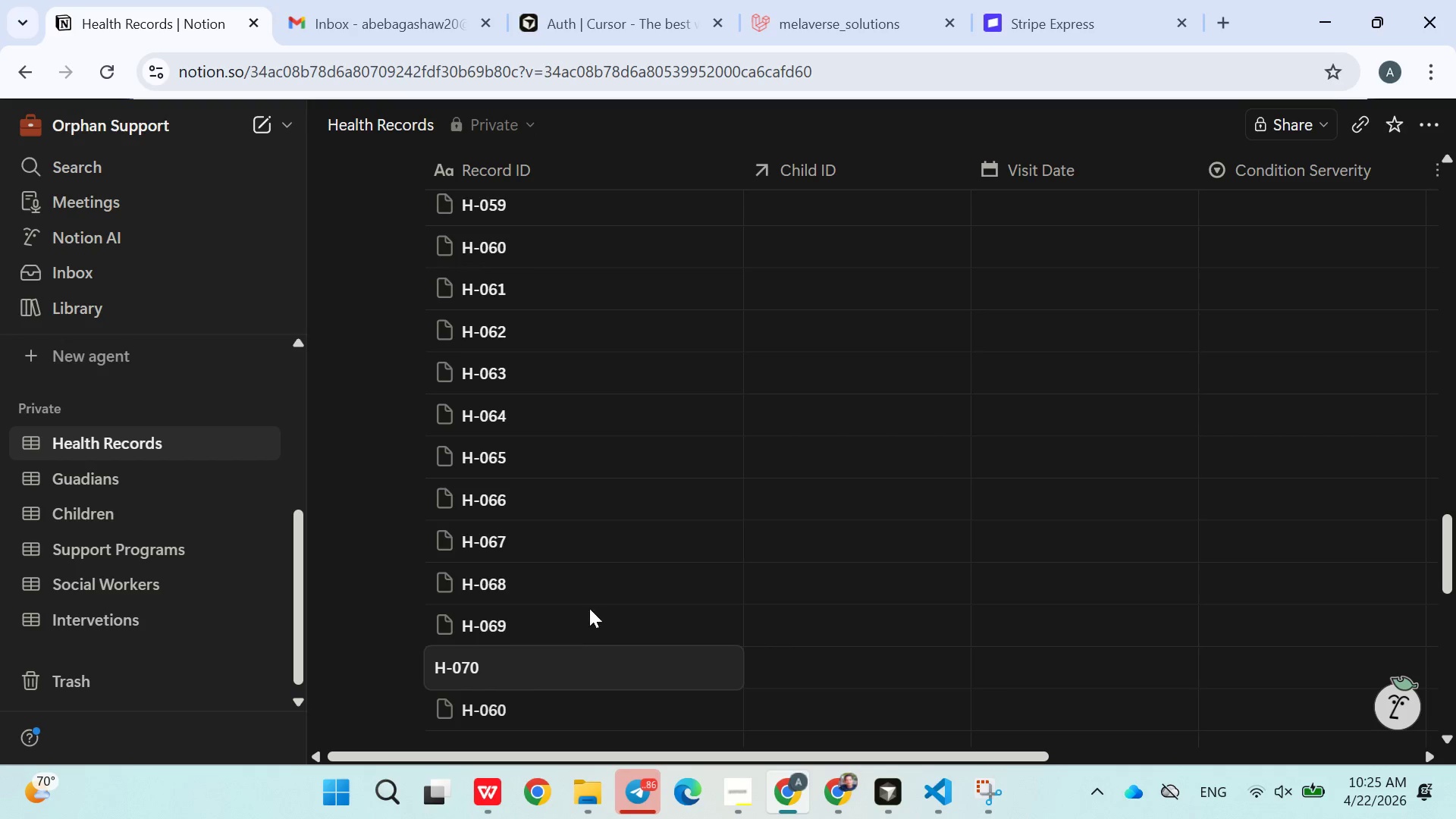 
left_click([597, 599])
 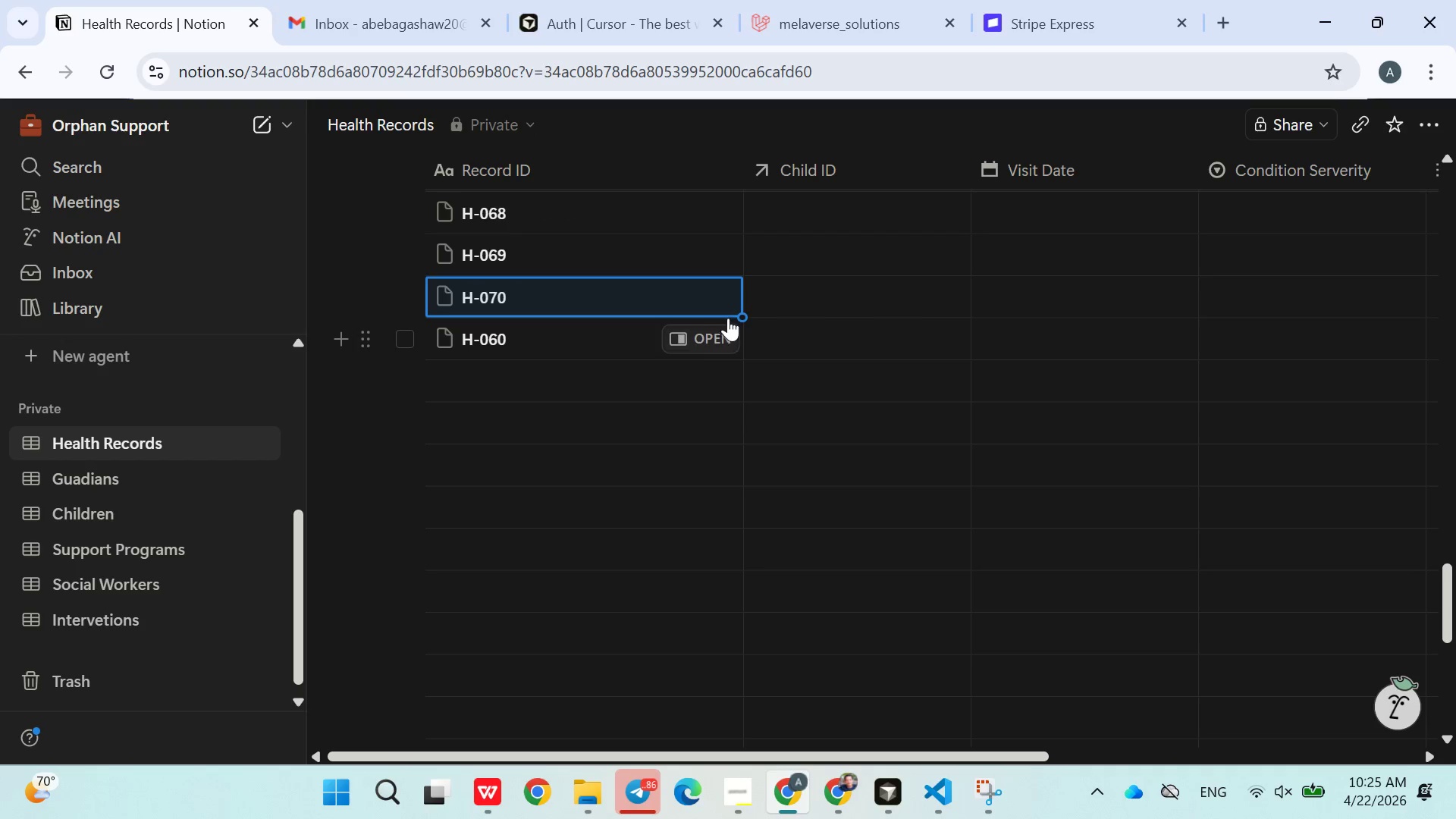 
left_click_drag(start_coordinate=[742, 316], to_coordinate=[687, 682])
 